 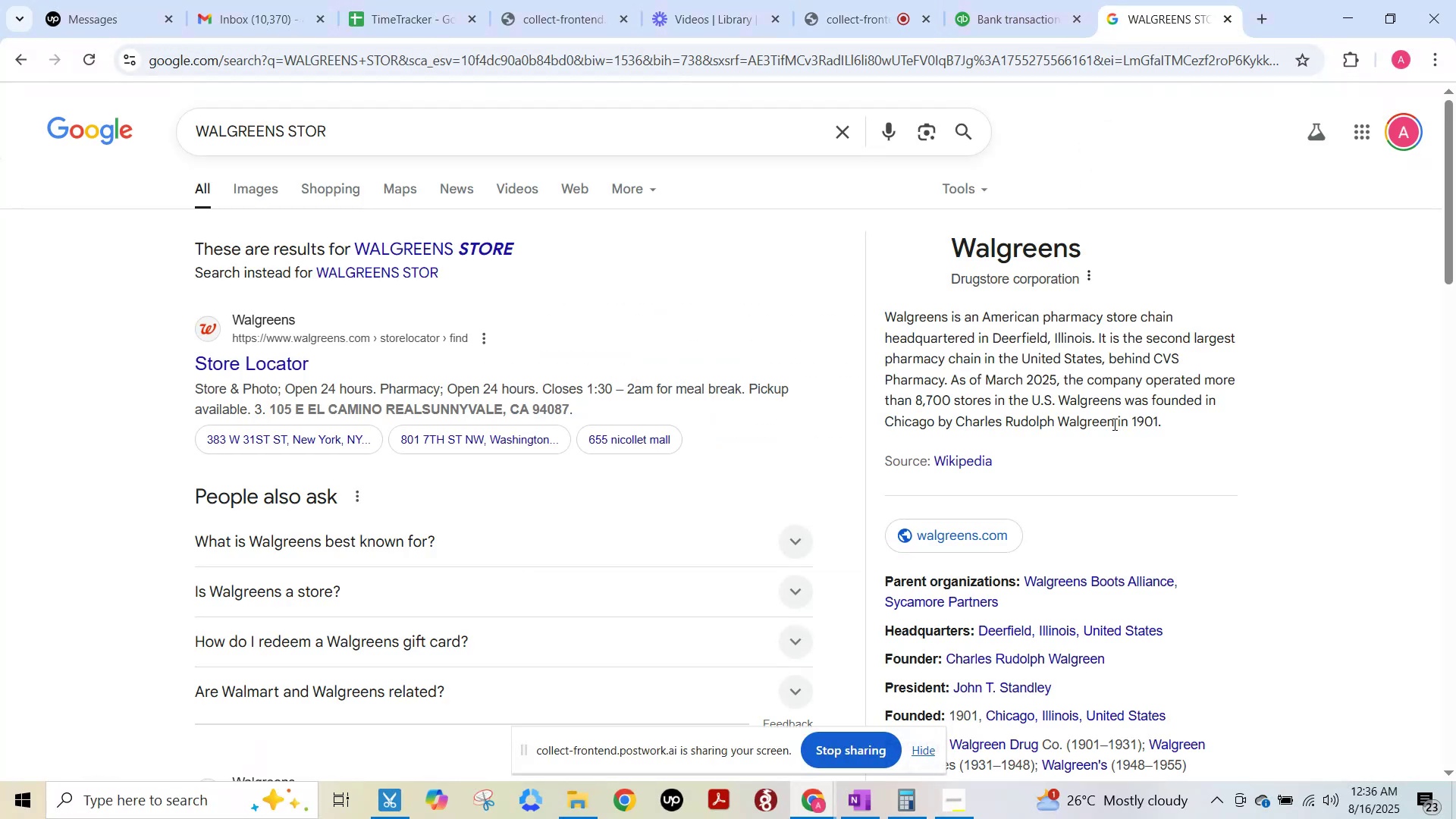 
key(F15)
 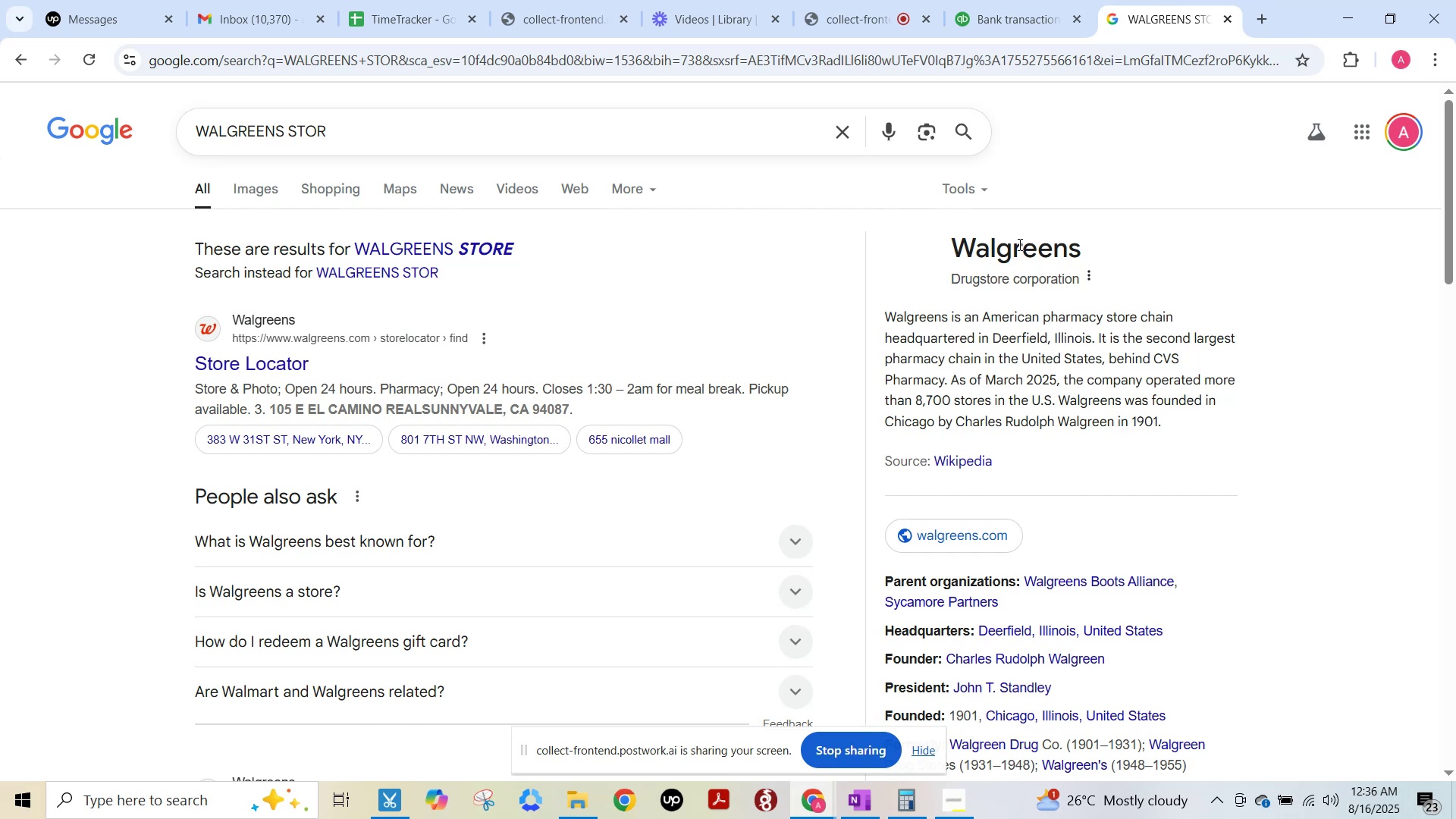 
double_click([1018, 244])
 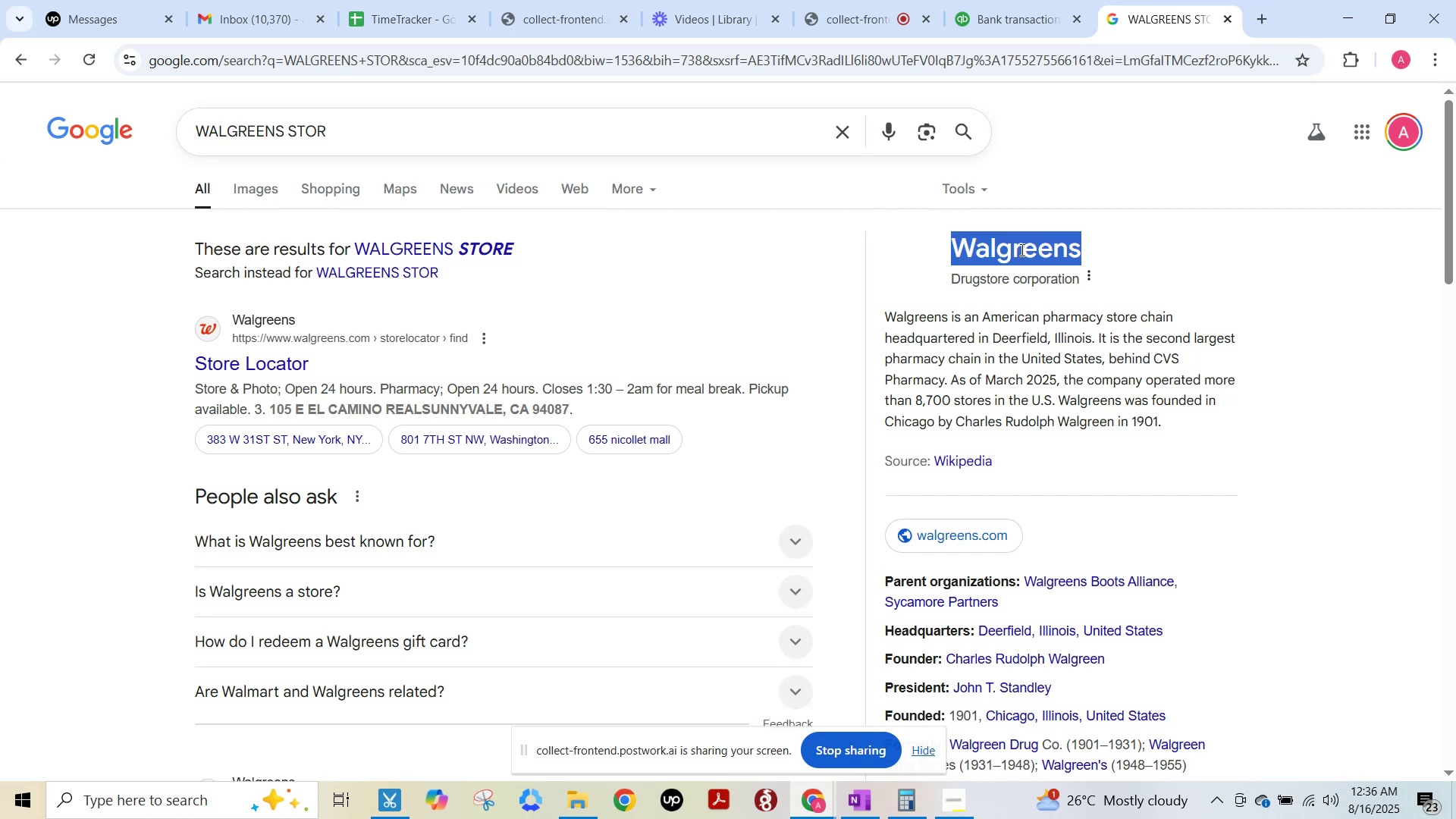 
key(Control+C)
 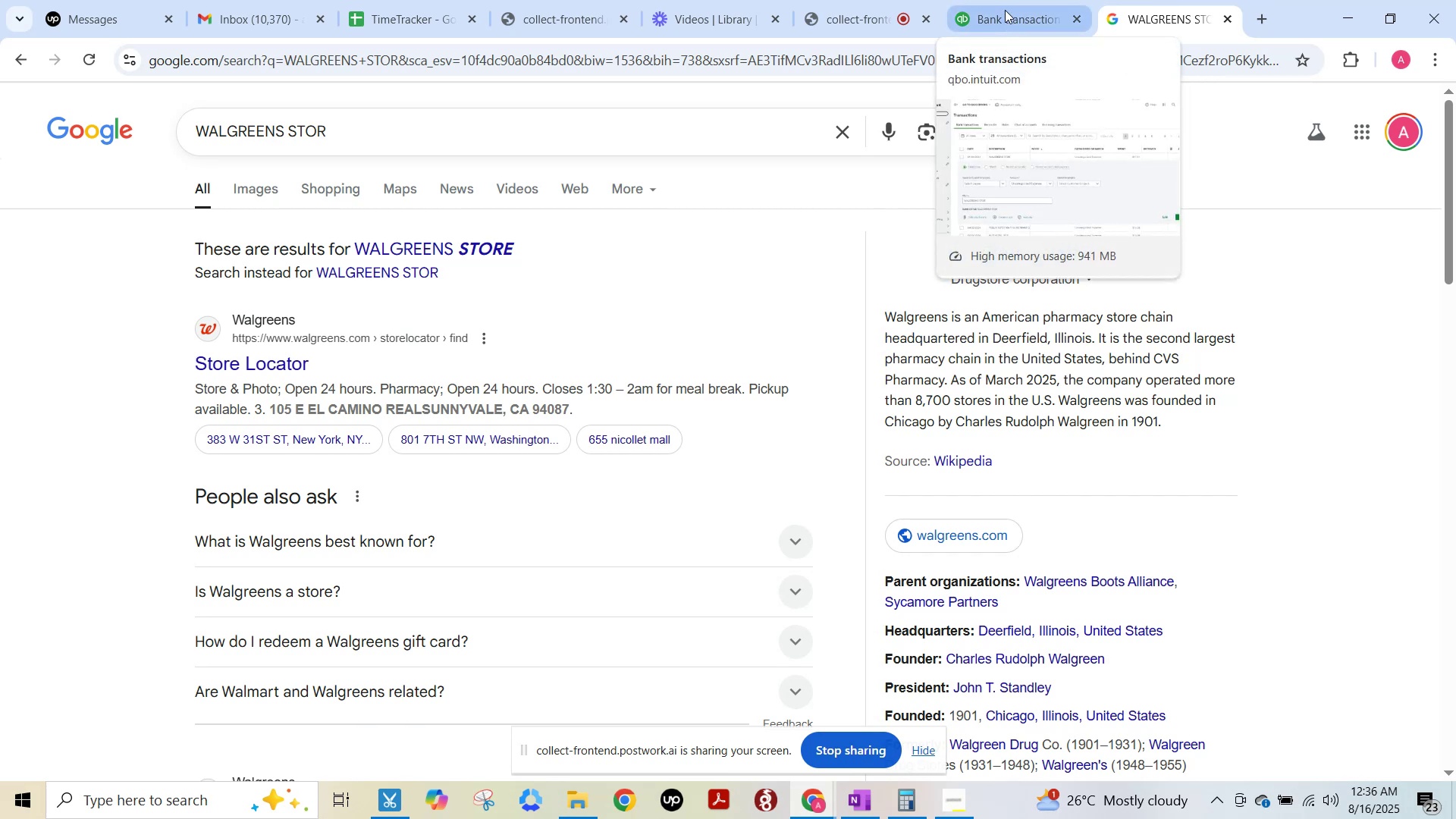 
wait(5.86)
 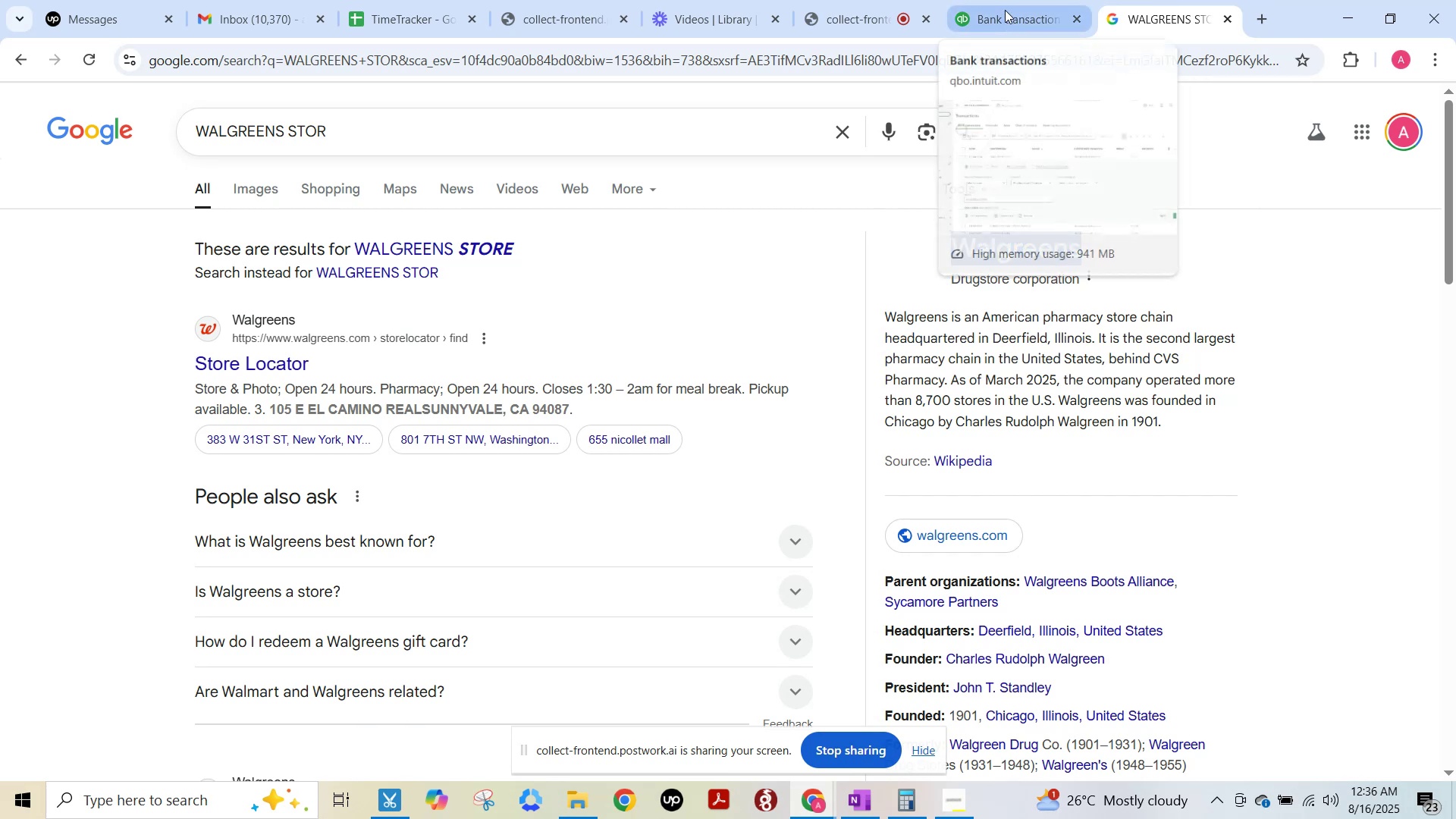 
left_click([1005, 10])
 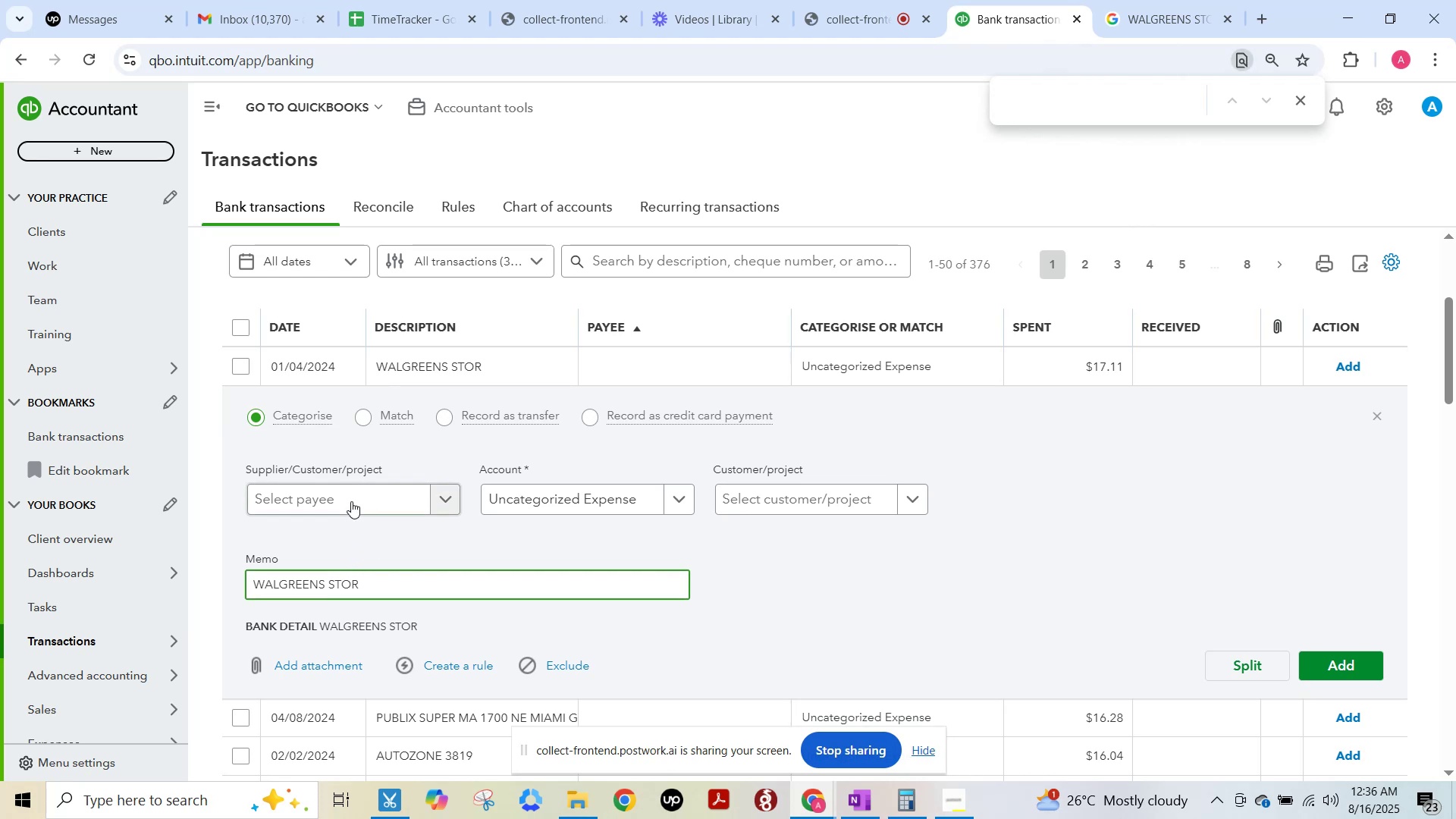 
left_click([347, 496])
 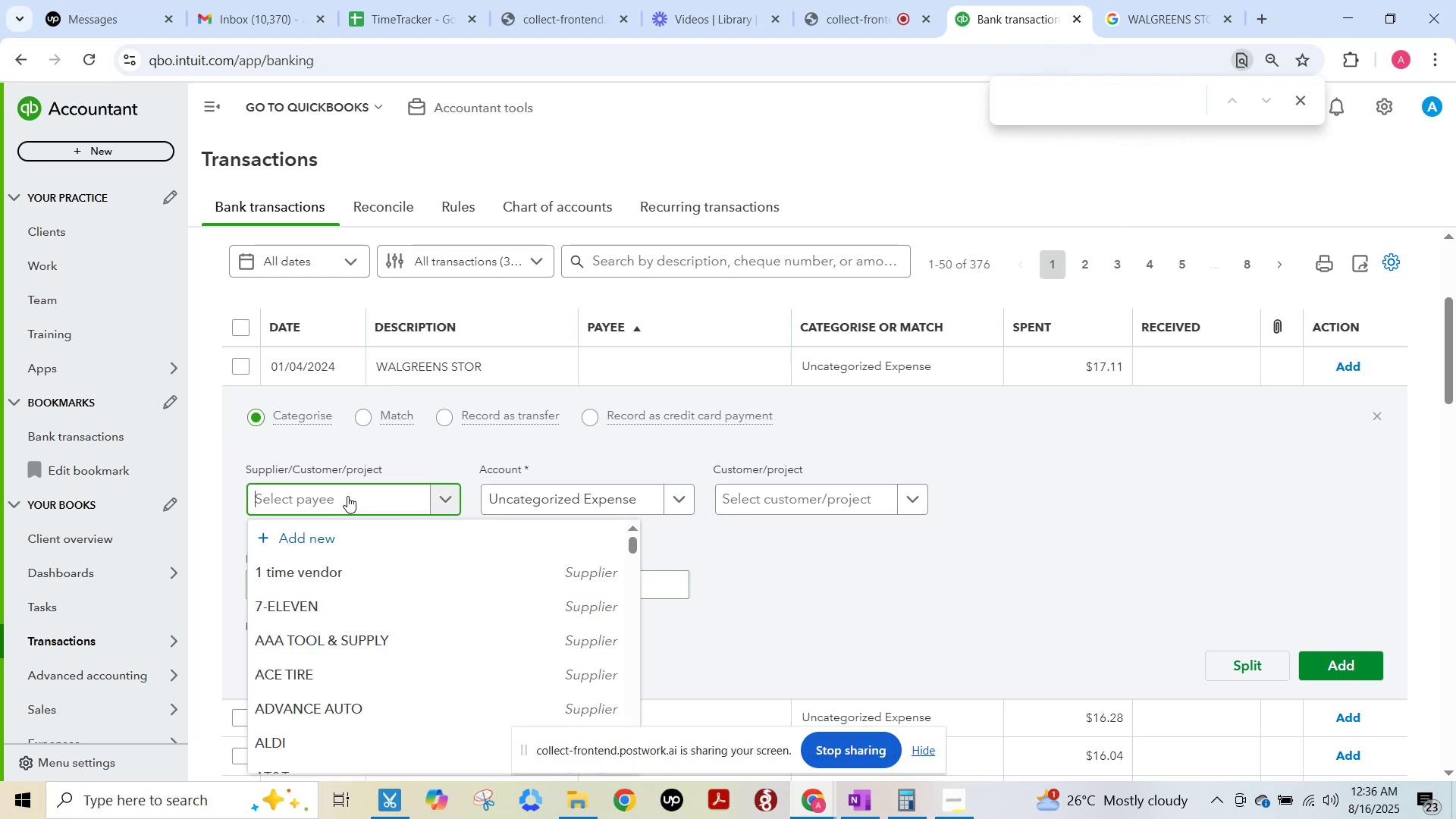 
key(Control+ControlLeft)
 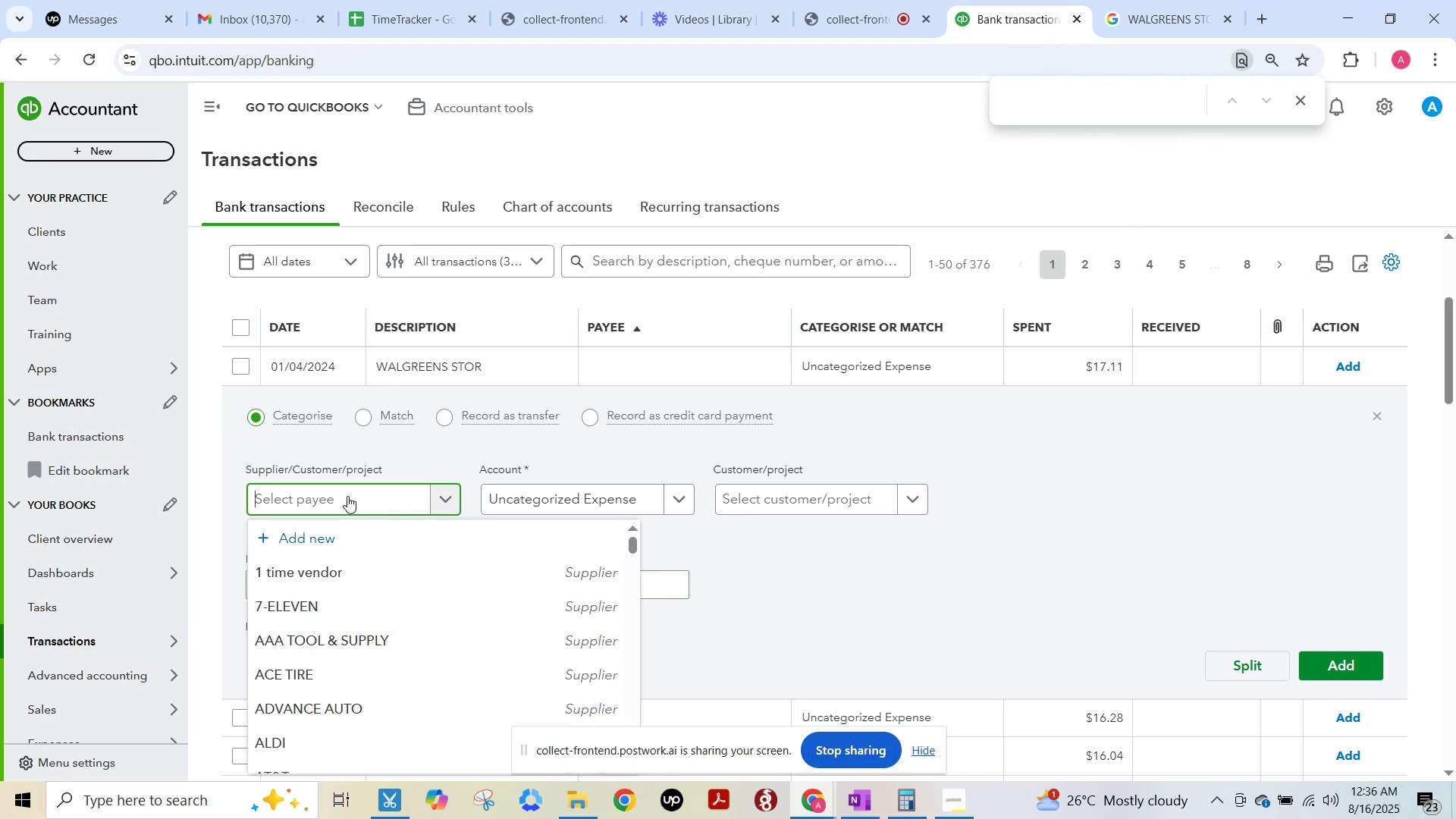 
key(Control+V)
 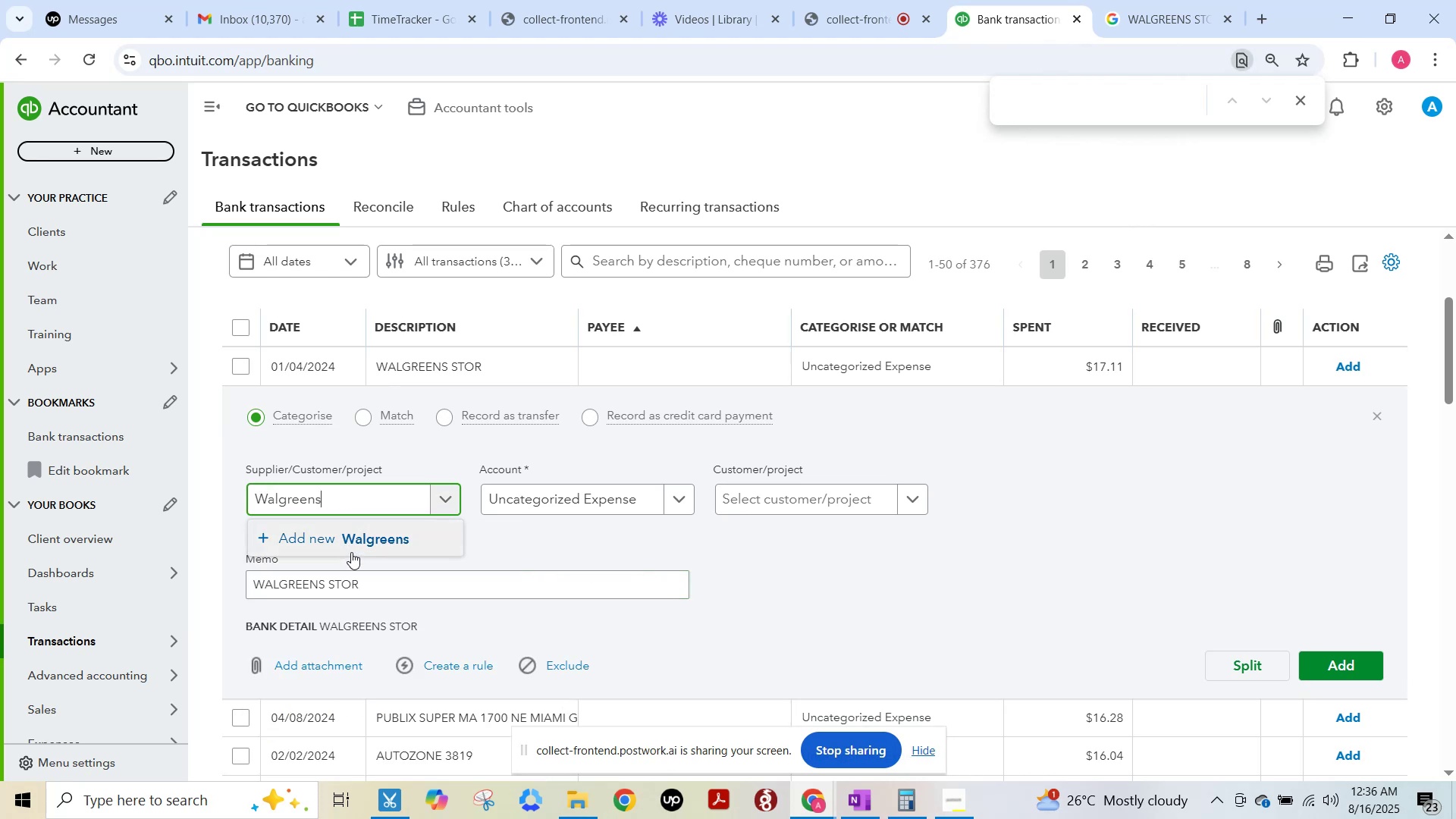 
key(F15)
 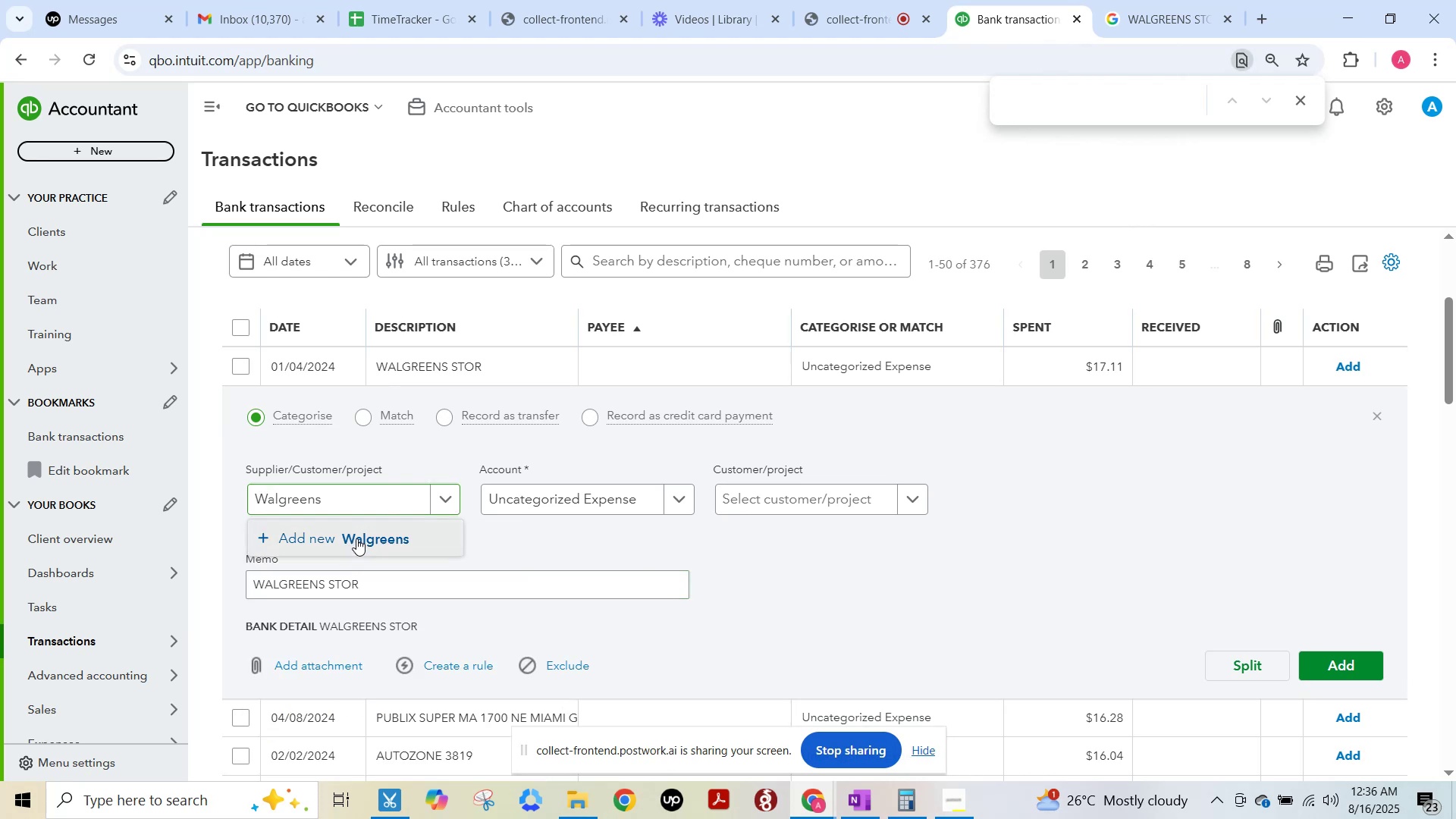 
left_click([356, 538])
 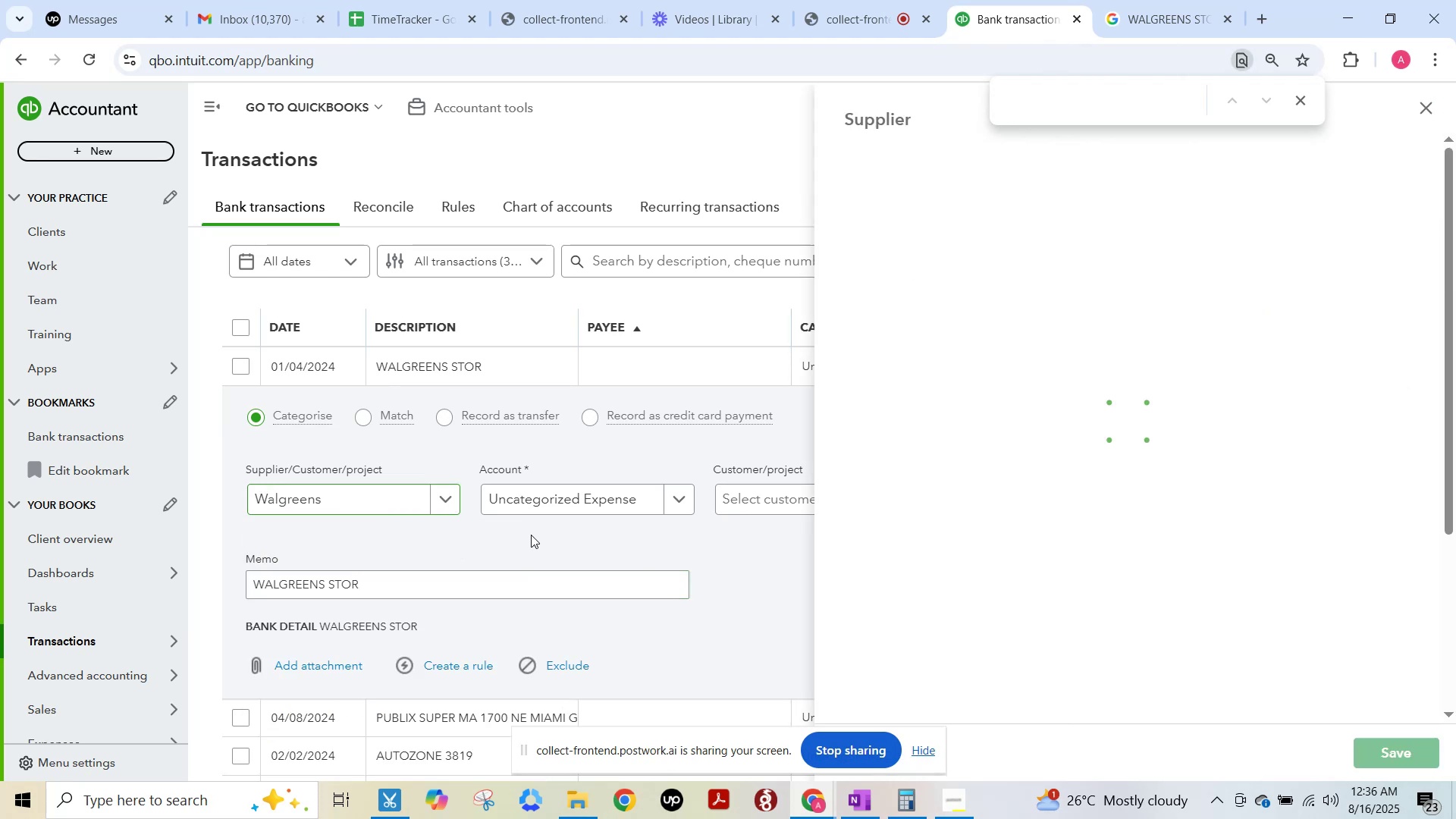 
key(F15)
 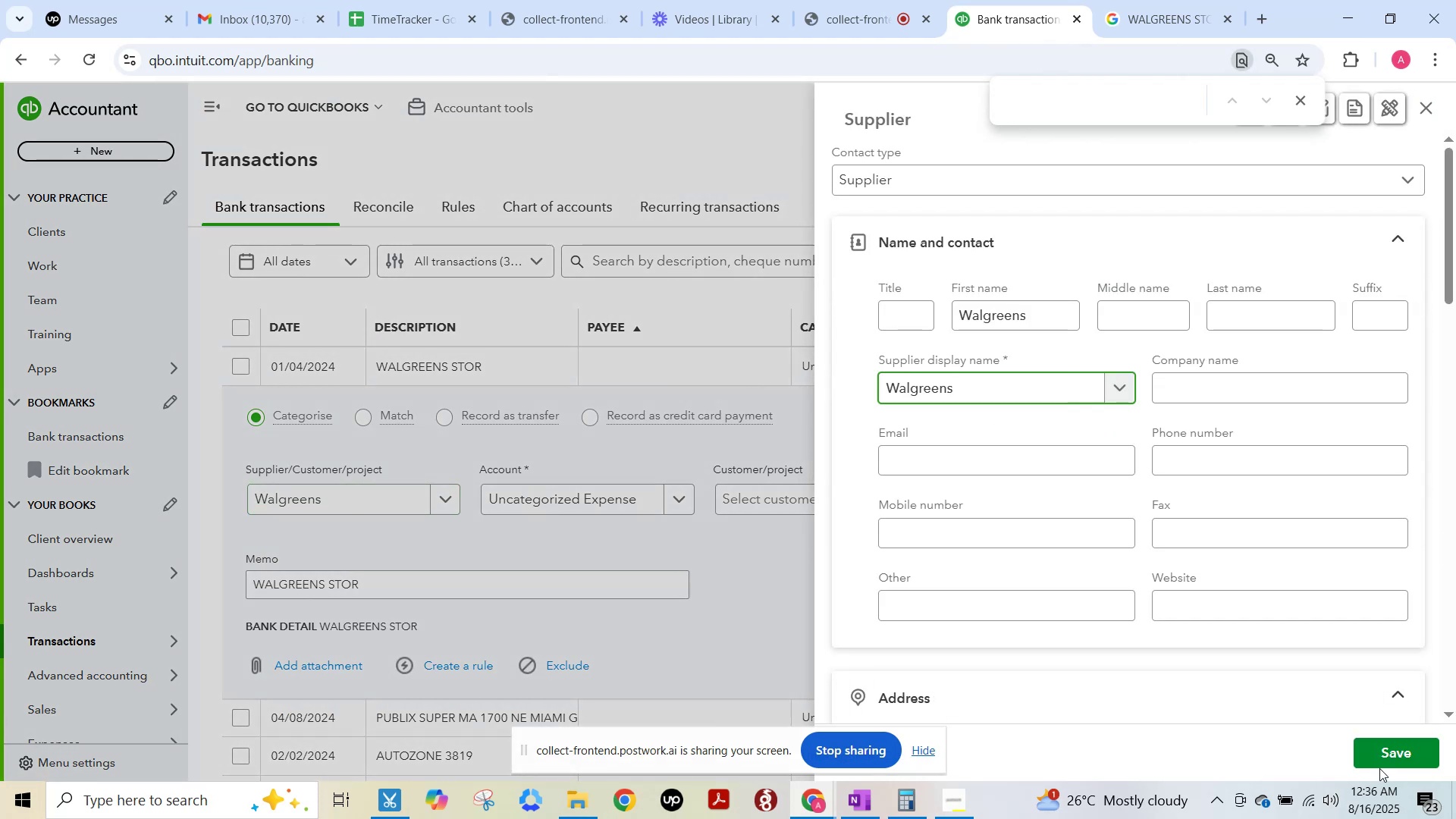 
left_click([1382, 761])
 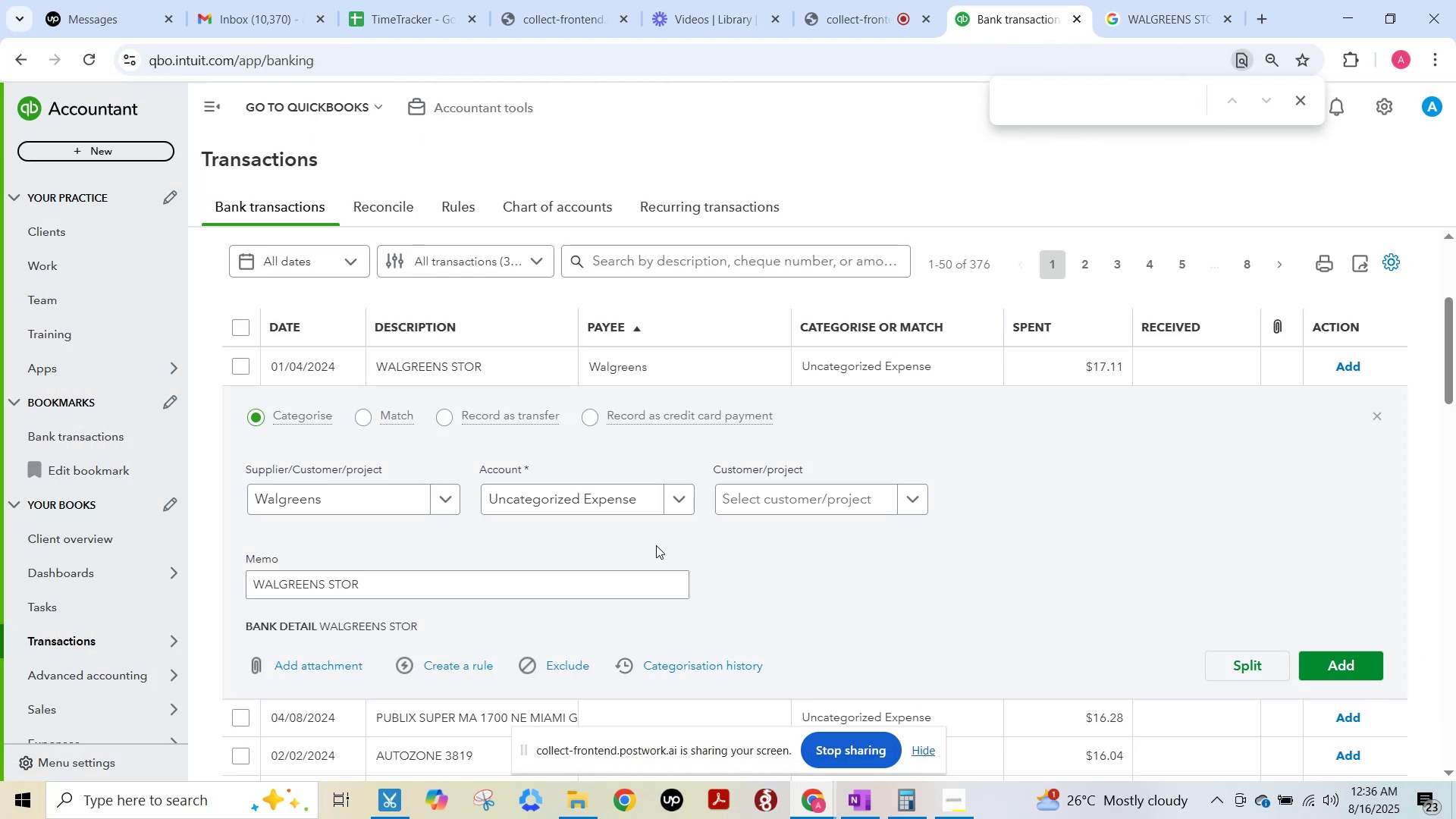 
left_click([592, 504])
 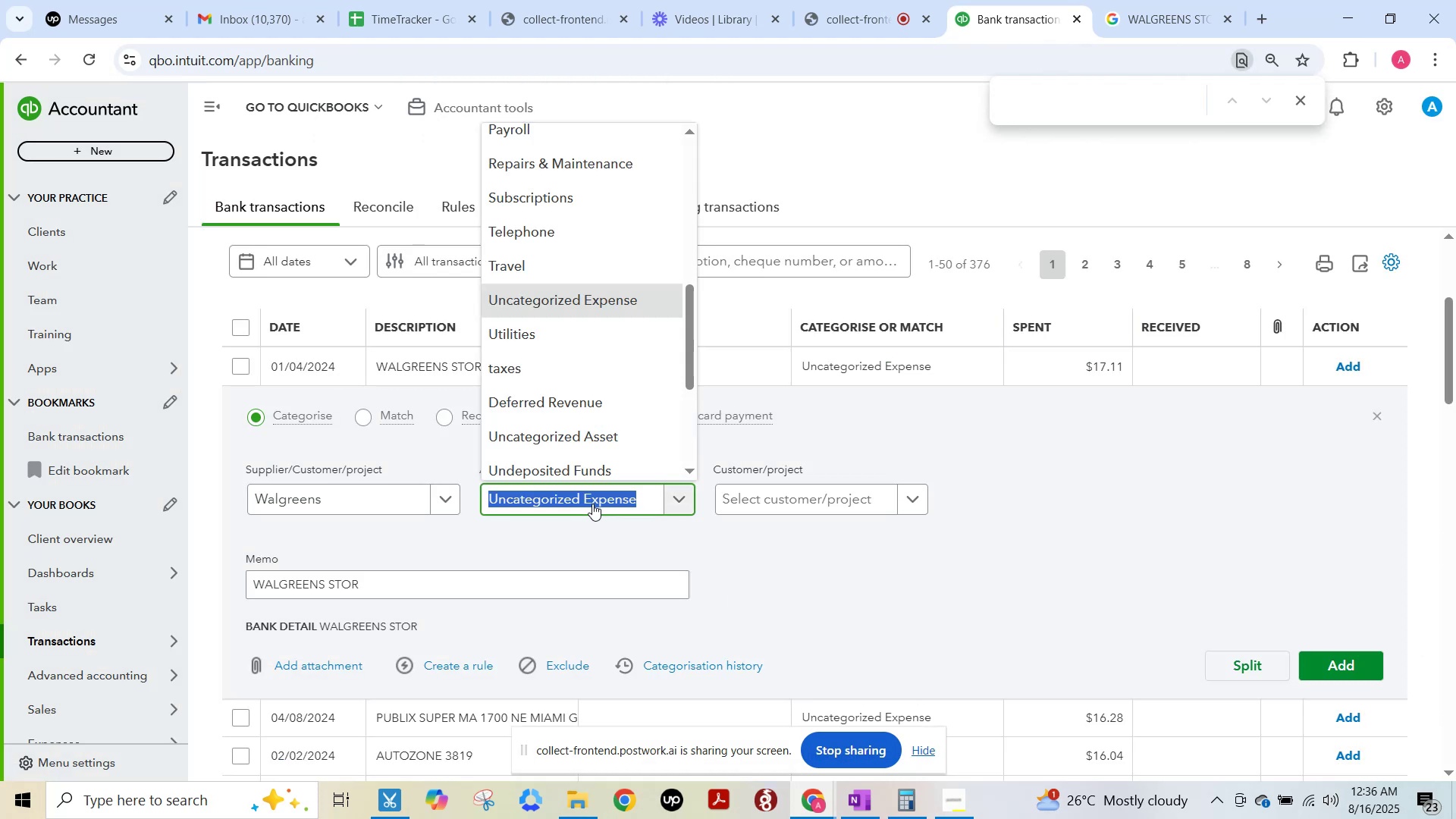 
type(health)
 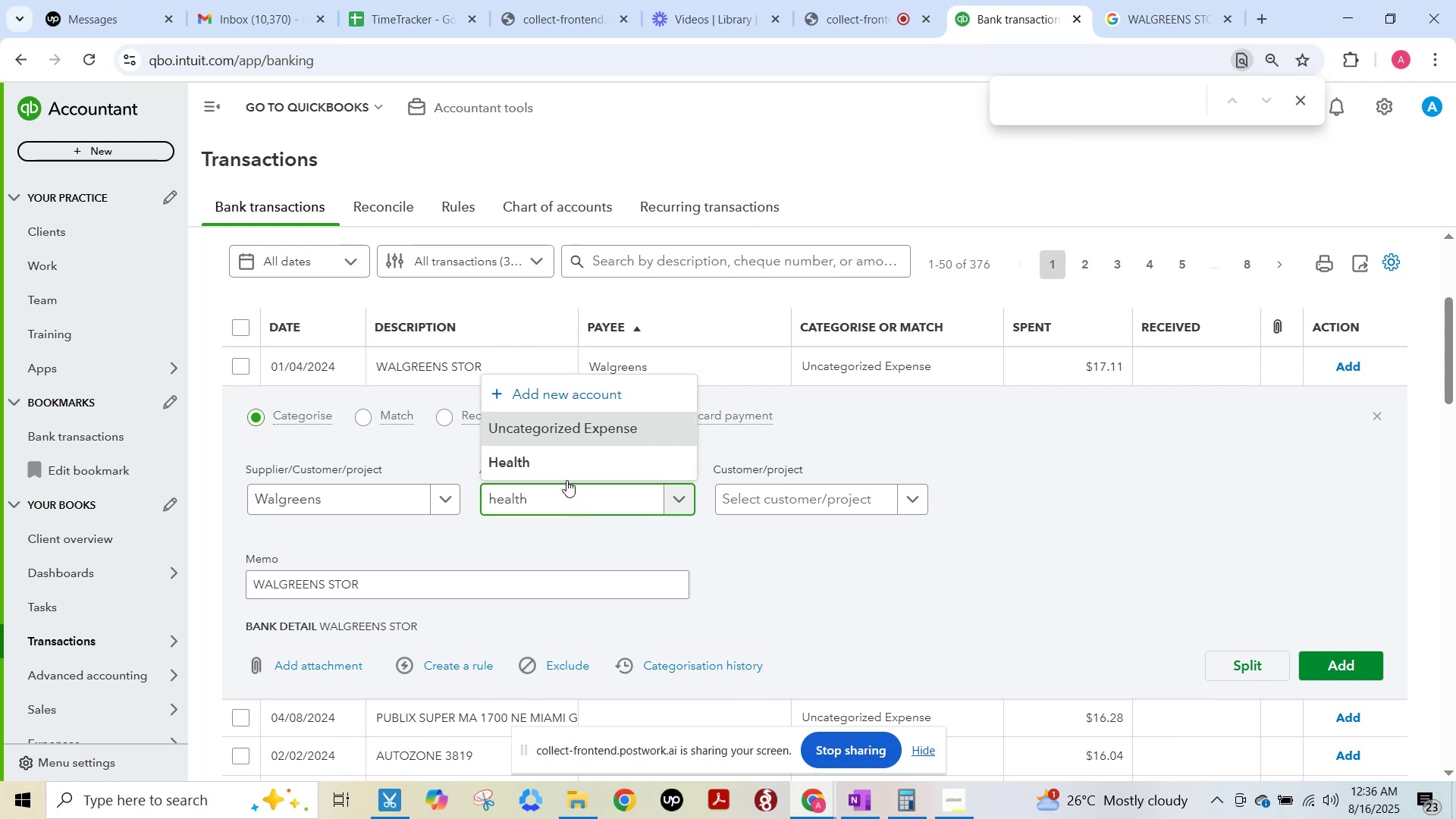 
left_click([563, 474])
 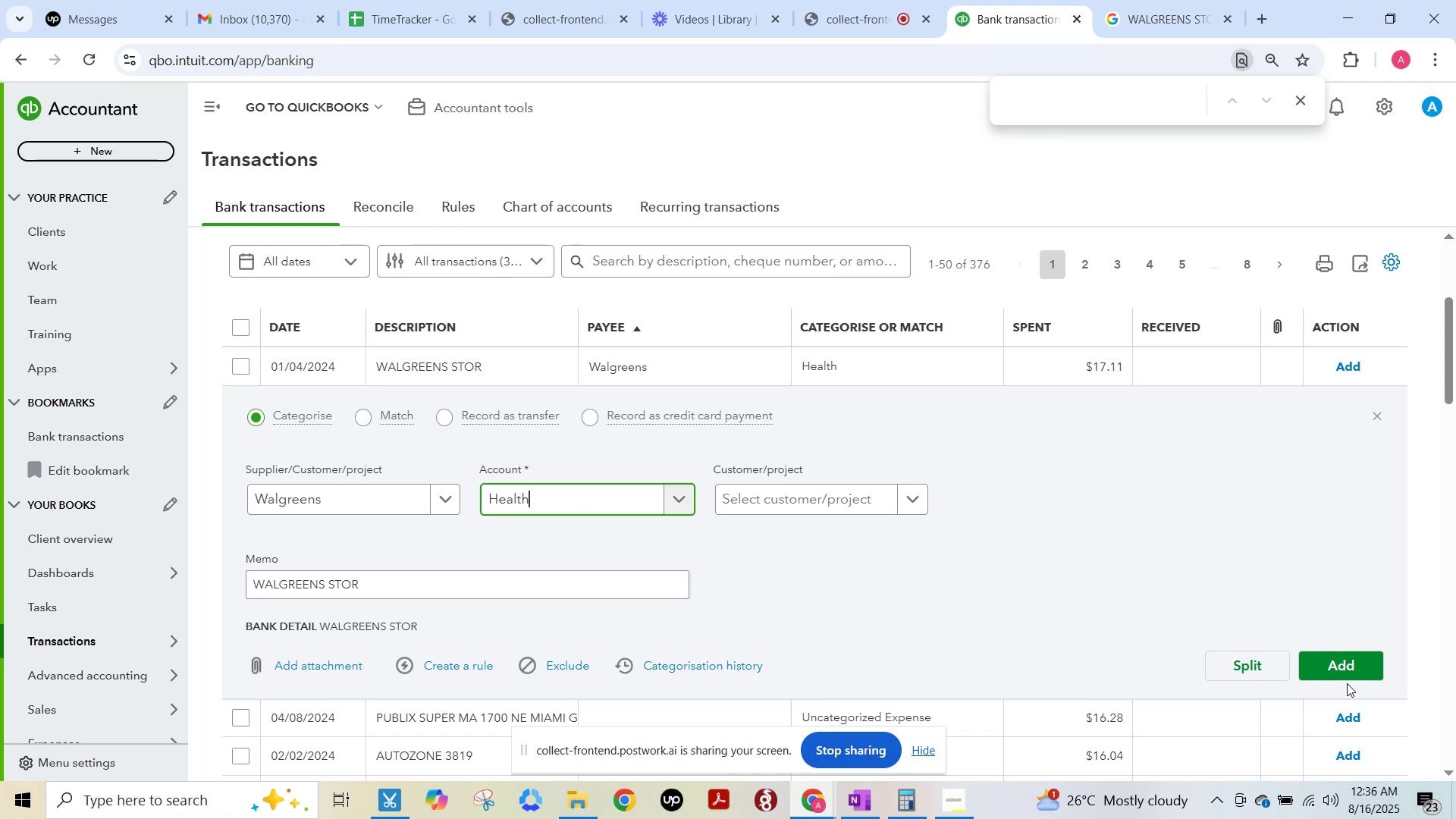 
left_click([1345, 673])
 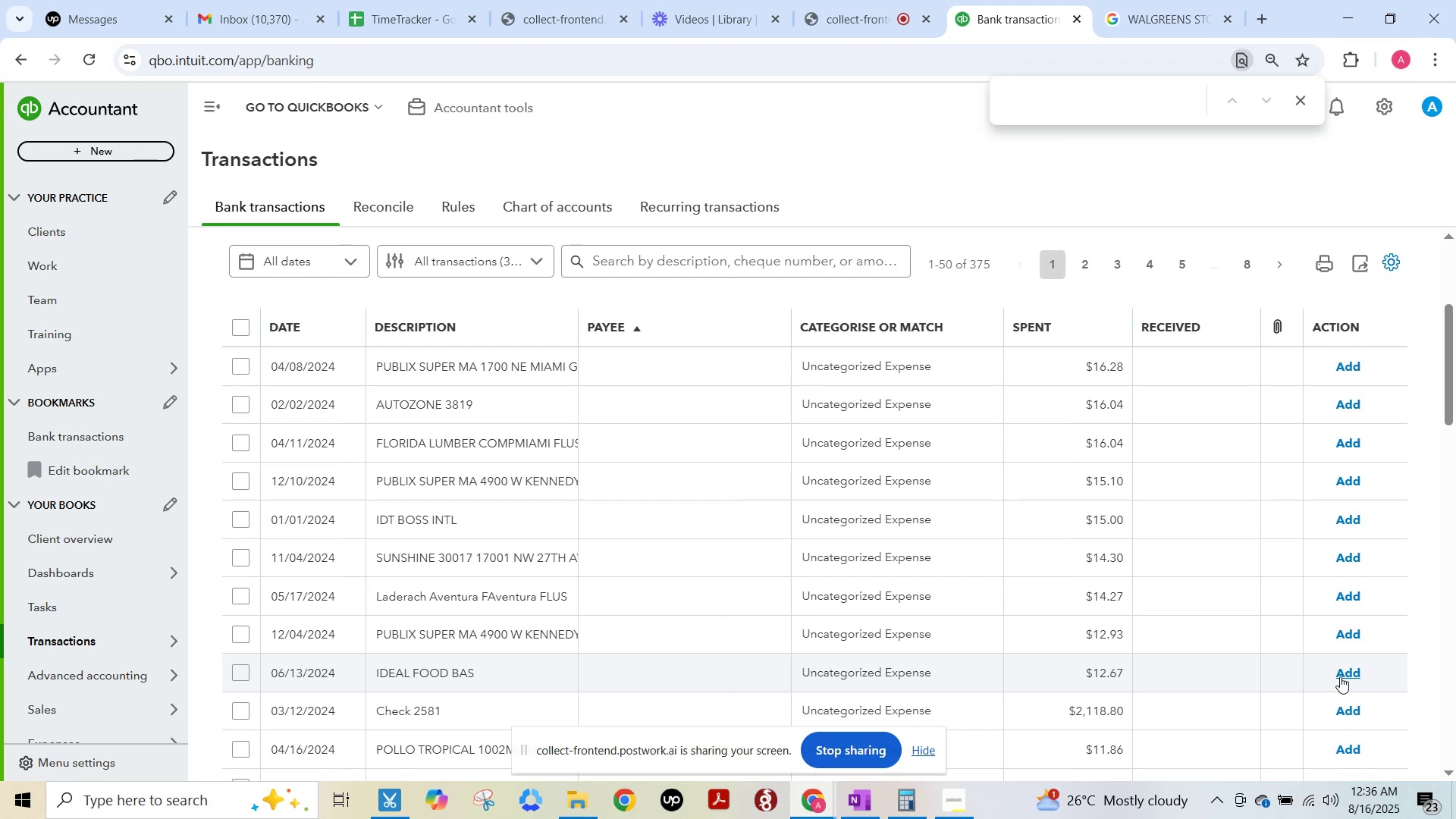 
wait(20.39)
 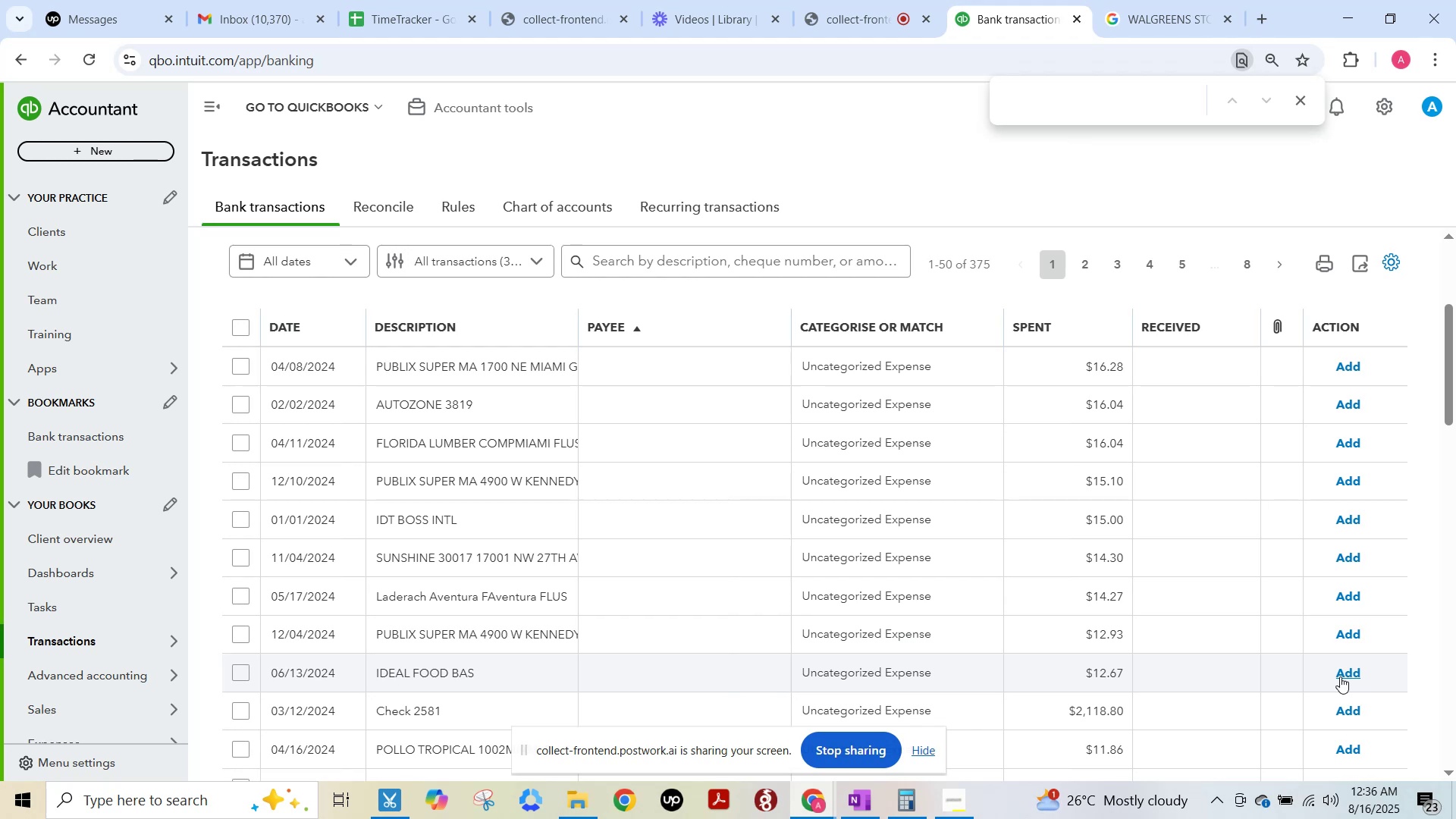 
left_click([544, 368])
 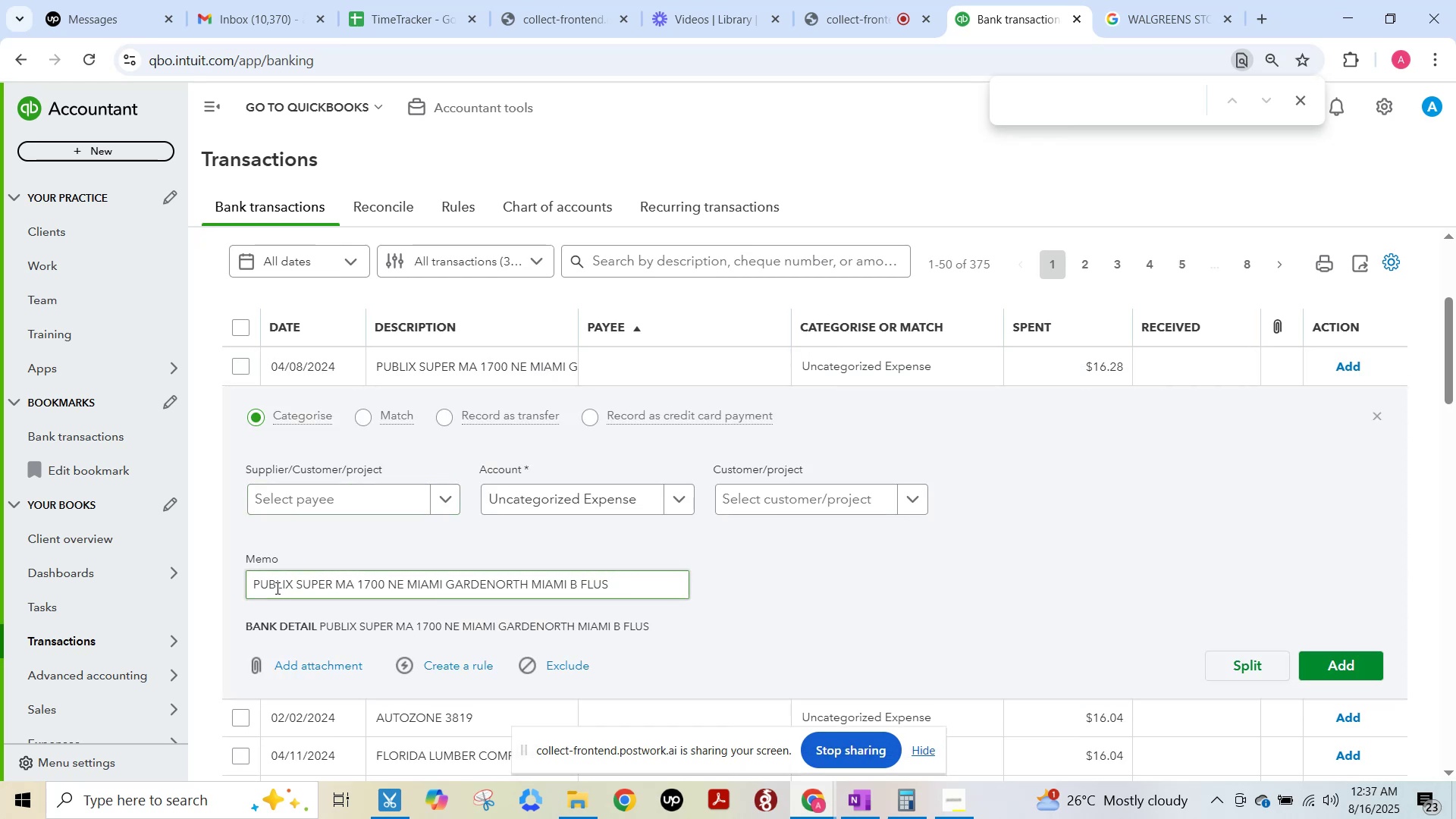 
double_click([275, 587])
 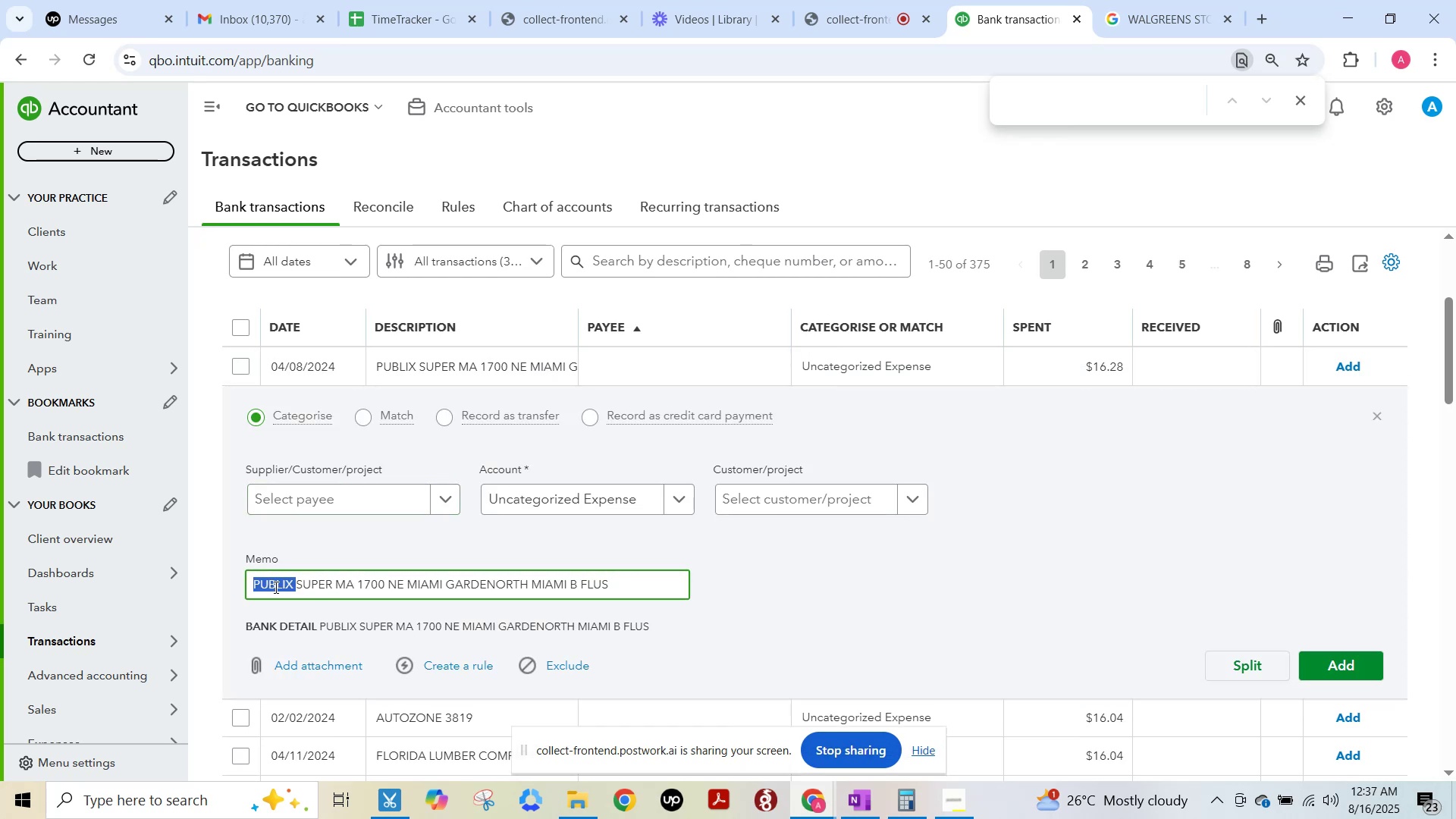 
key(Control+ControlLeft)
 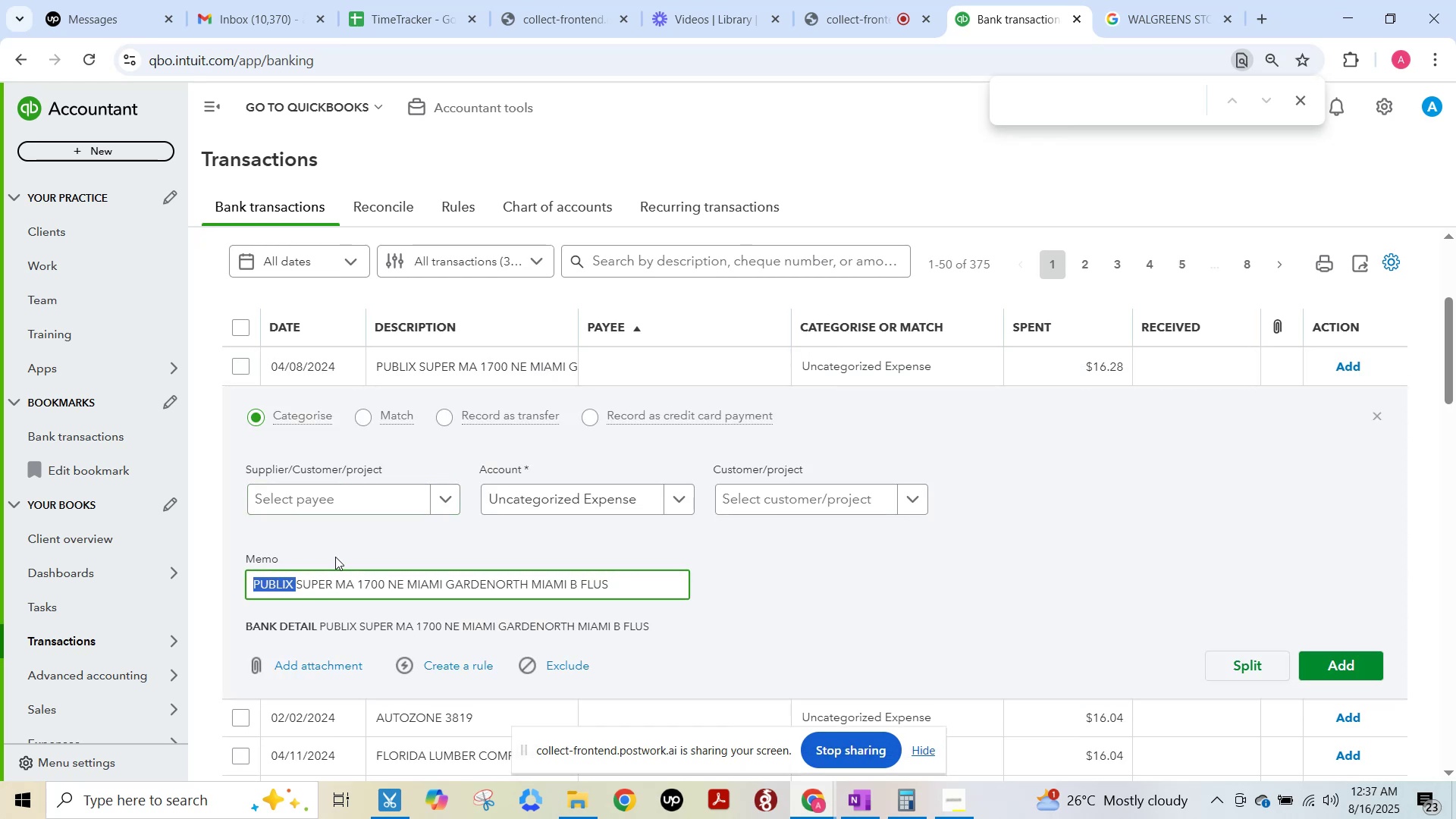 
key(Control+C)
 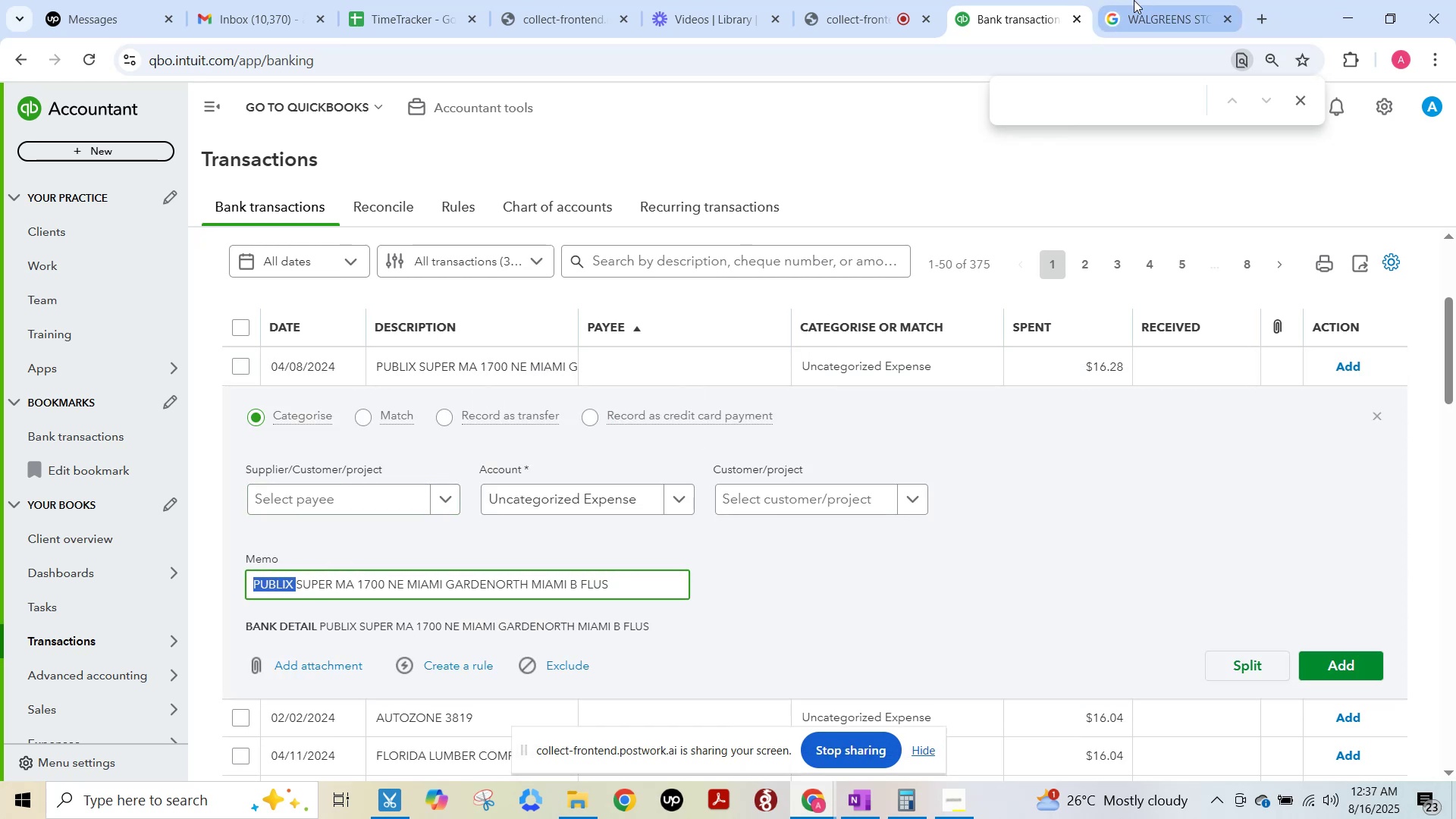 
left_click([1147, 0])
 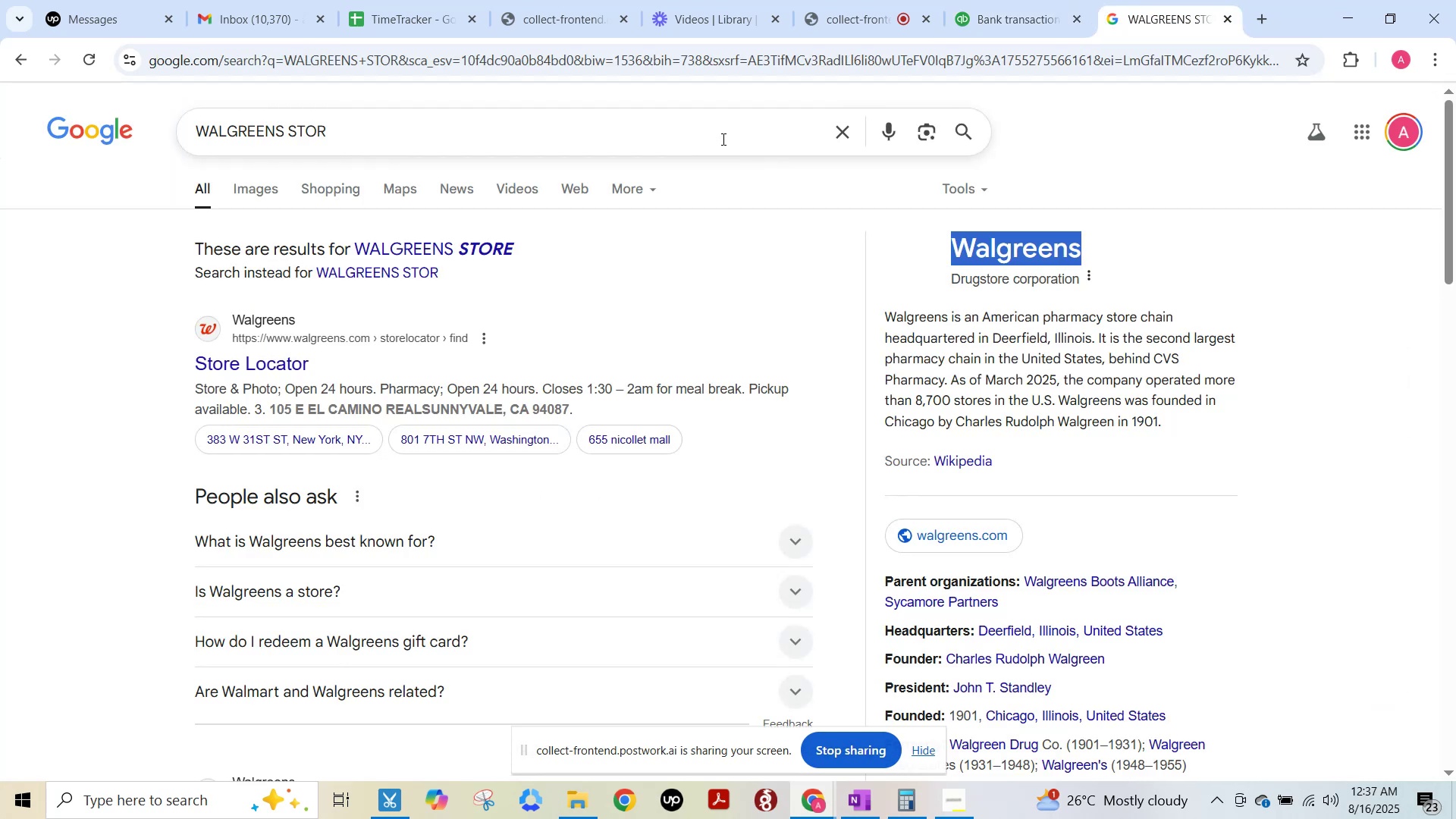 
left_click([722, 139])
 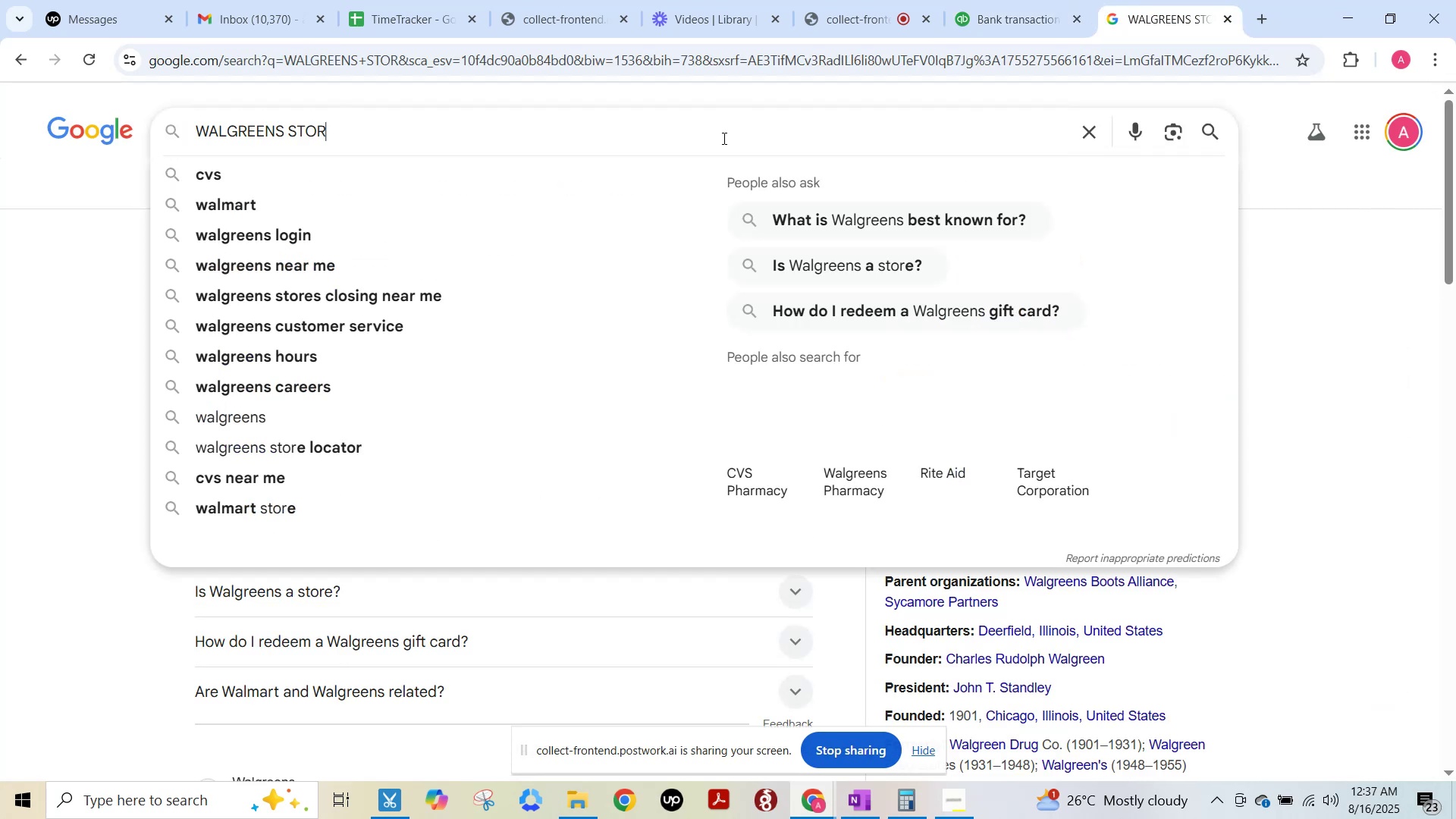 
key(Control+ControlLeft)
 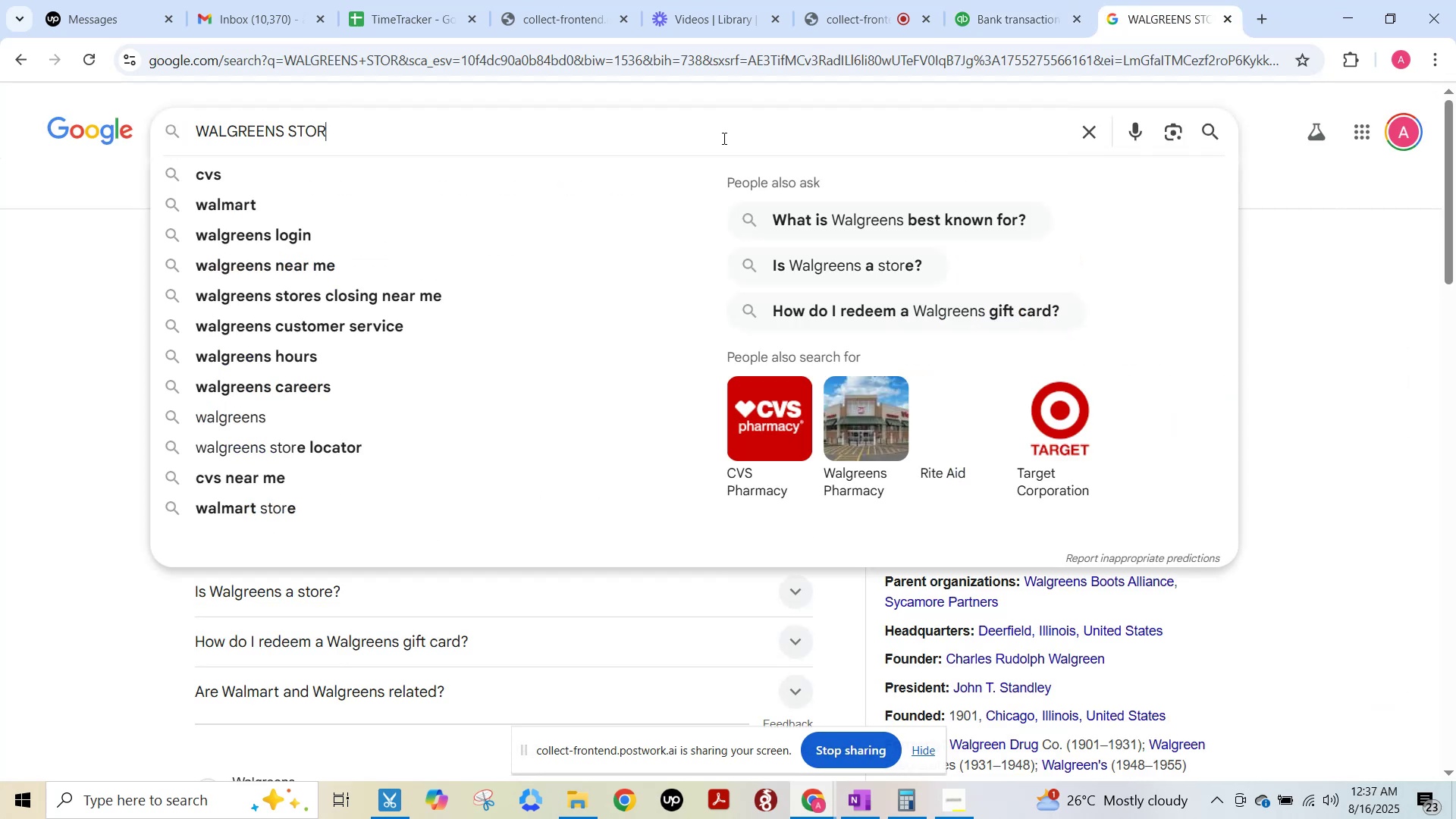 
key(Control+A)
 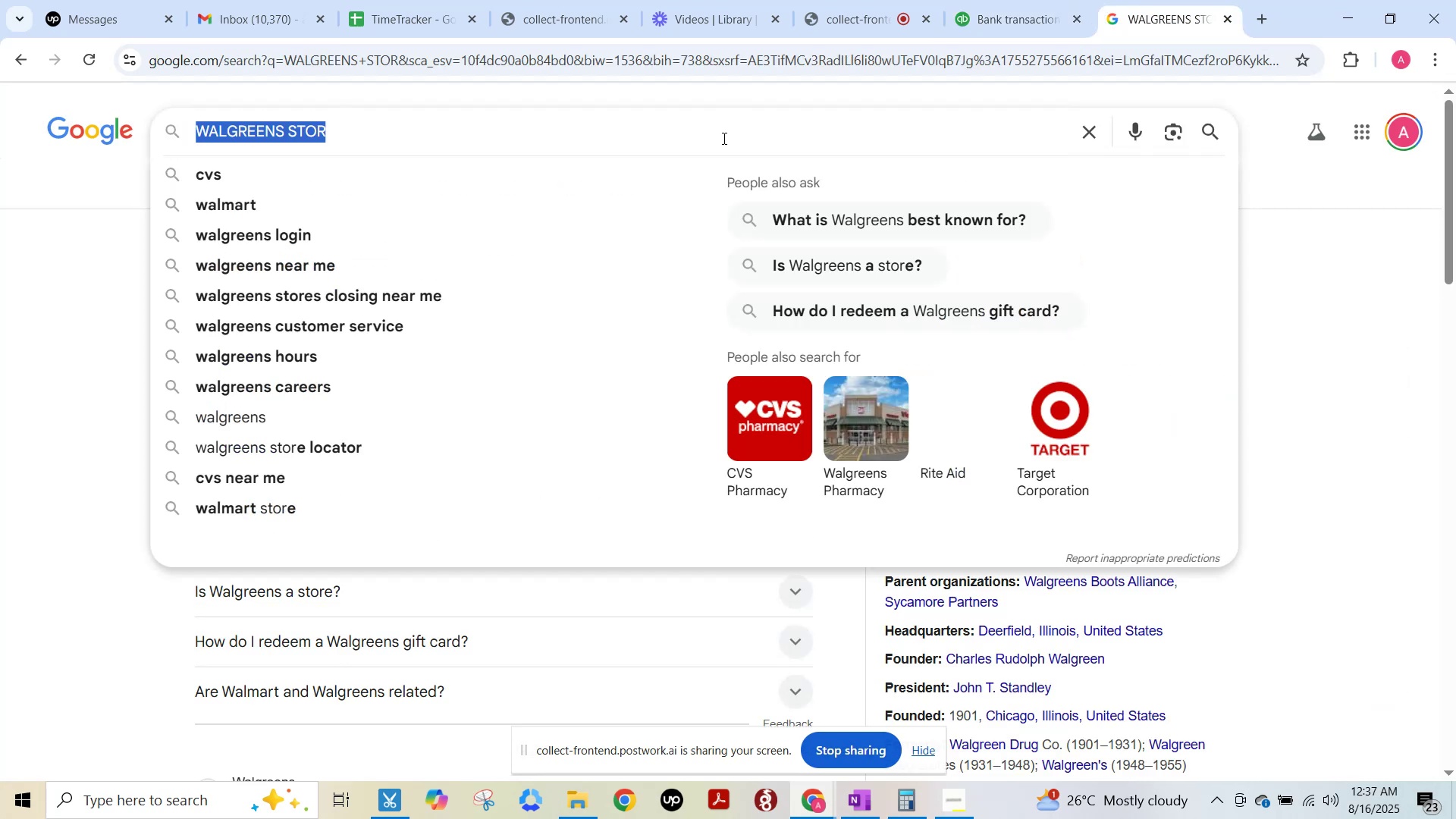 
key(Control+ControlLeft)
 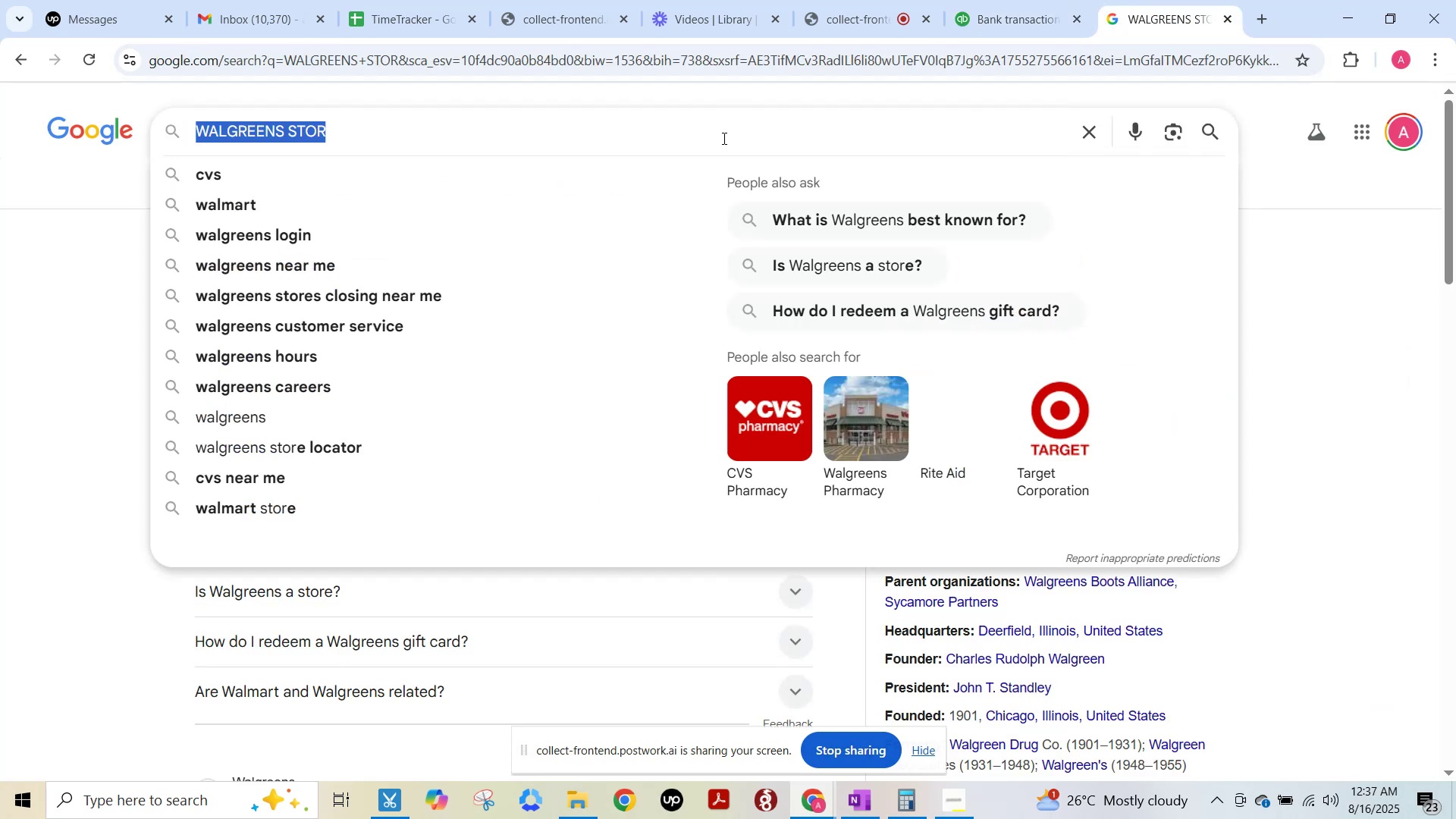 
key(Control+V)
 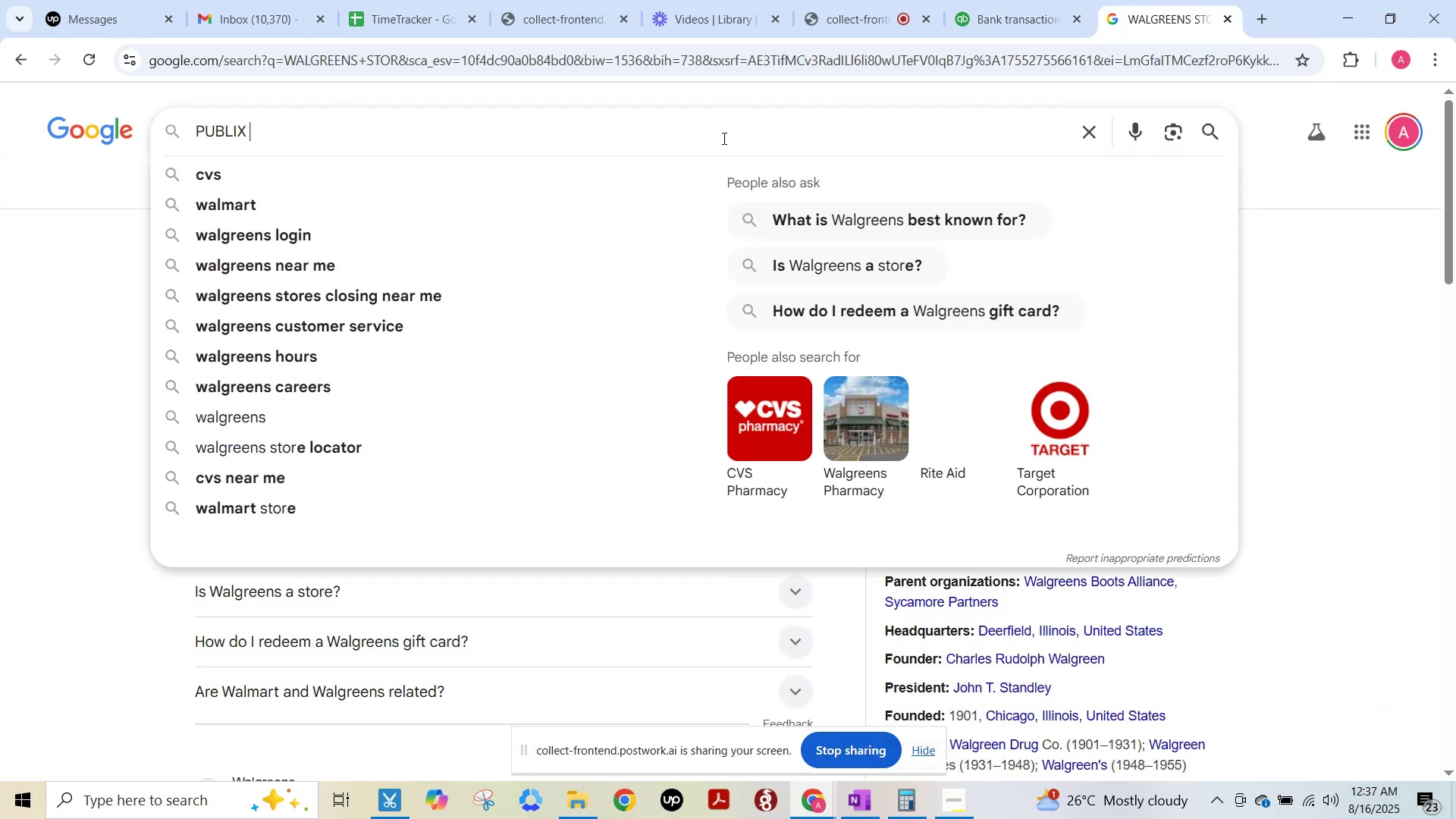 
key(NumpadEnter)
 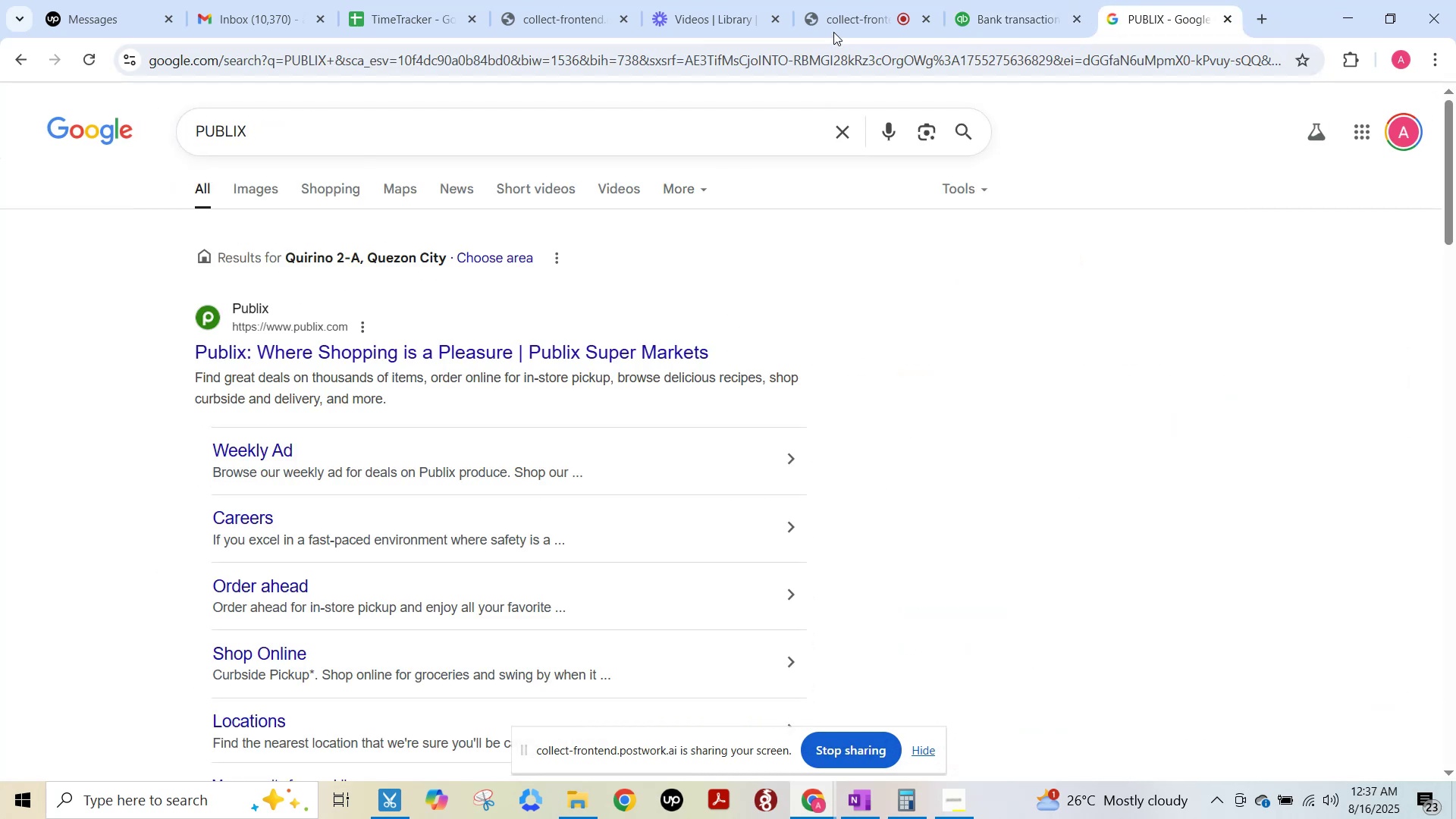 
left_click([1004, 2])
 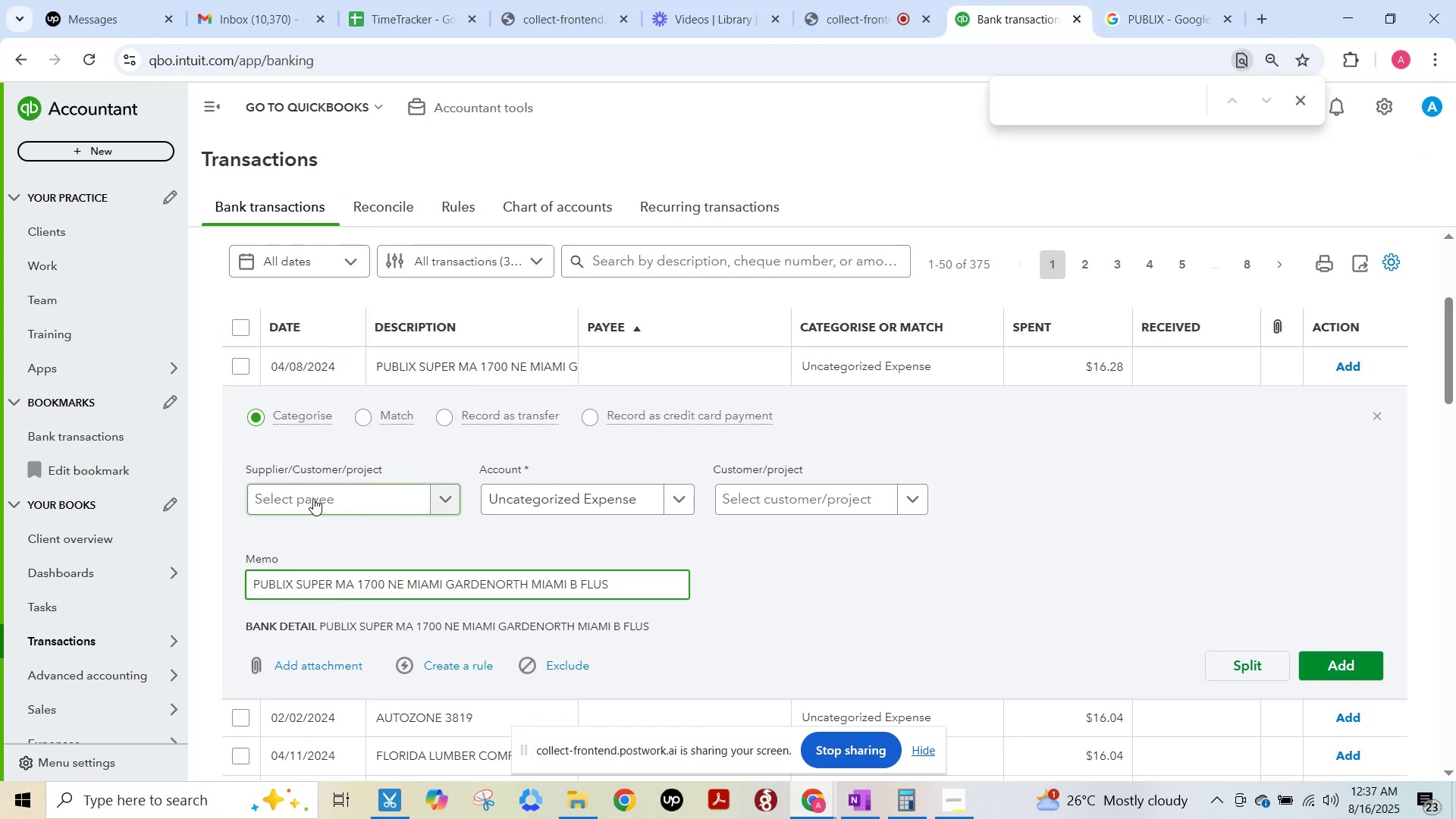 
key(Control+ControlLeft)
 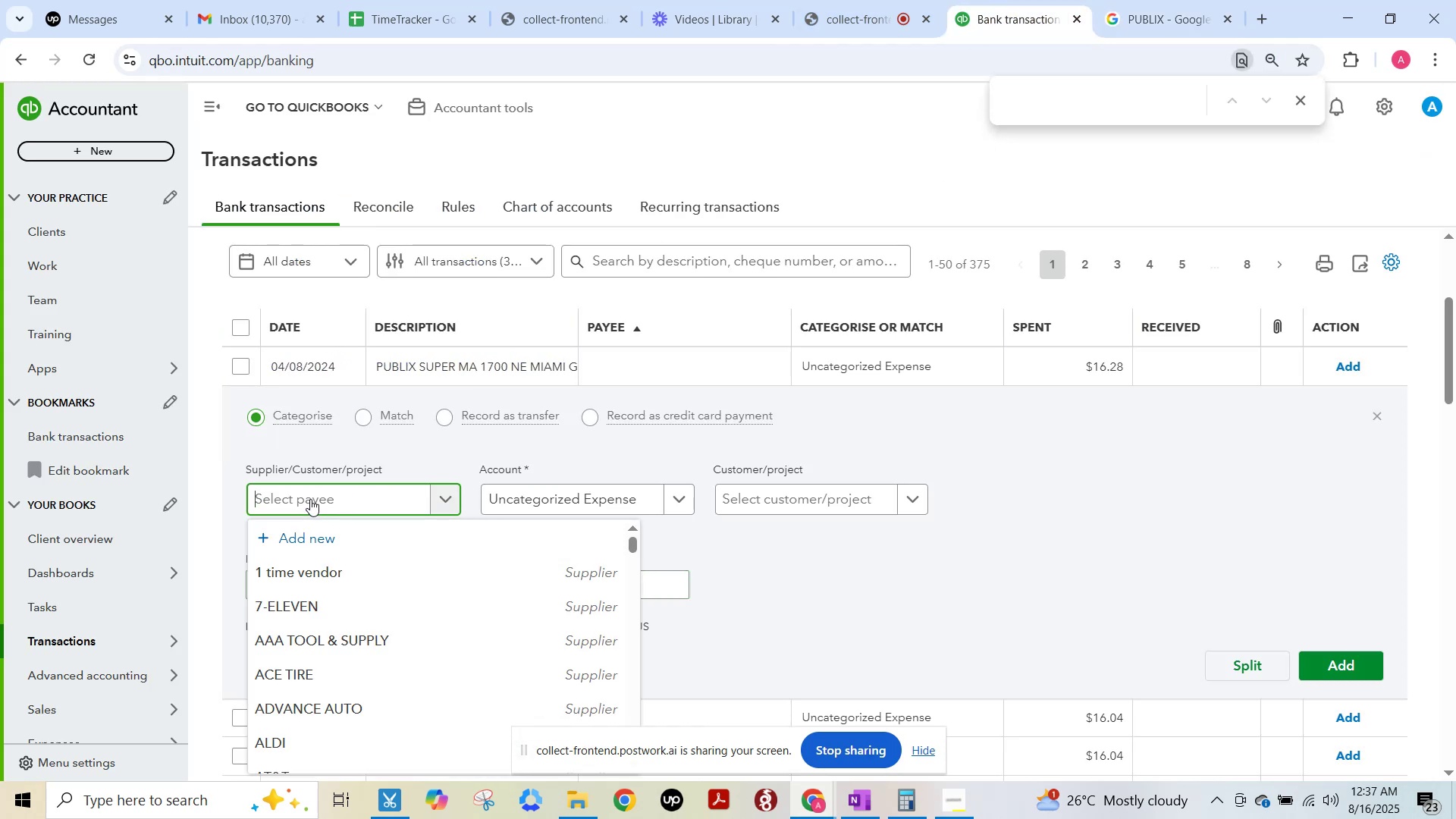 
key(Control+V)
 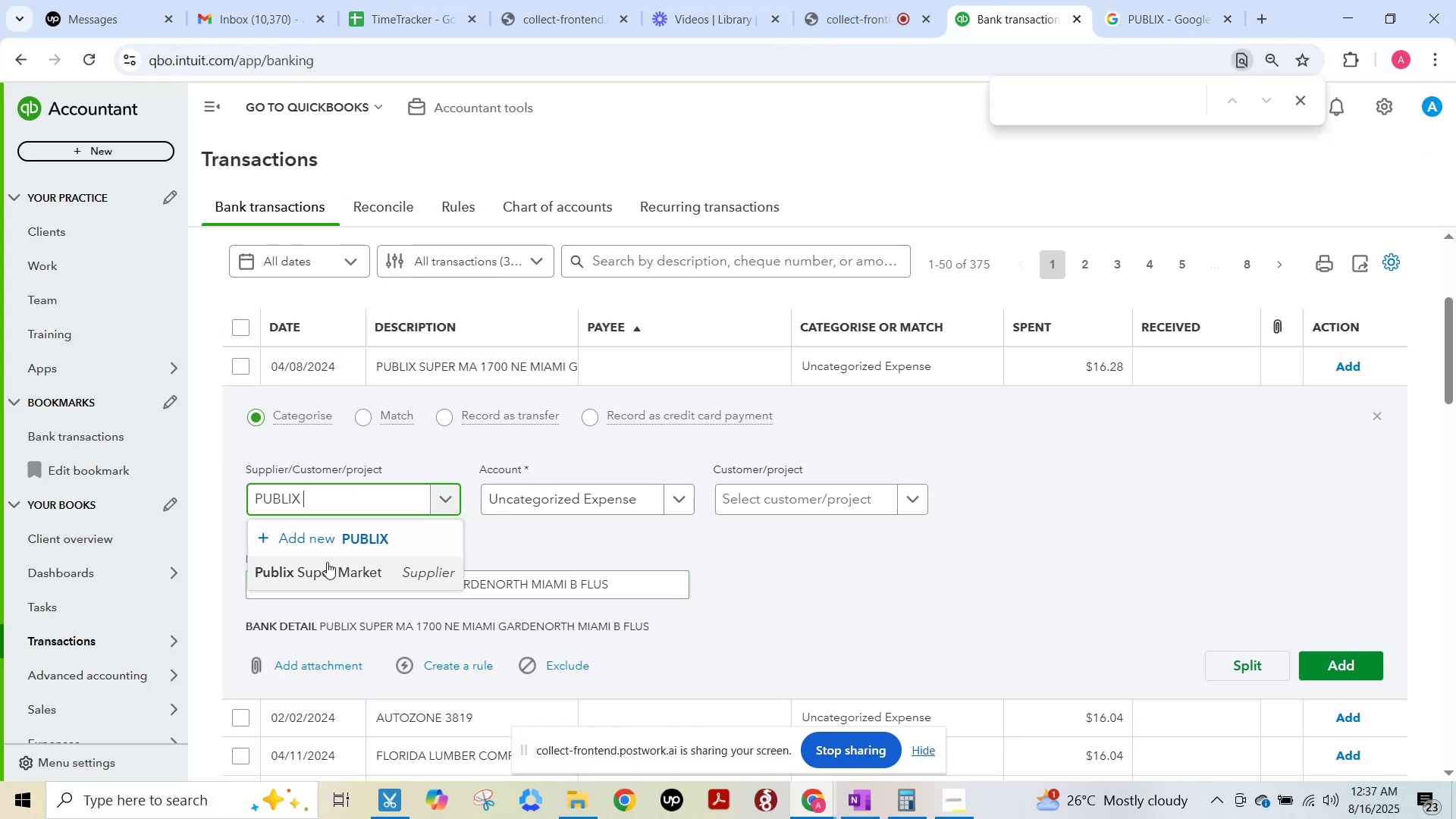 
left_click([329, 563])
 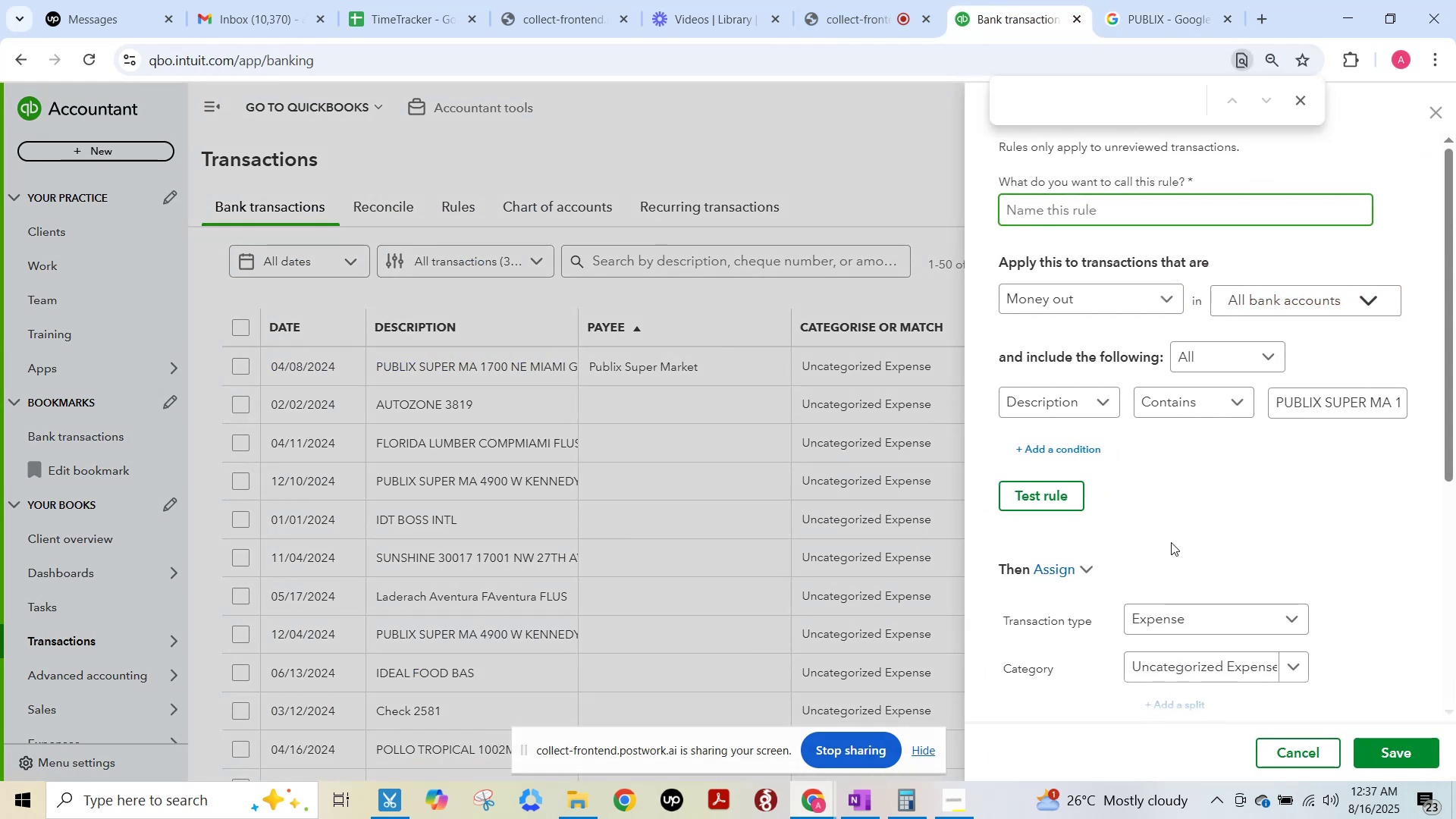 
left_click([1093, 209])
 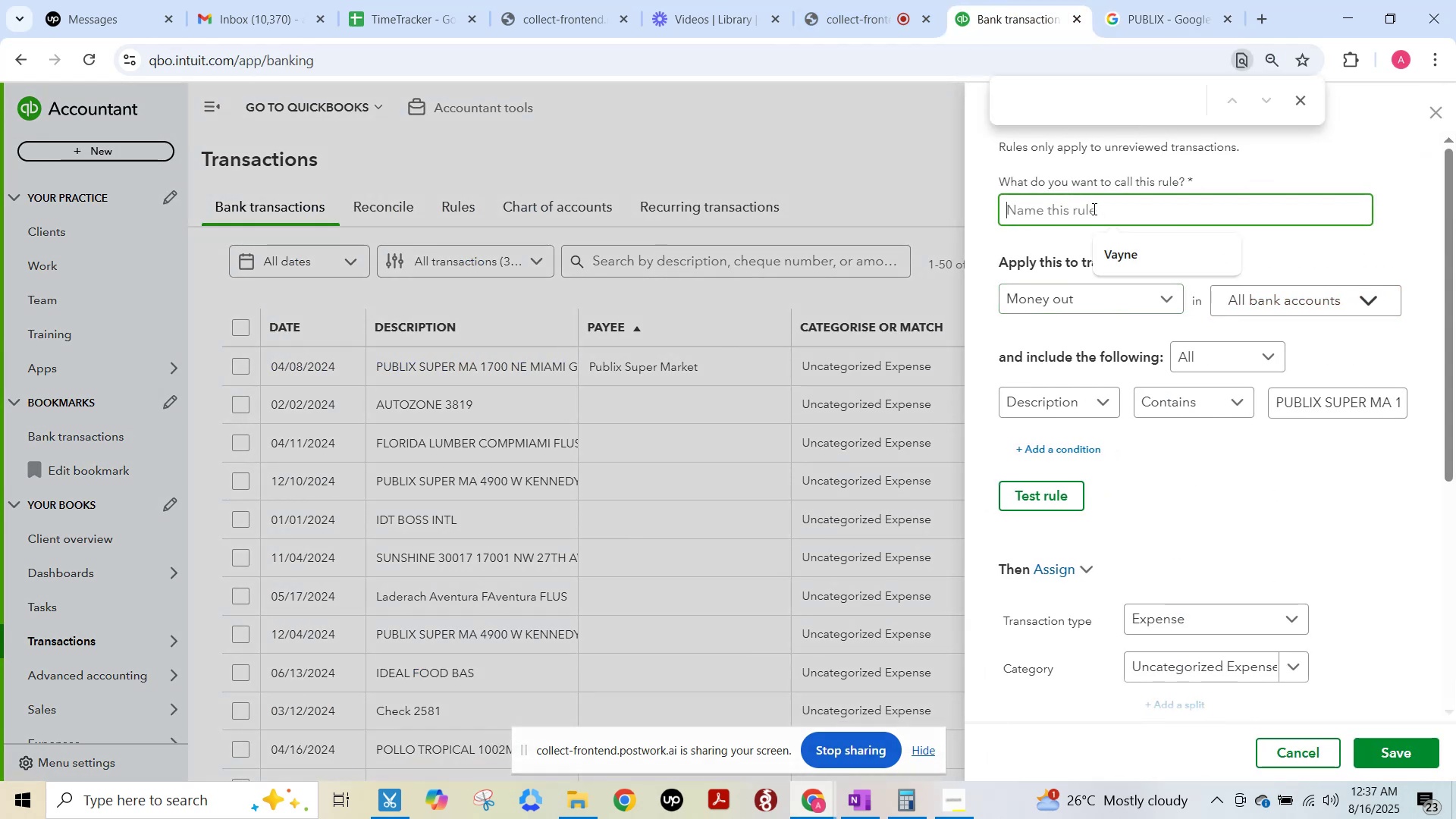 
key(Control+ControlLeft)
 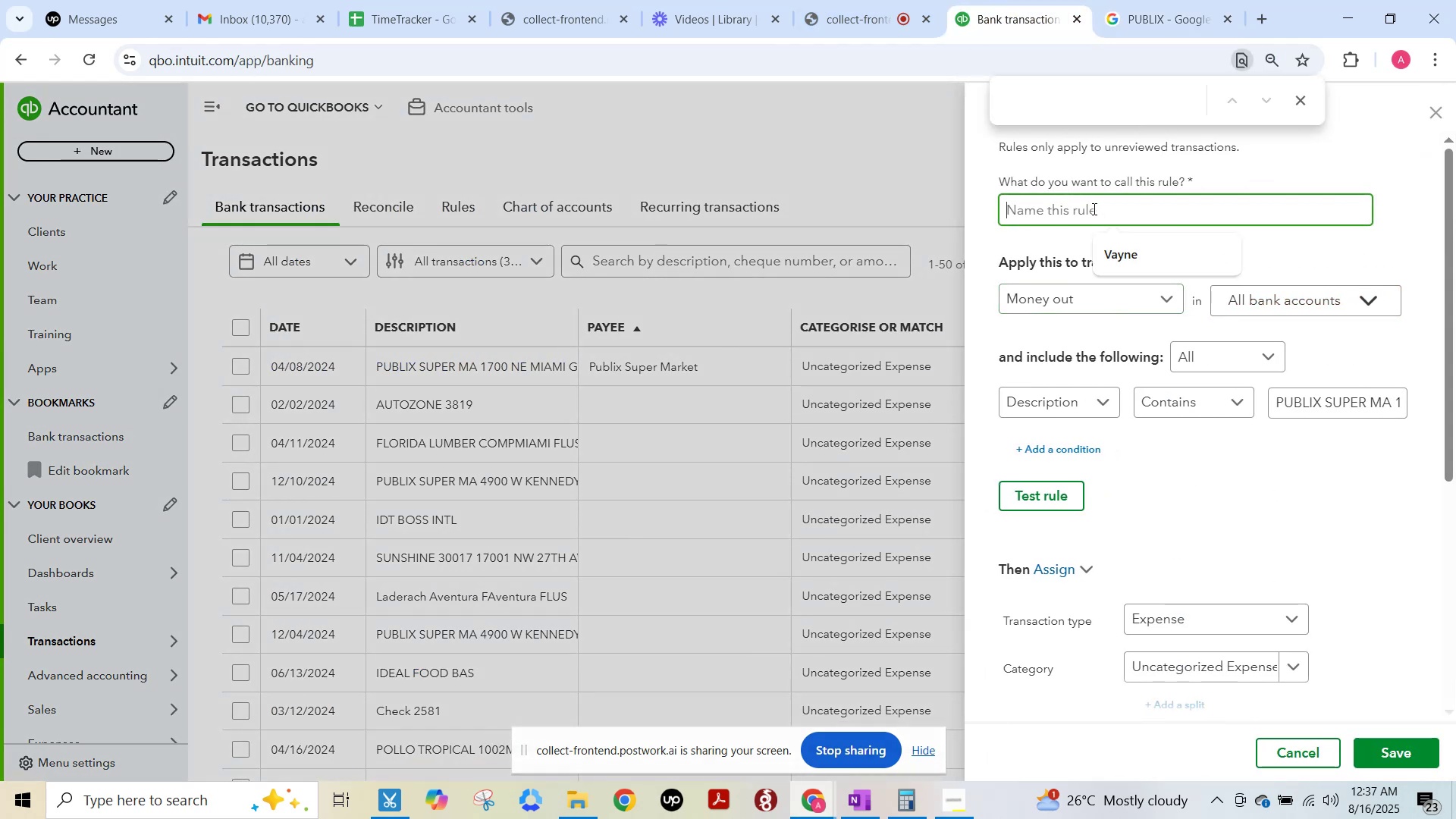 
key(Control+V)
 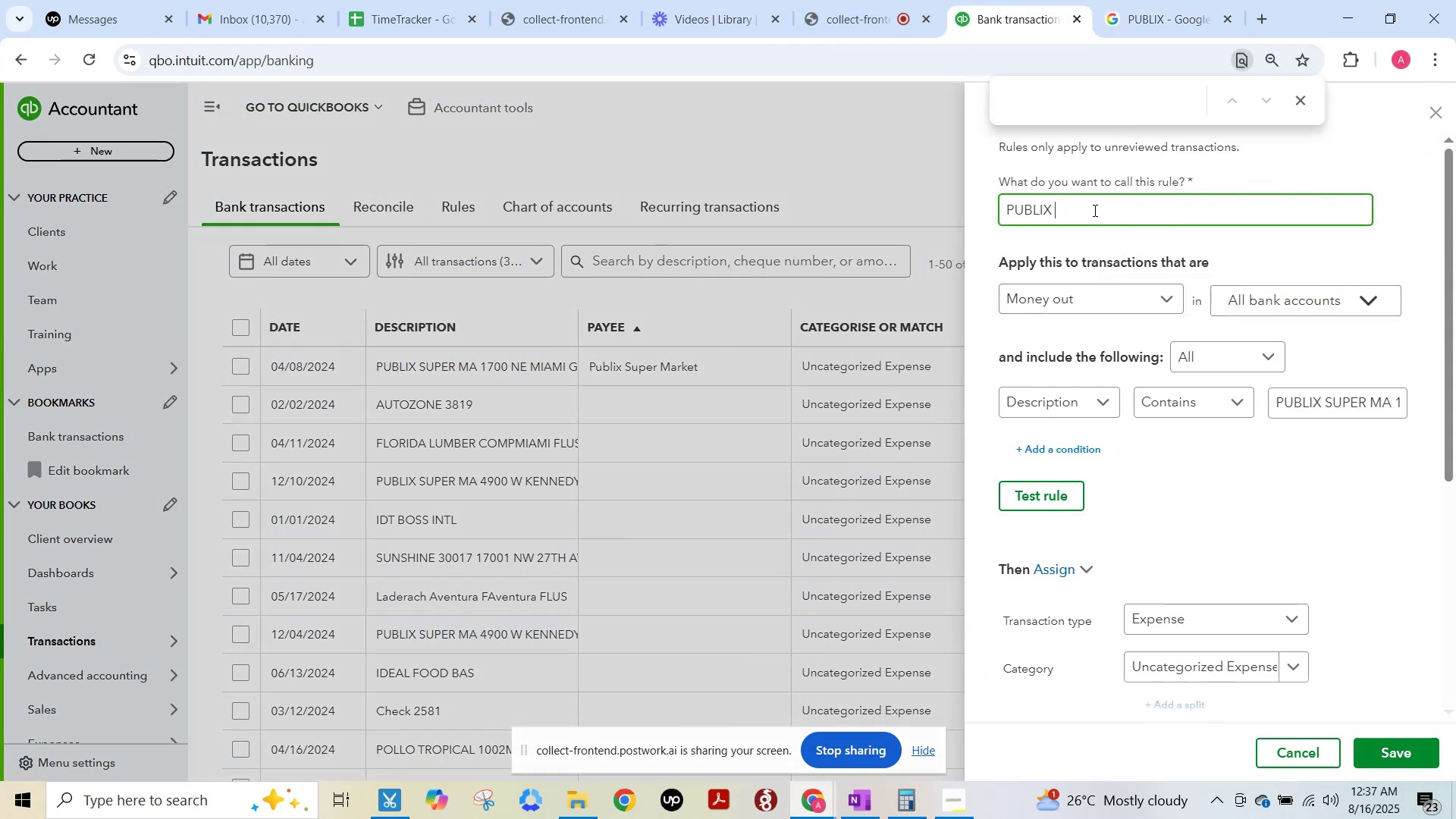 
key(Space)
 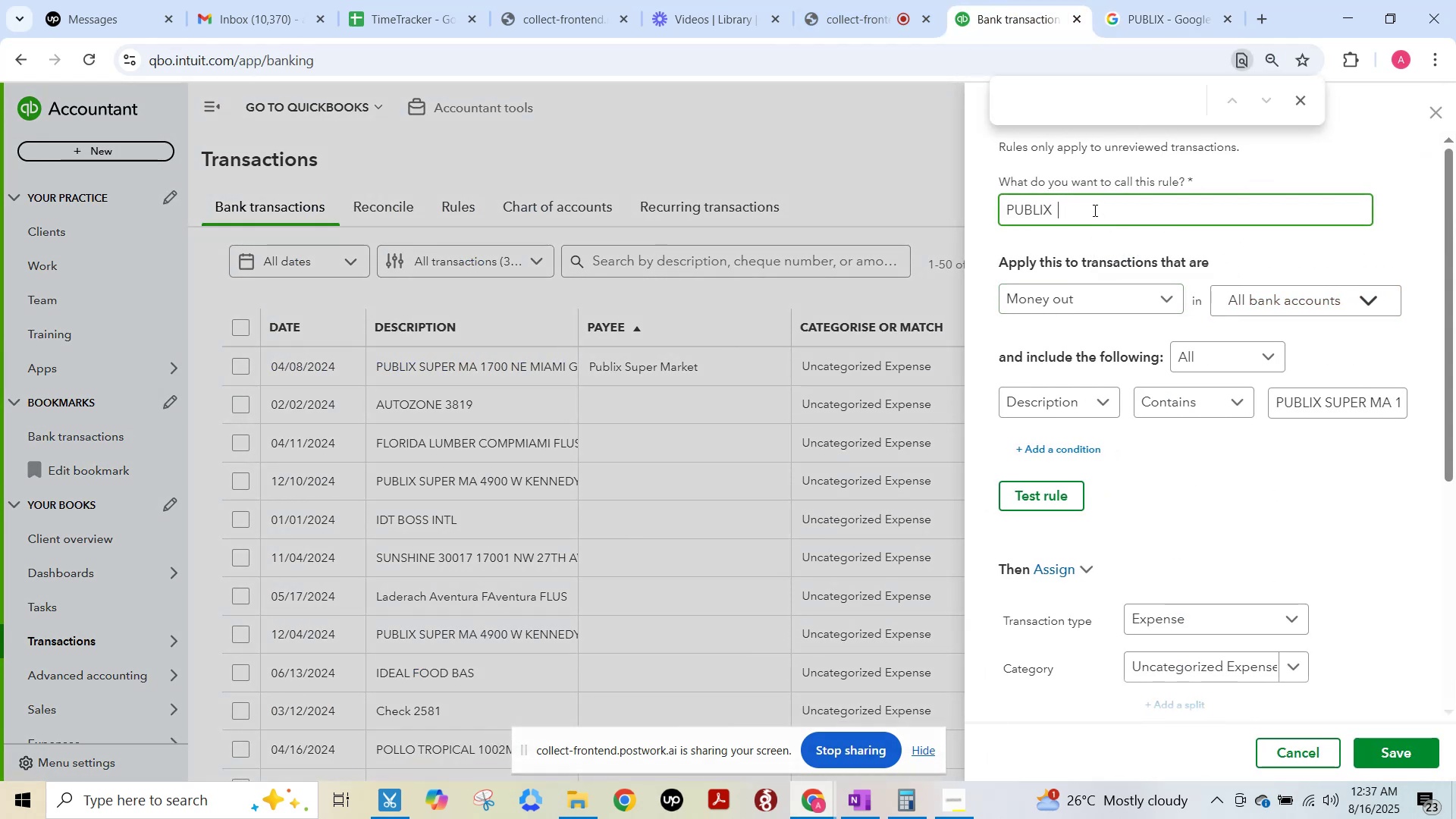 
key(Numpad2)
 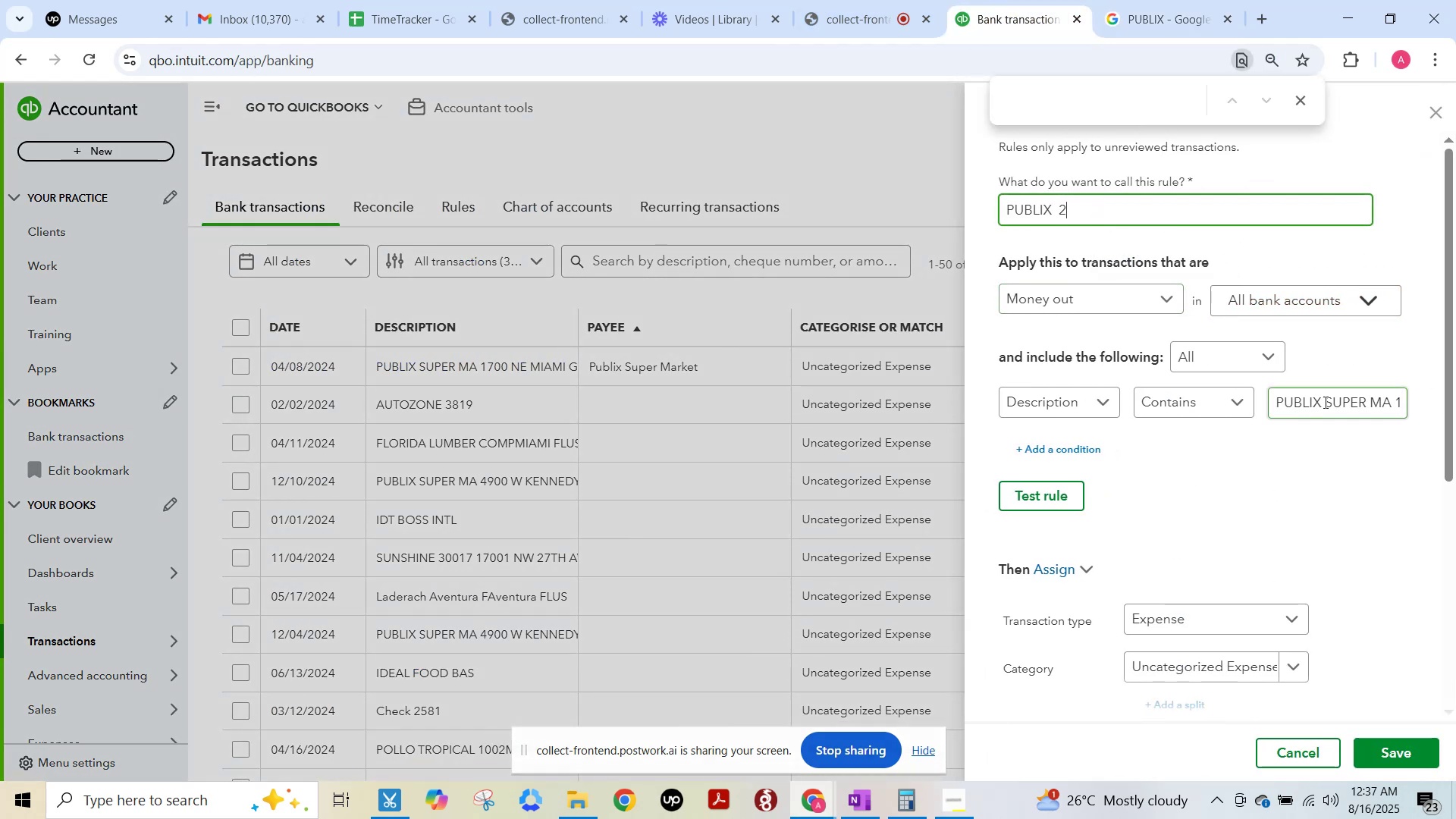 
left_click_drag(start_coordinate=[1329, 402], to_coordinate=[1455, 422])
 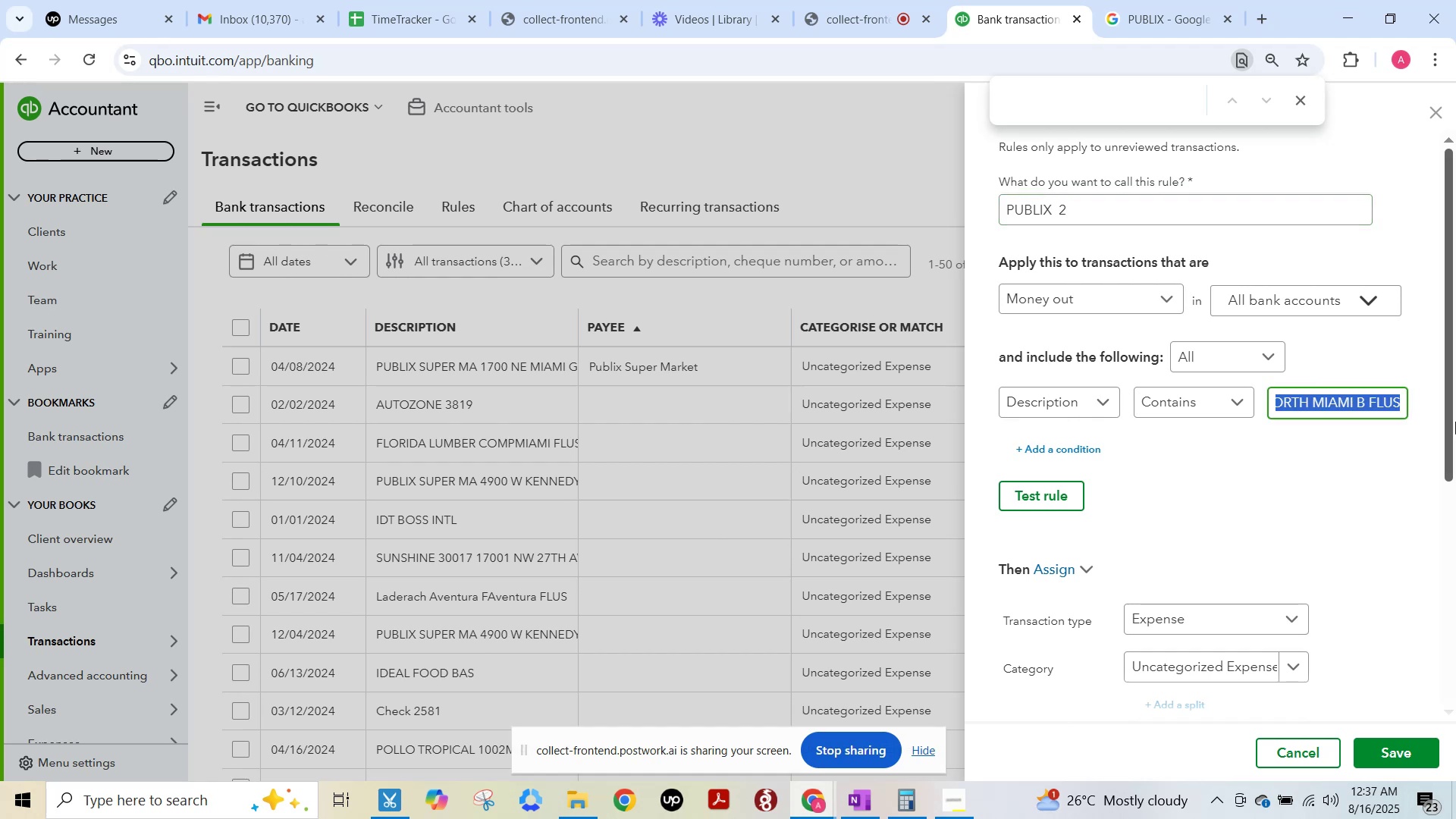 
key(F15)
 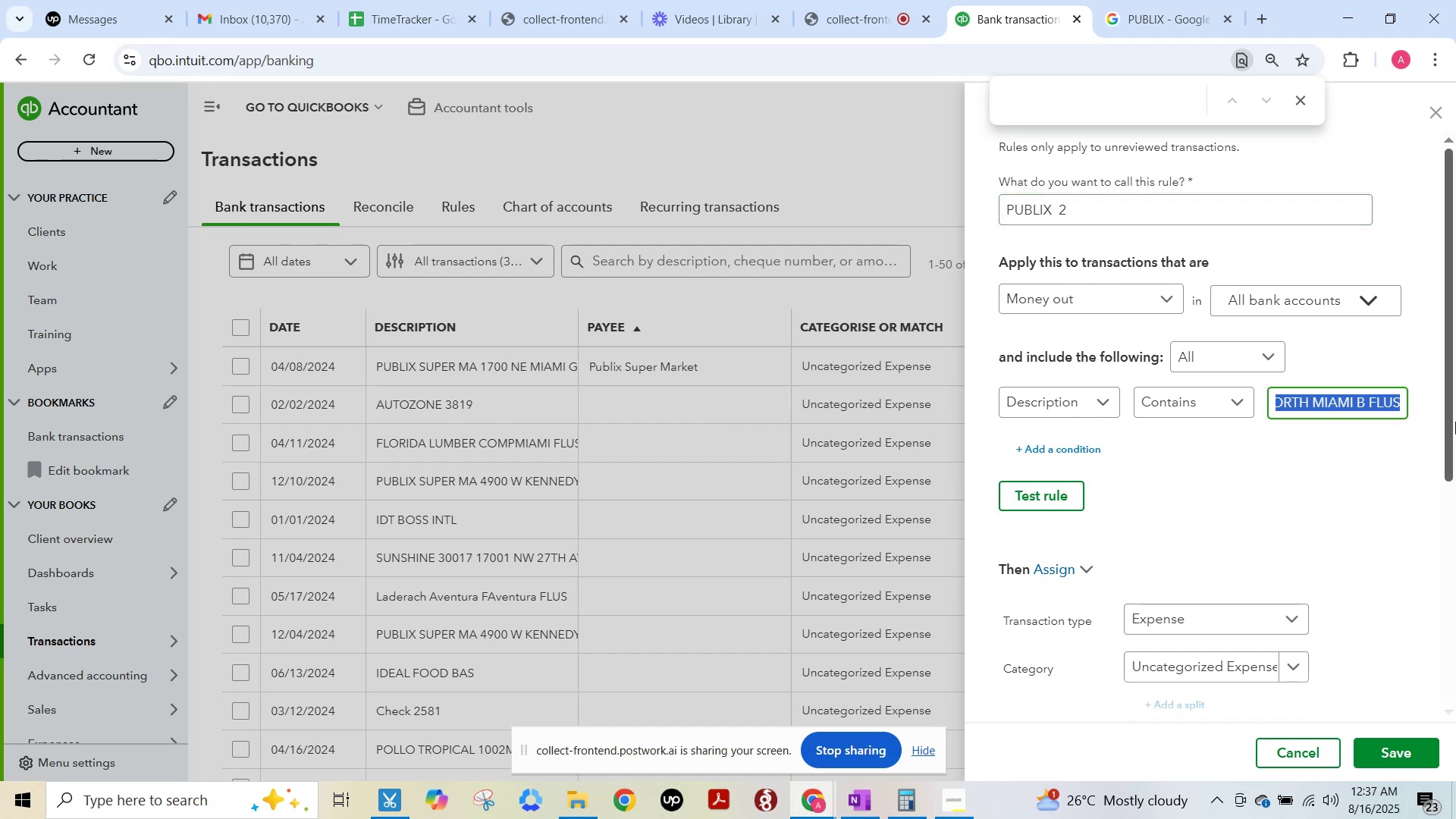 
key(Backspace)
 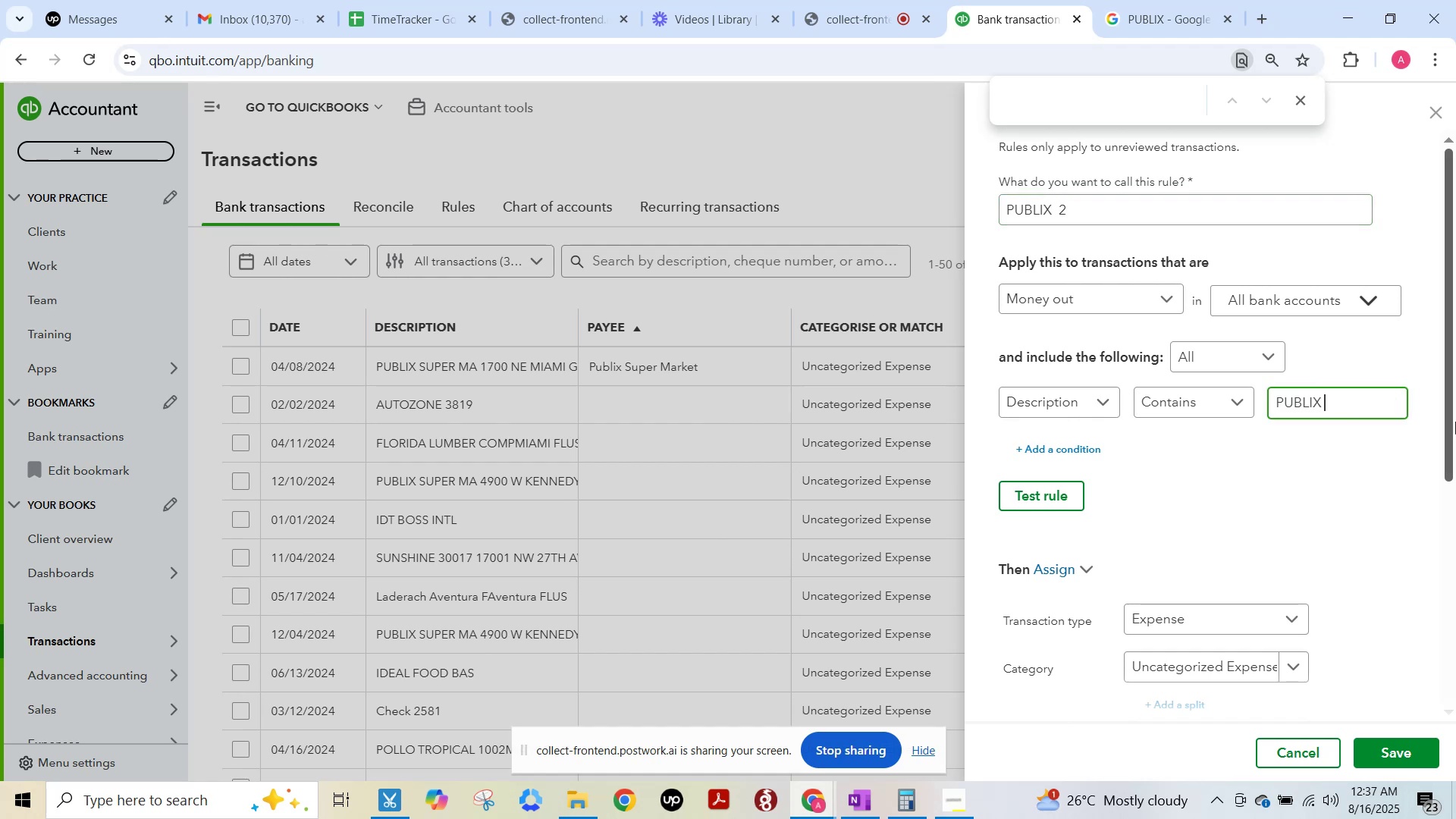 
key(Backspace)
 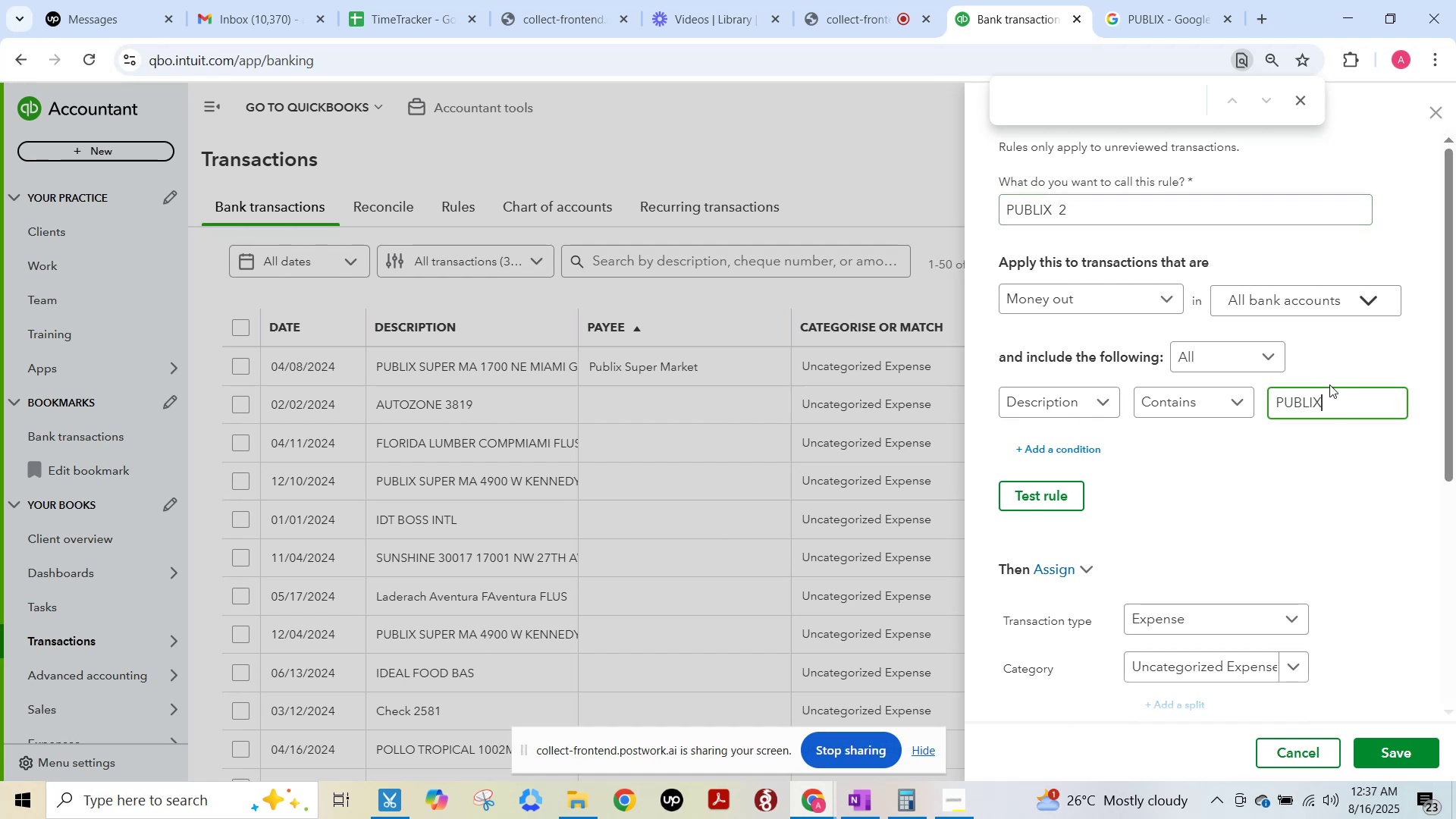 
scroll: coordinate [1376, 605], scroll_direction: down, amount: 3.0
 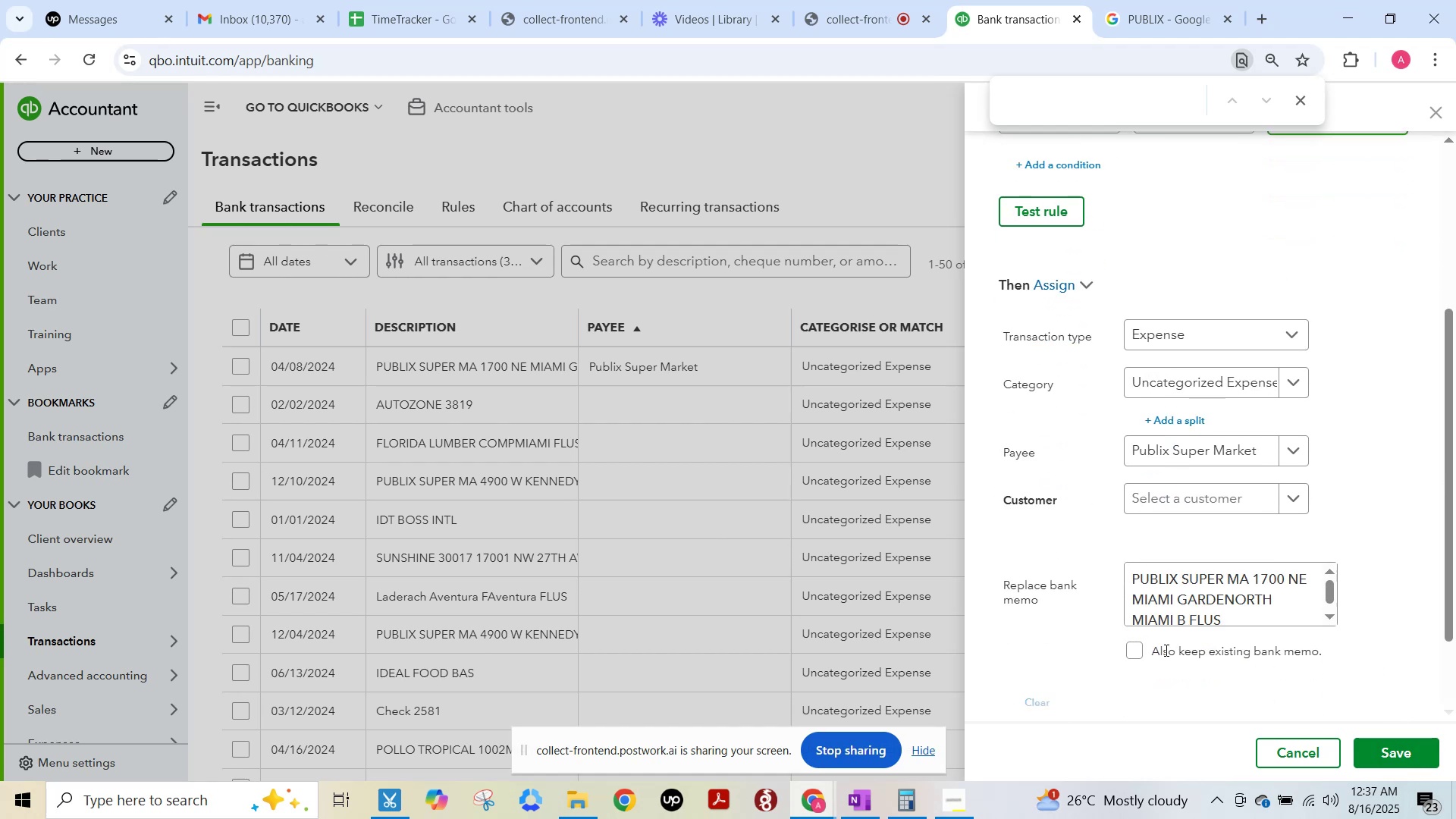 
left_click([1141, 651])
 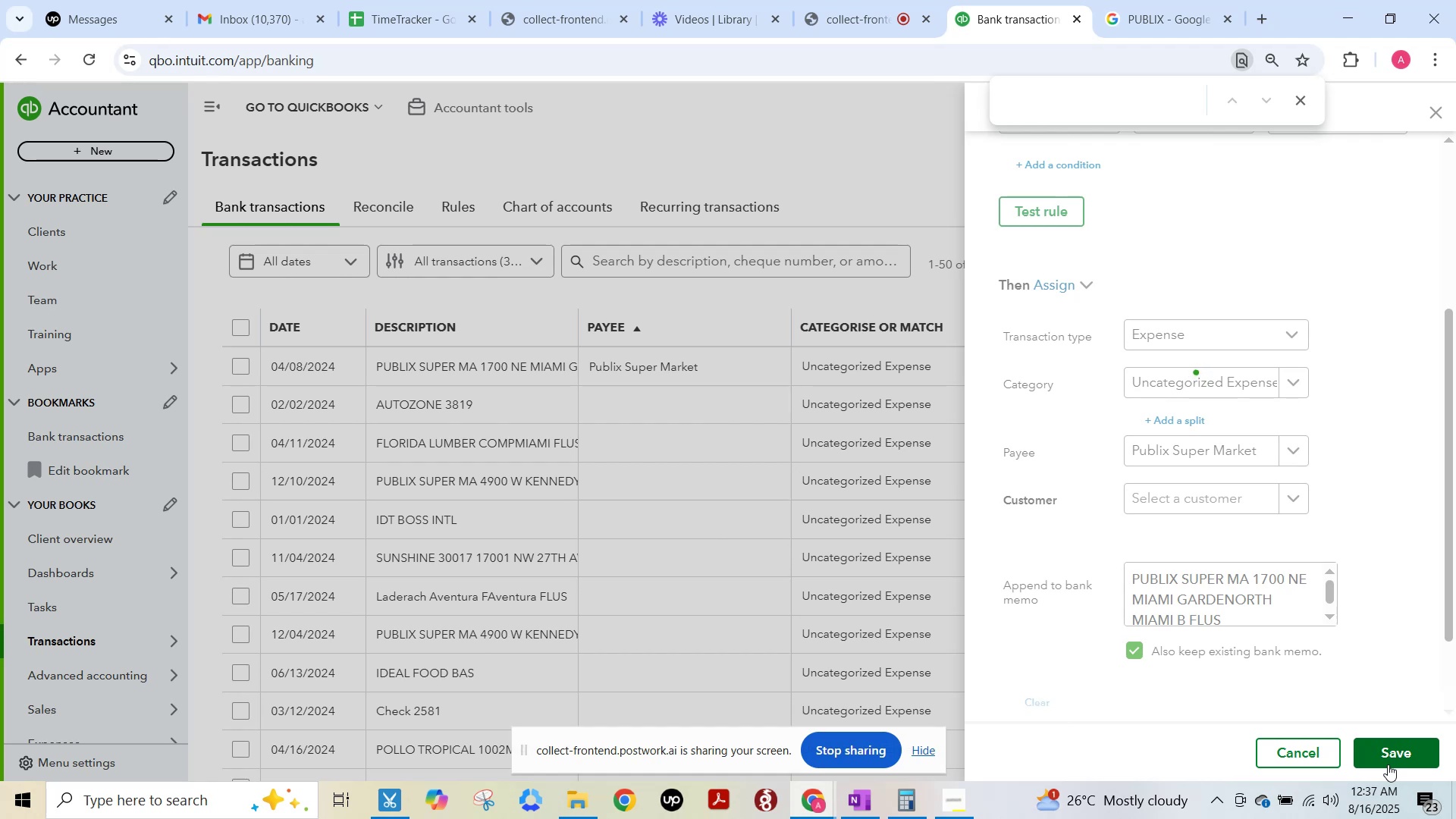 
wait(6.26)
 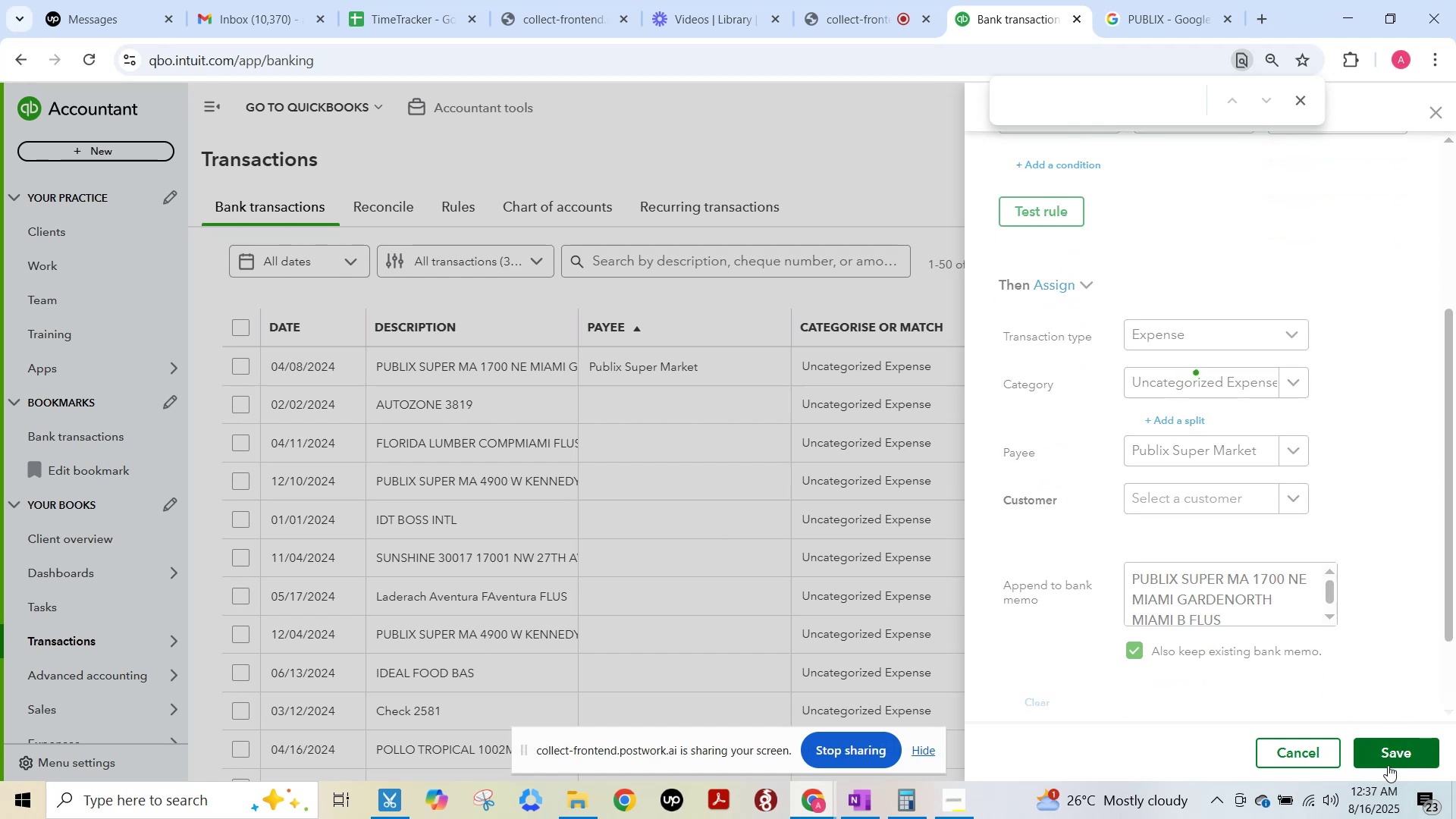 
key(F15)
 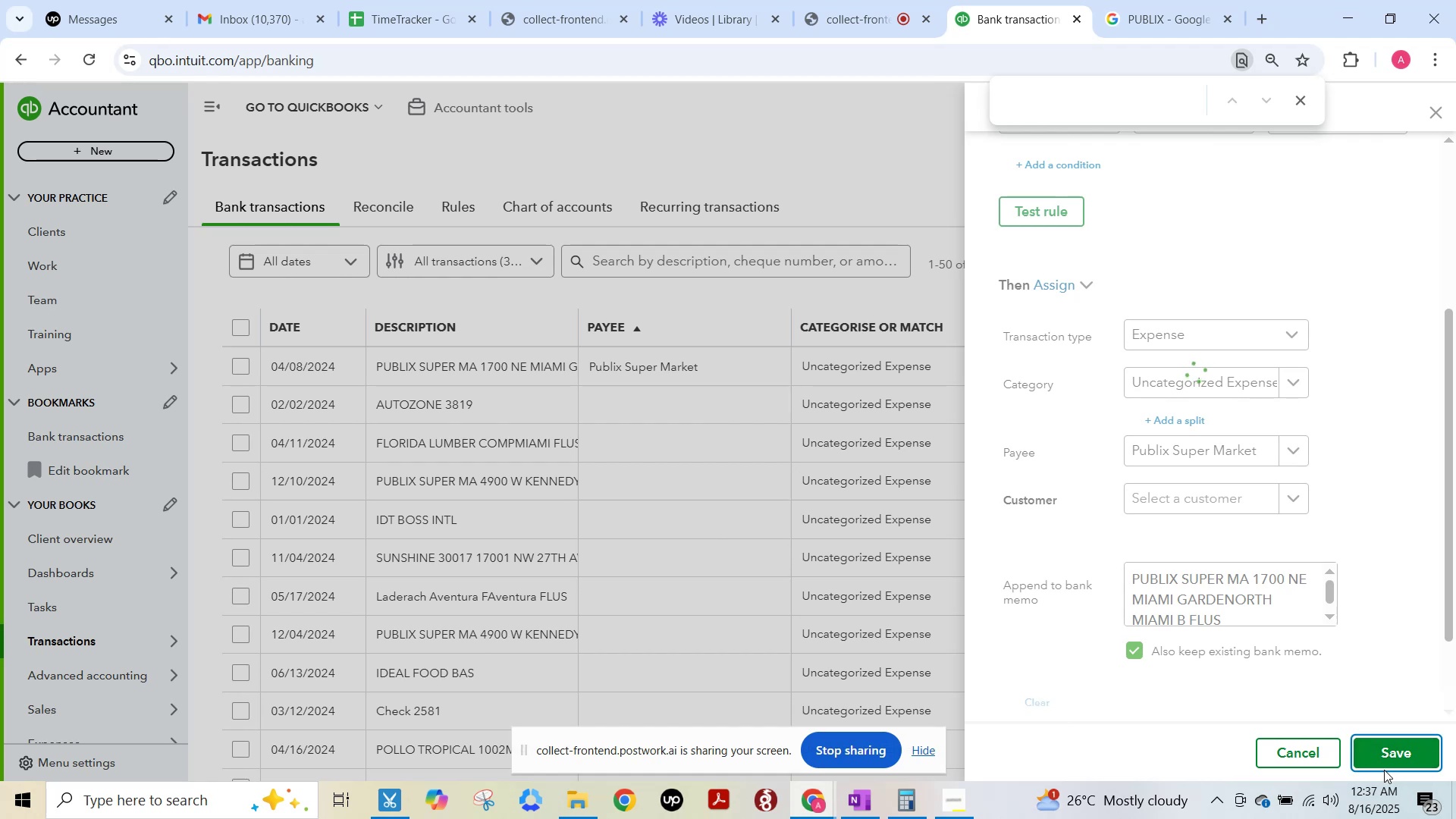 
key(F15)
 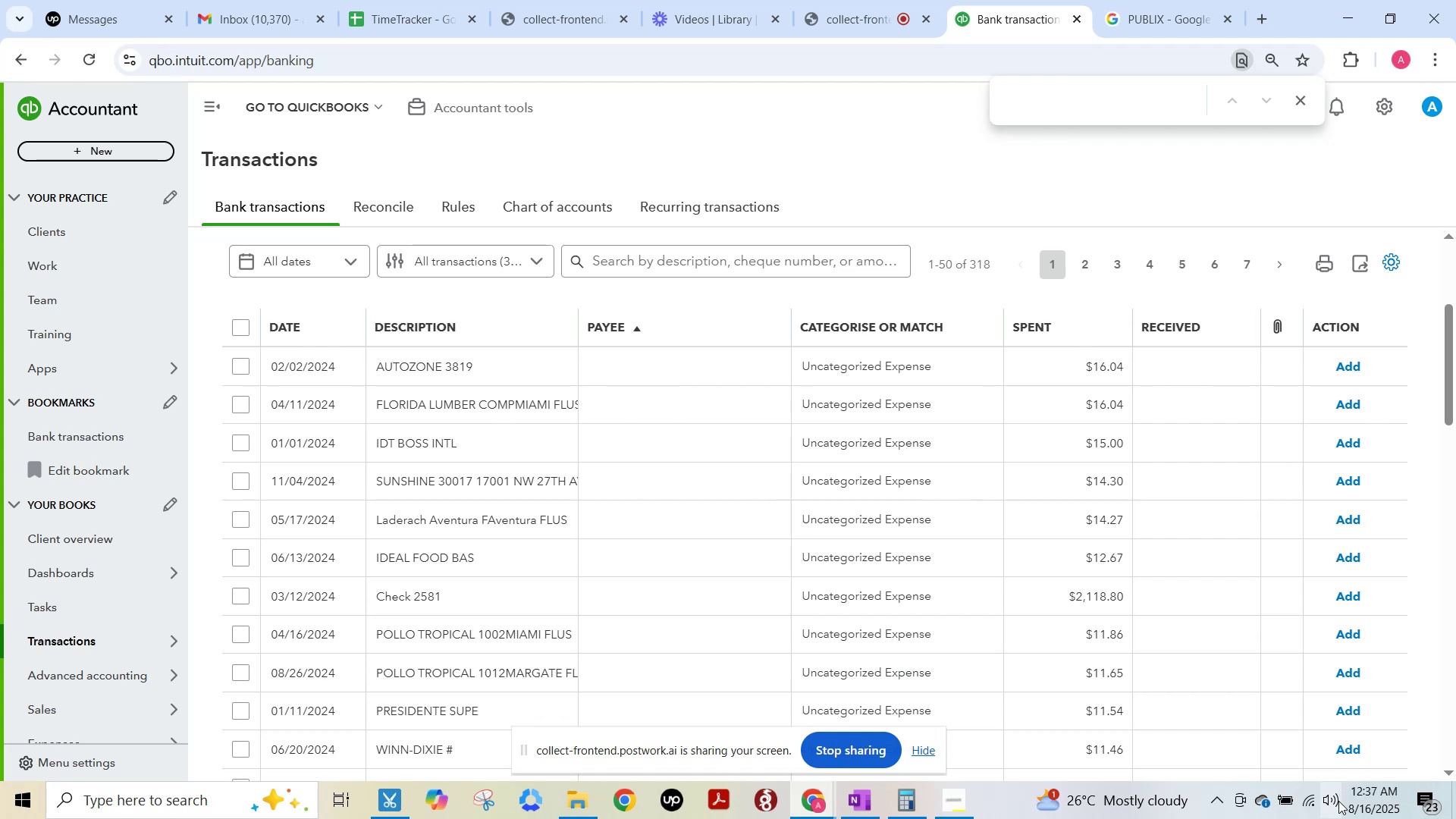 
wait(31.13)
 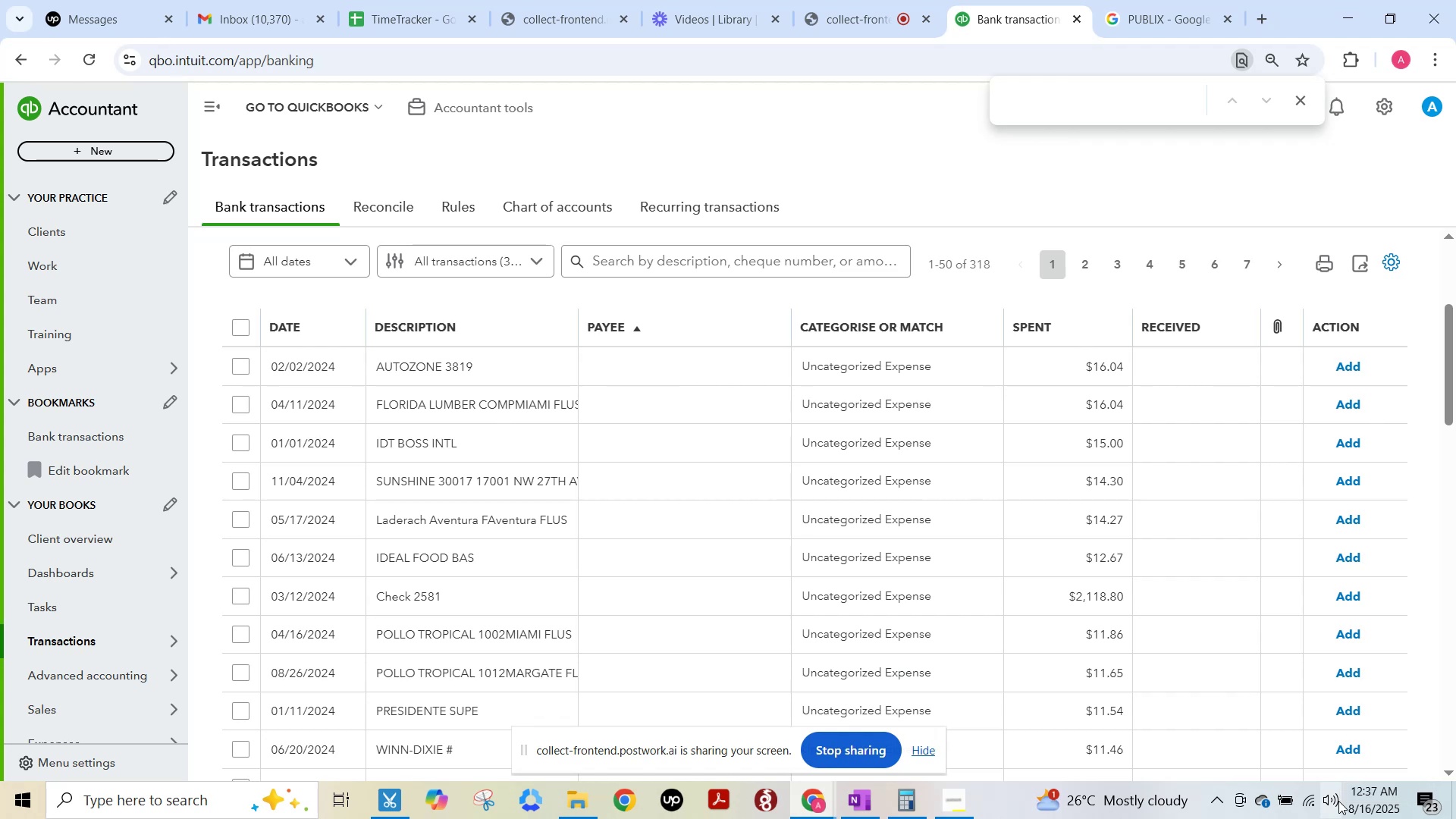 
left_click([541, 352])
 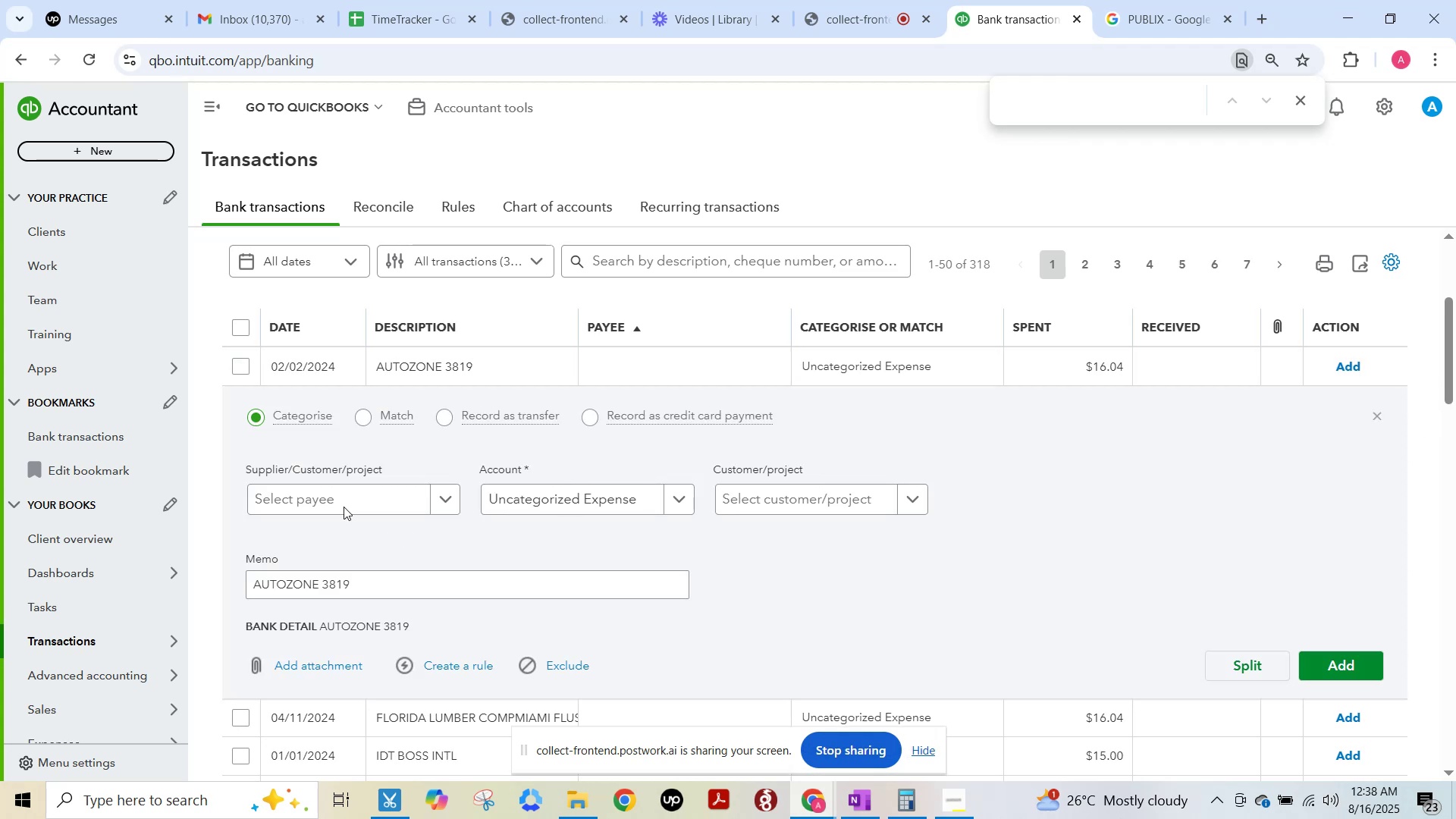 
left_click([326, 488])
 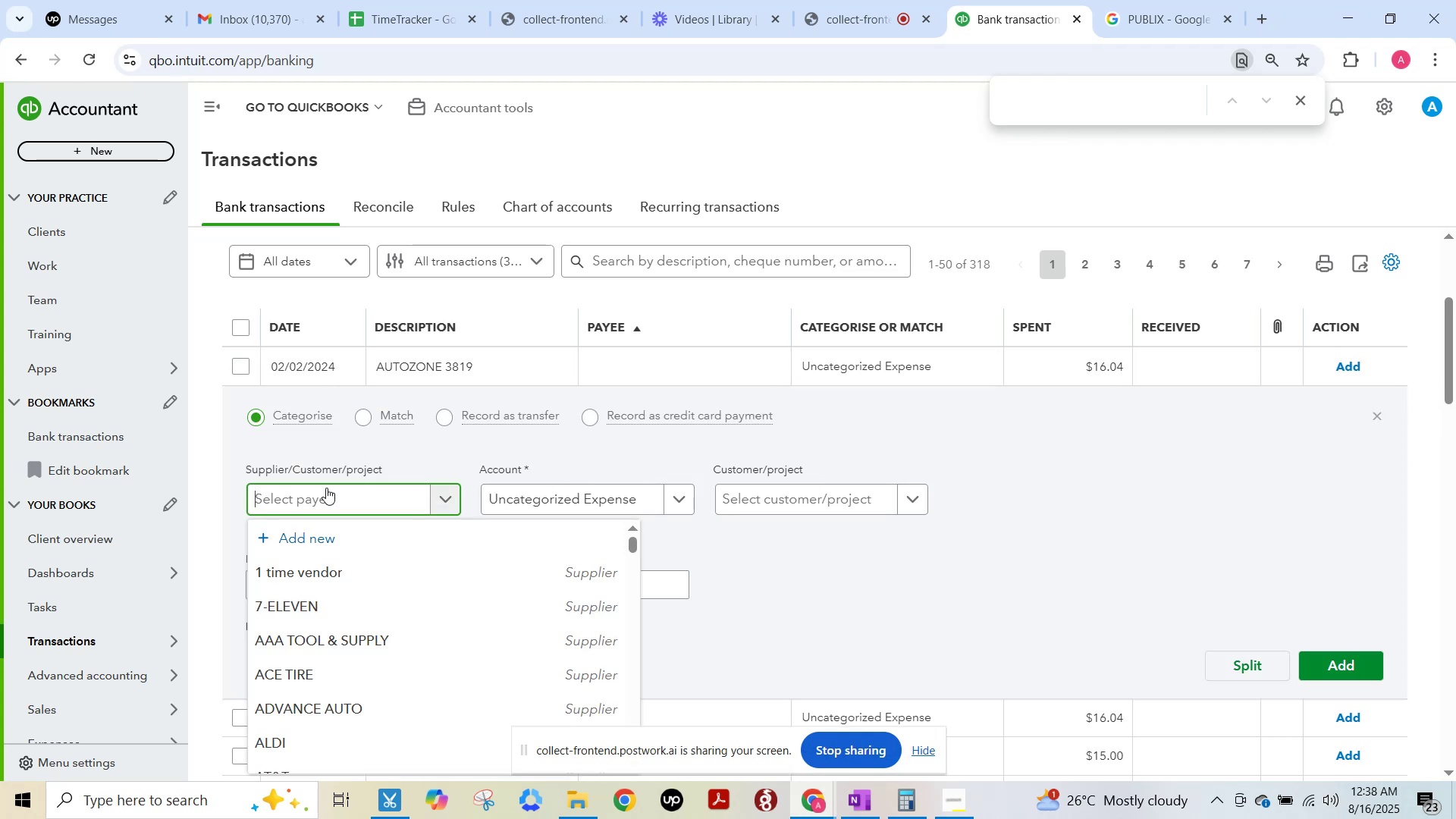 
type(autozone)
 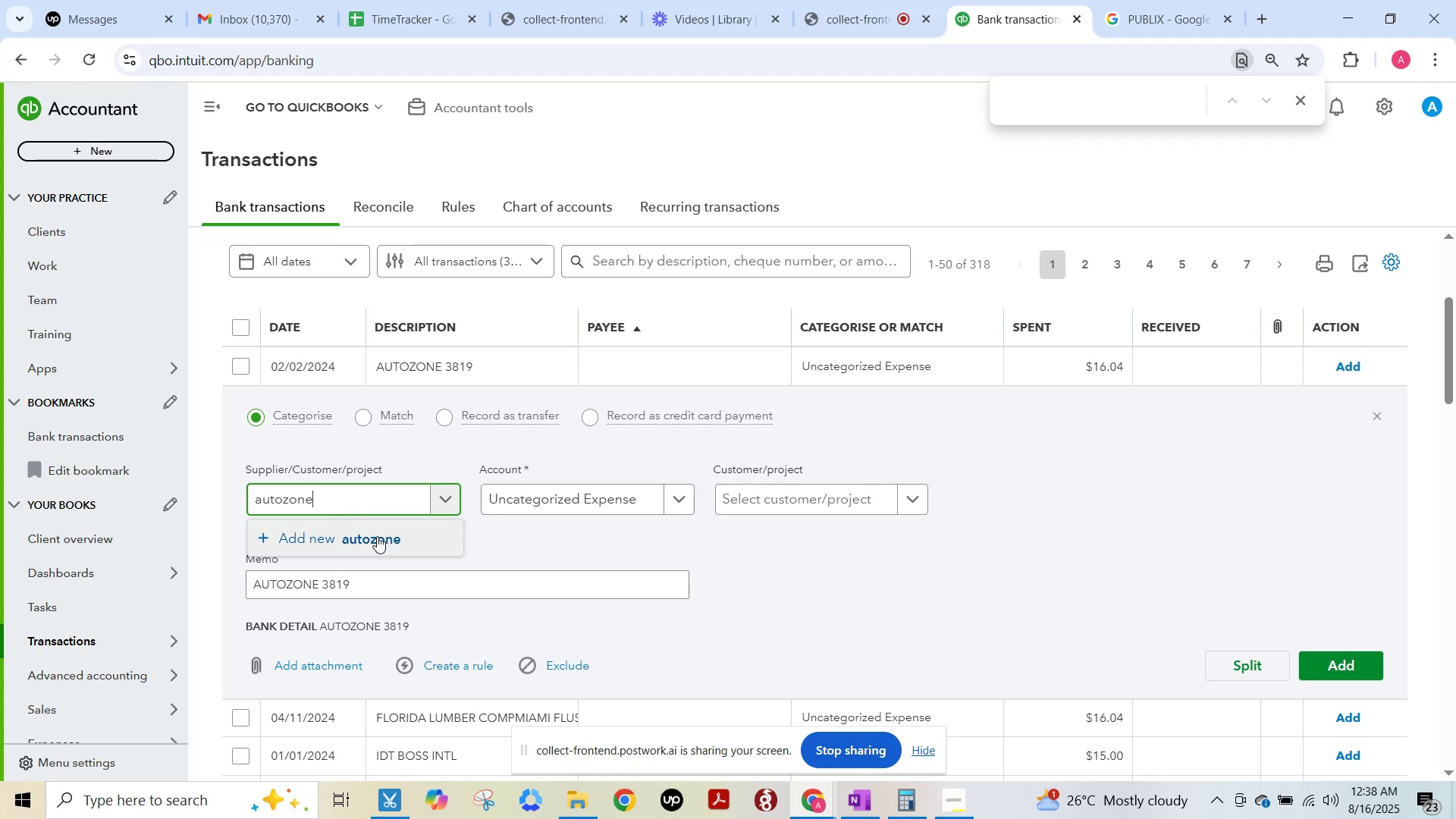 
key(Control+ControlLeft)
 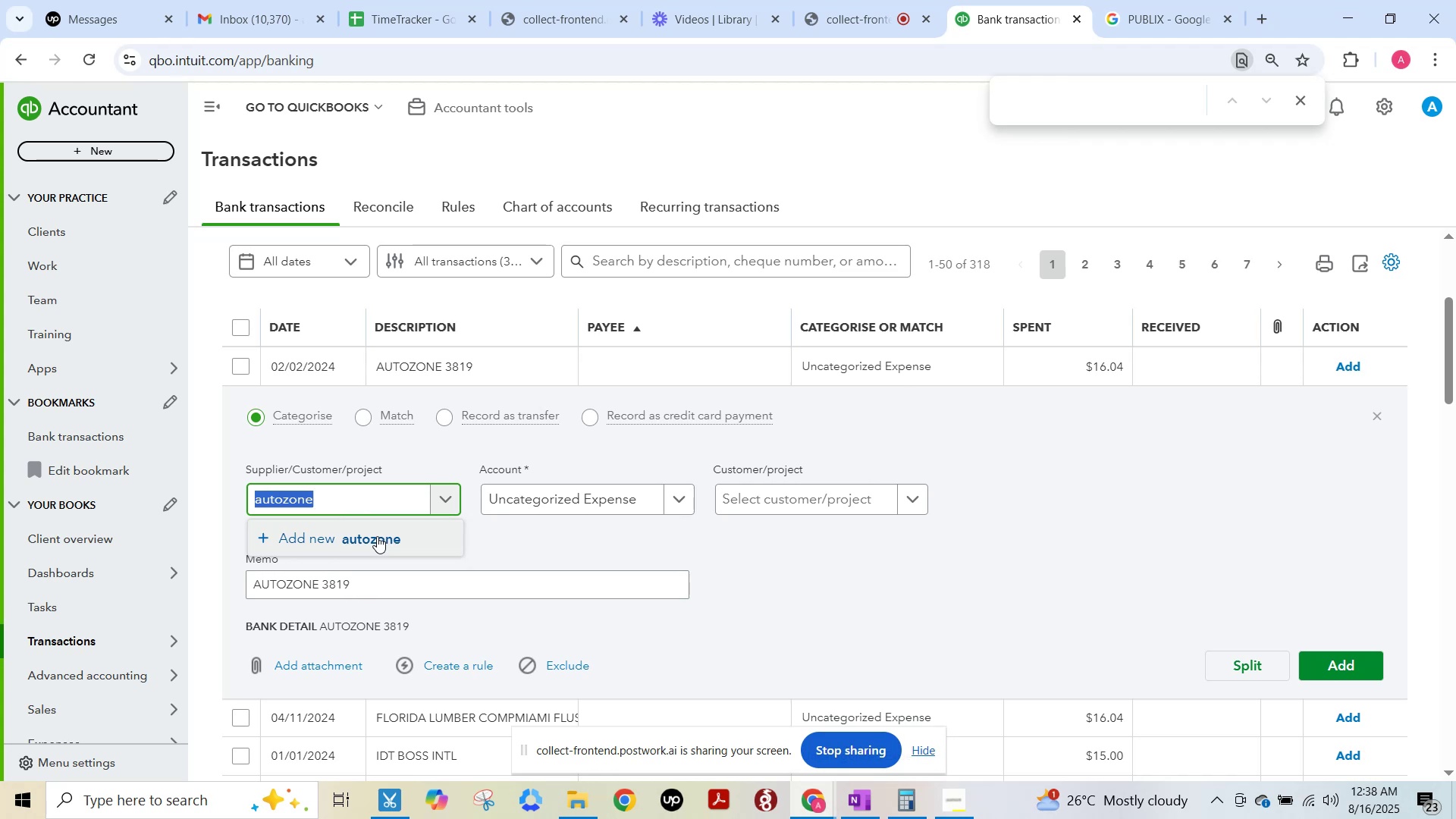 
key(Control+A)
 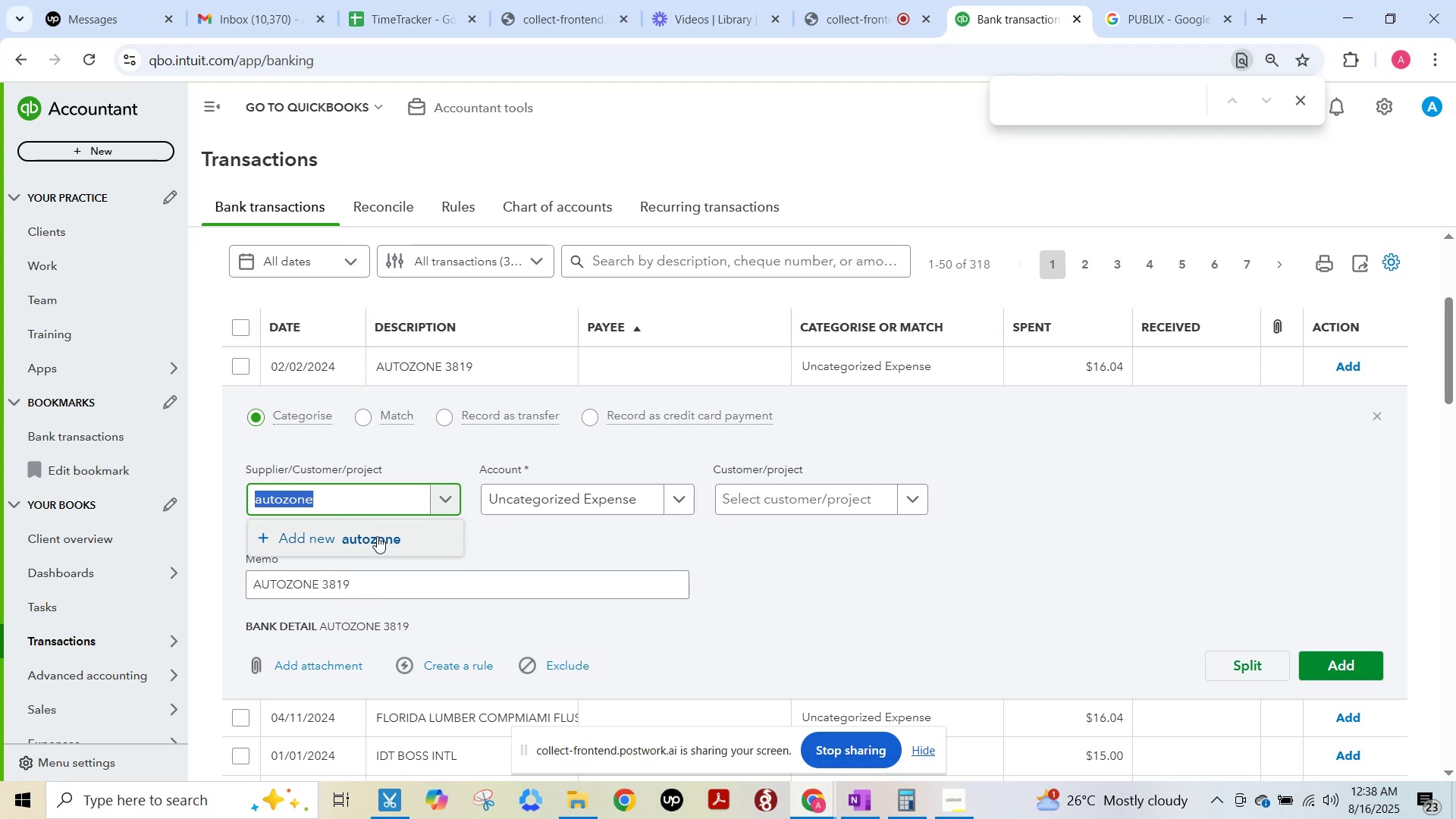 
key(Backspace)
type(AUTOZONE)
 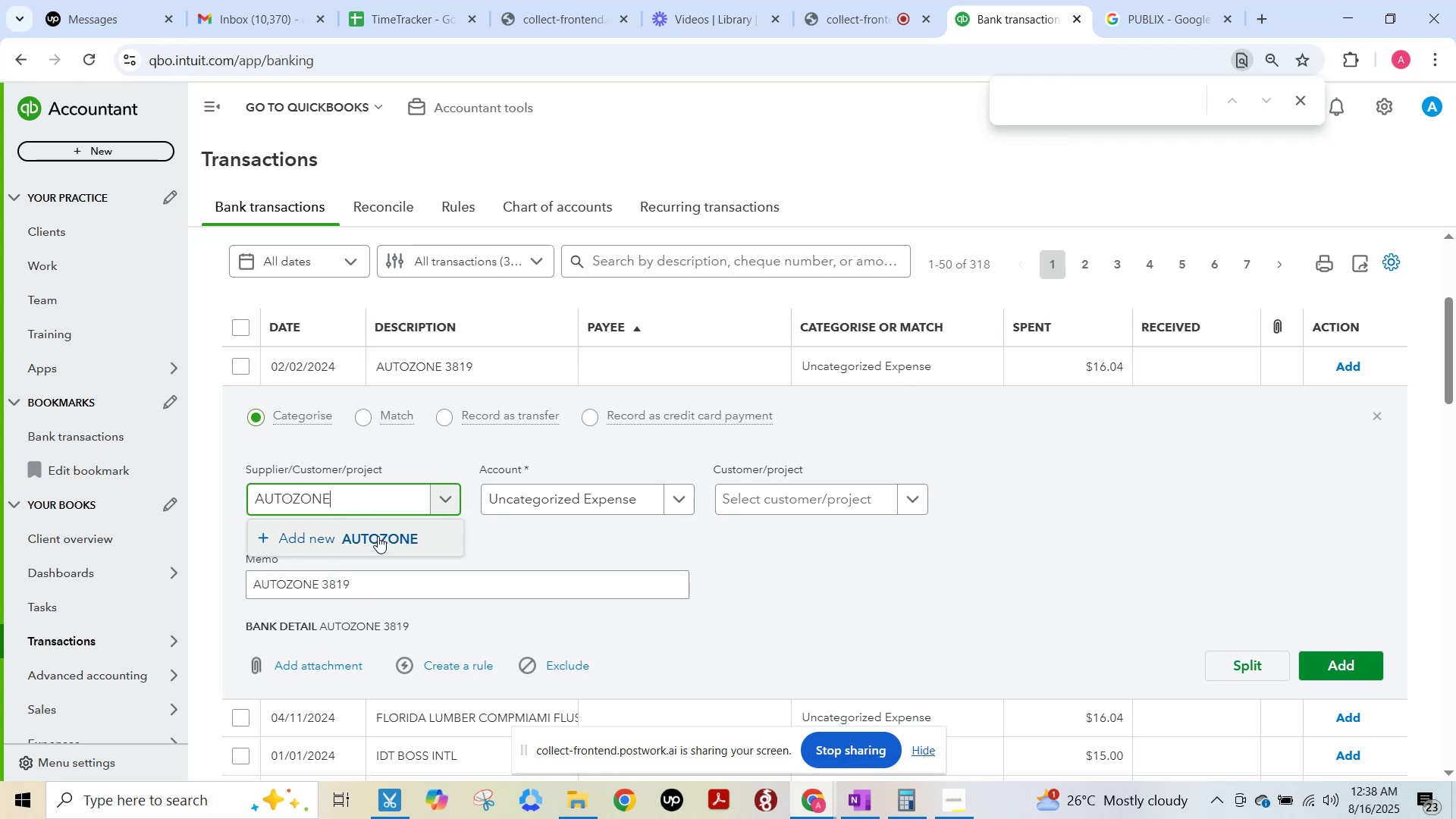 
left_click([378, 536])
 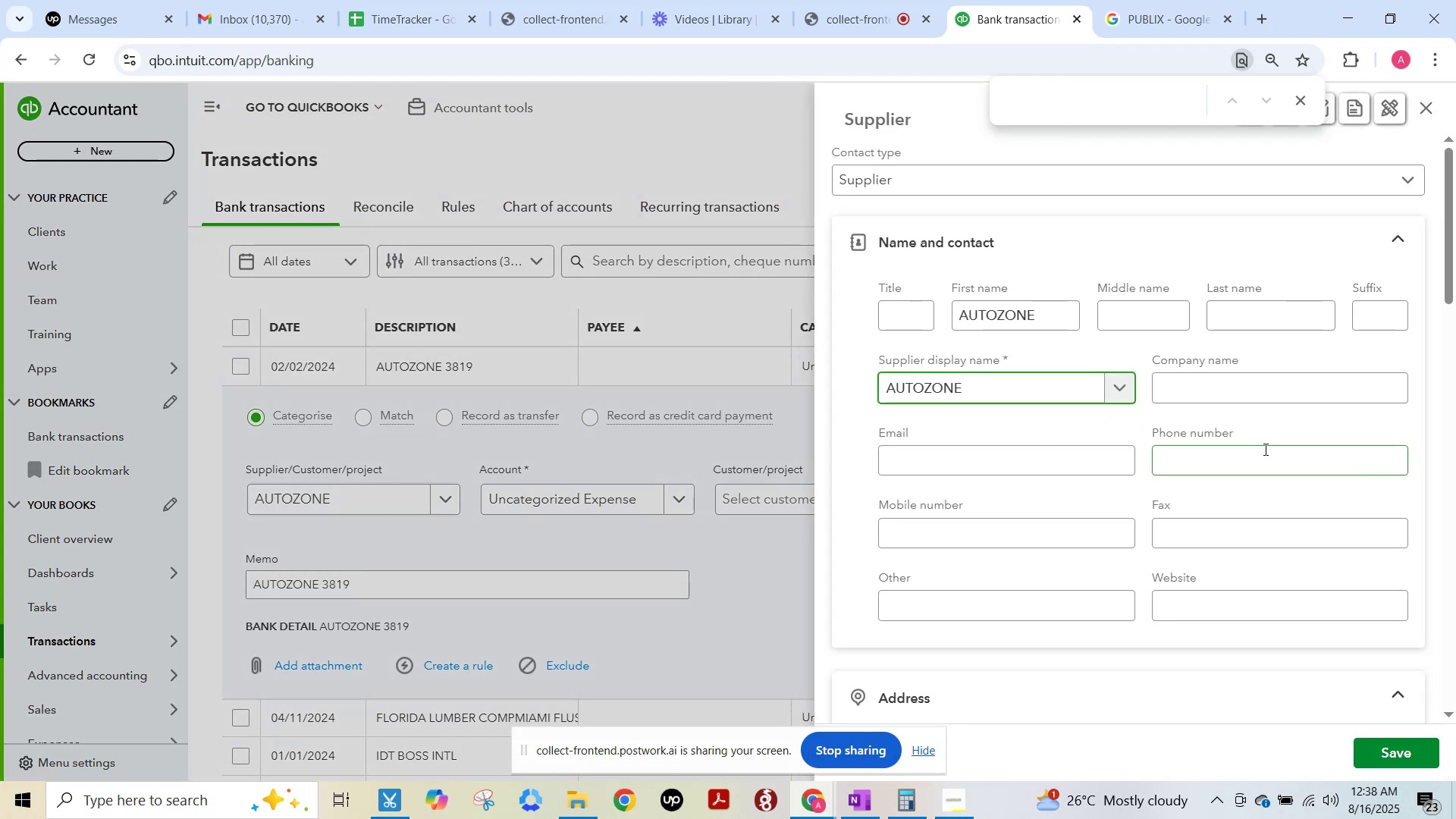 
left_click_drag(start_coordinate=[1063, 388], to_coordinate=[894, 384])
 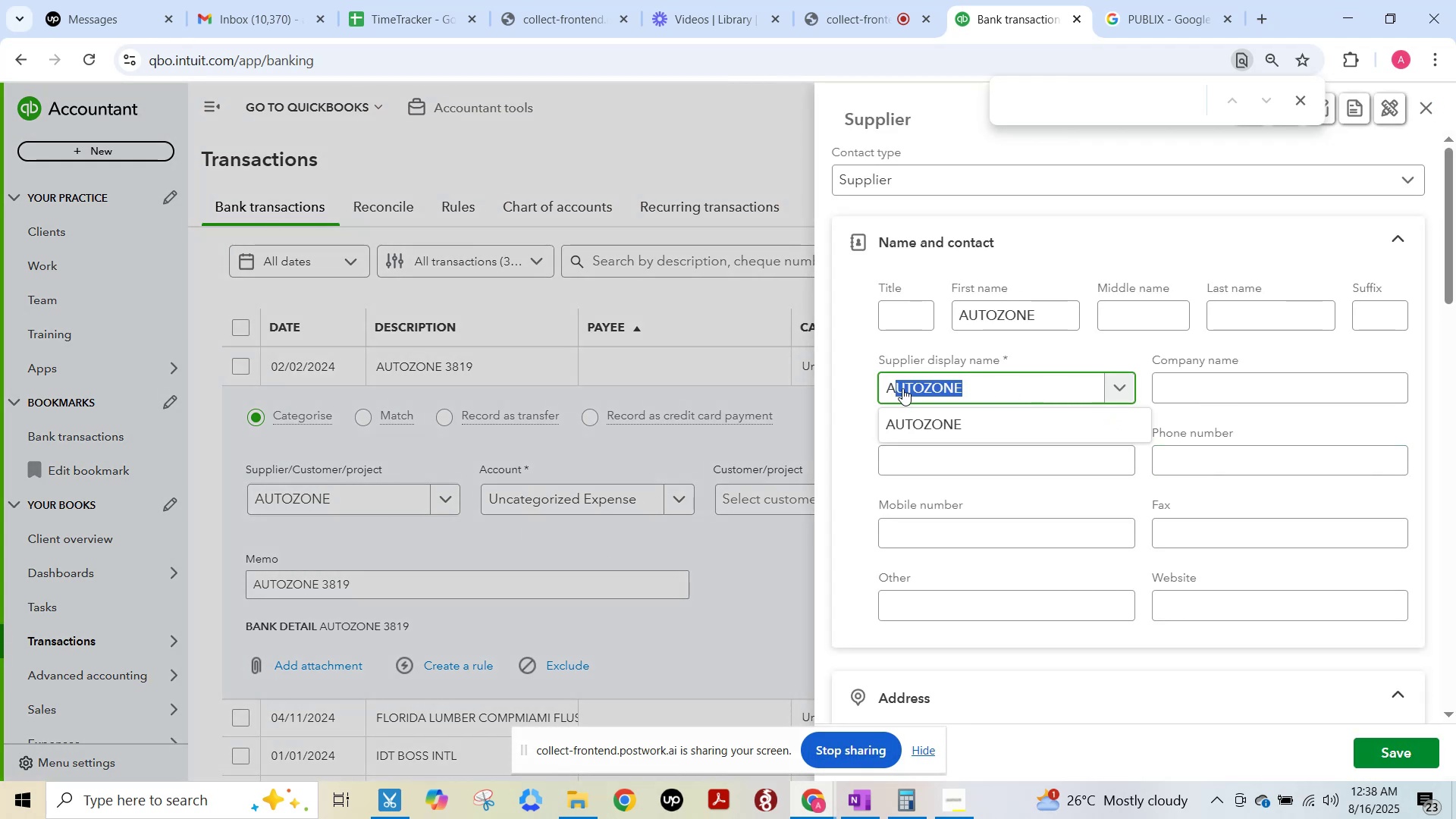 
key(Control+A)
 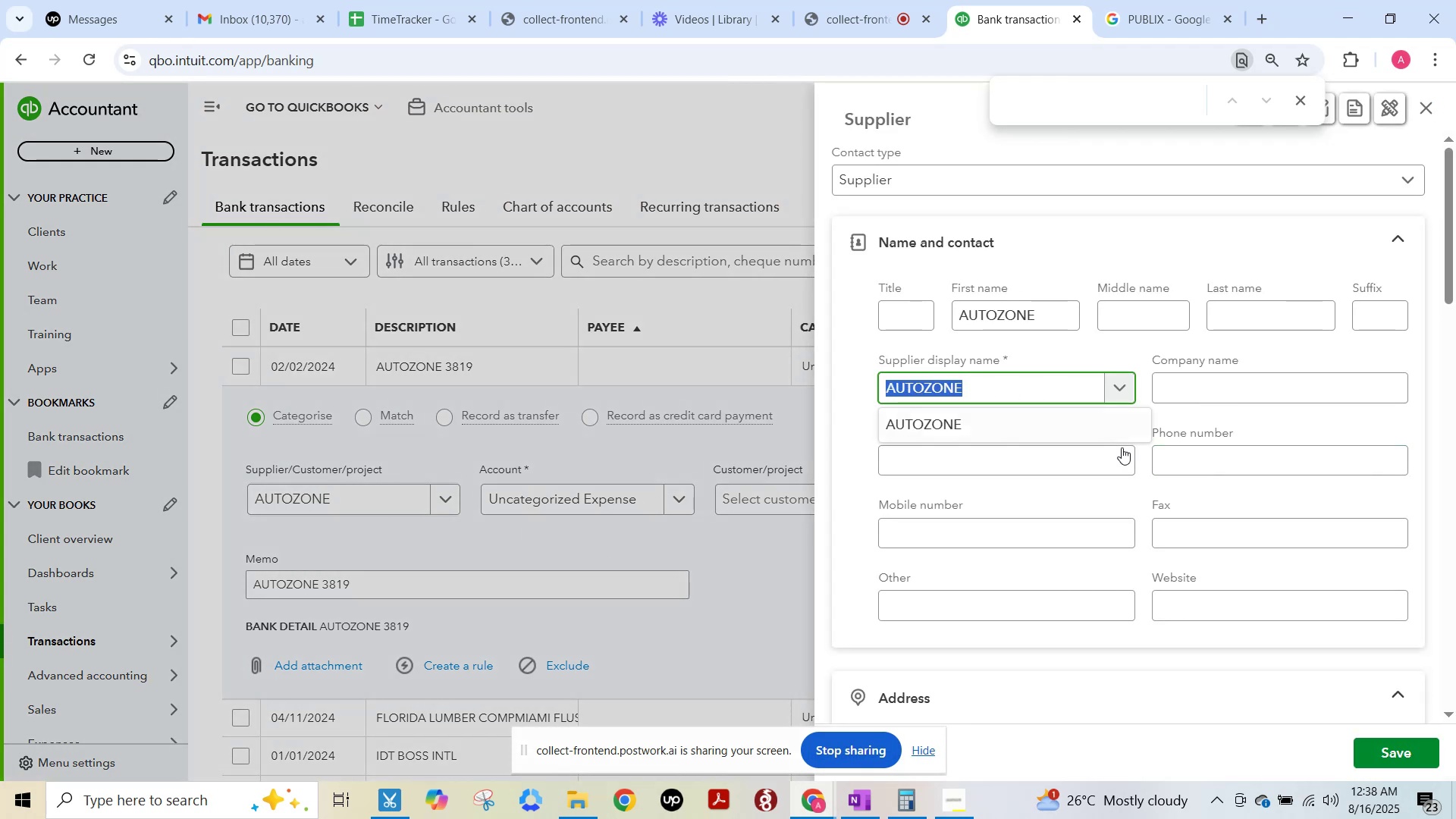 
key(Control+C)
 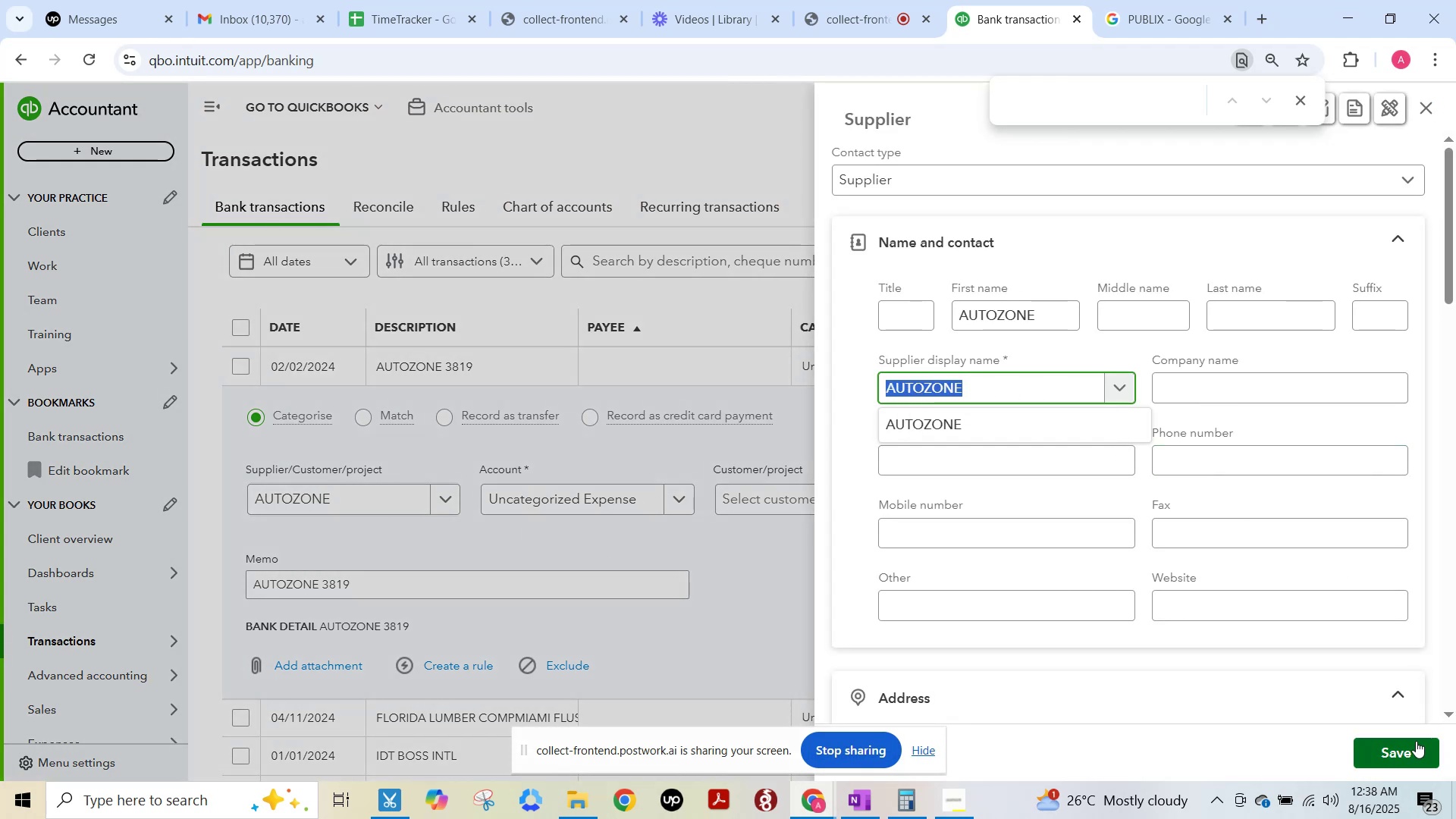 
left_click([1416, 748])
 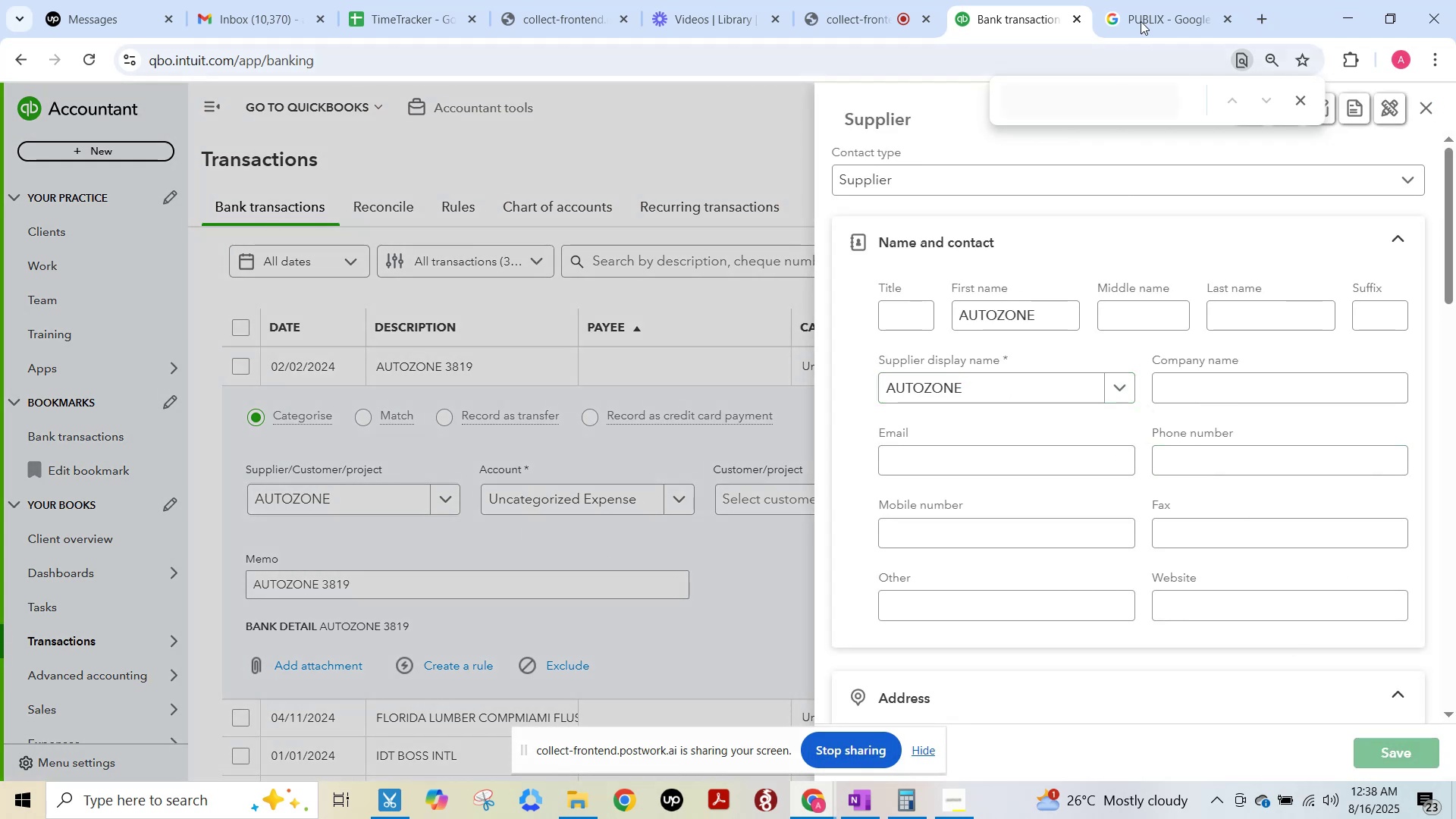 
left_click([1146, 1])
 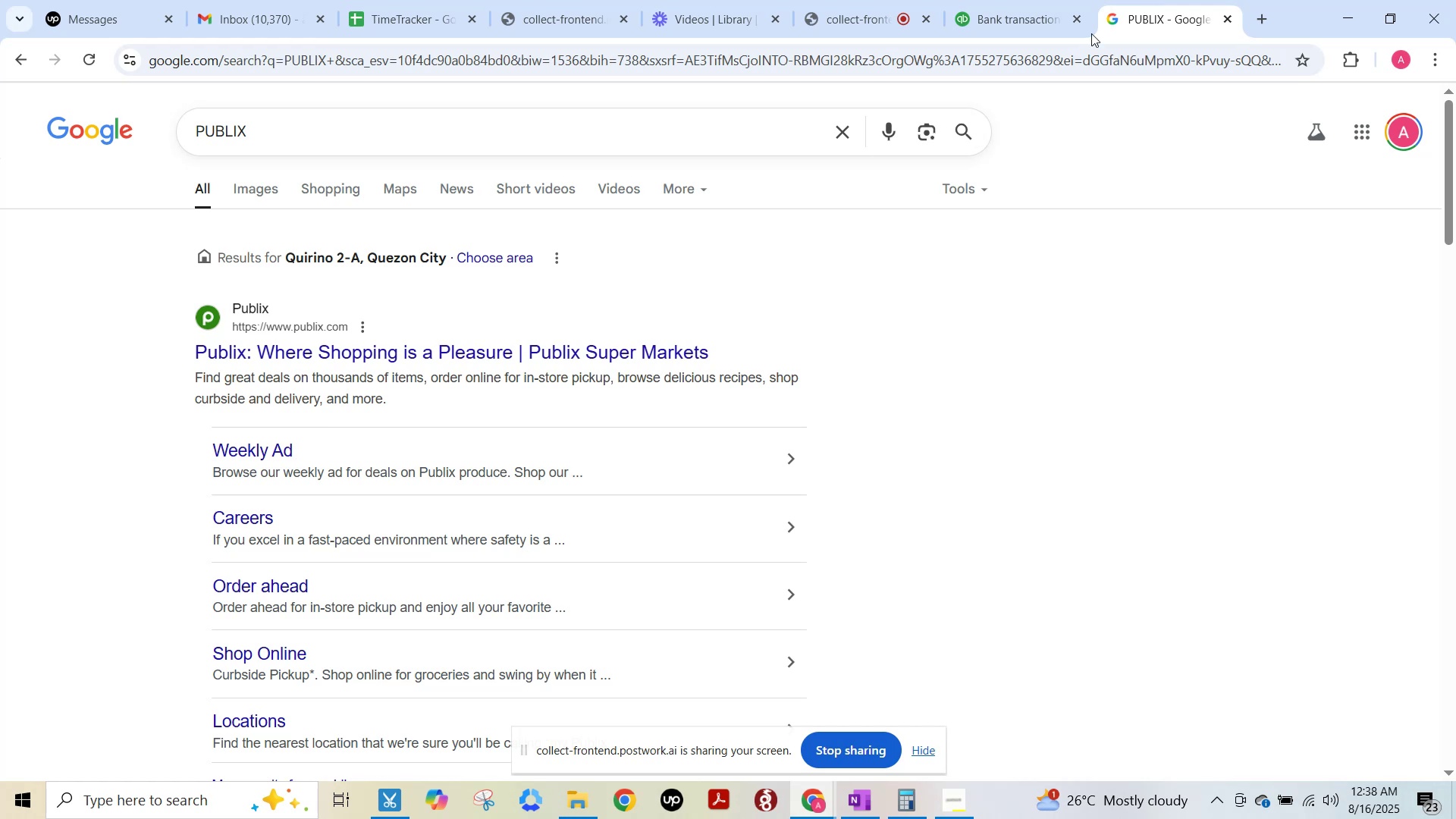 
hold_key(key=F15, duration=11.0)
 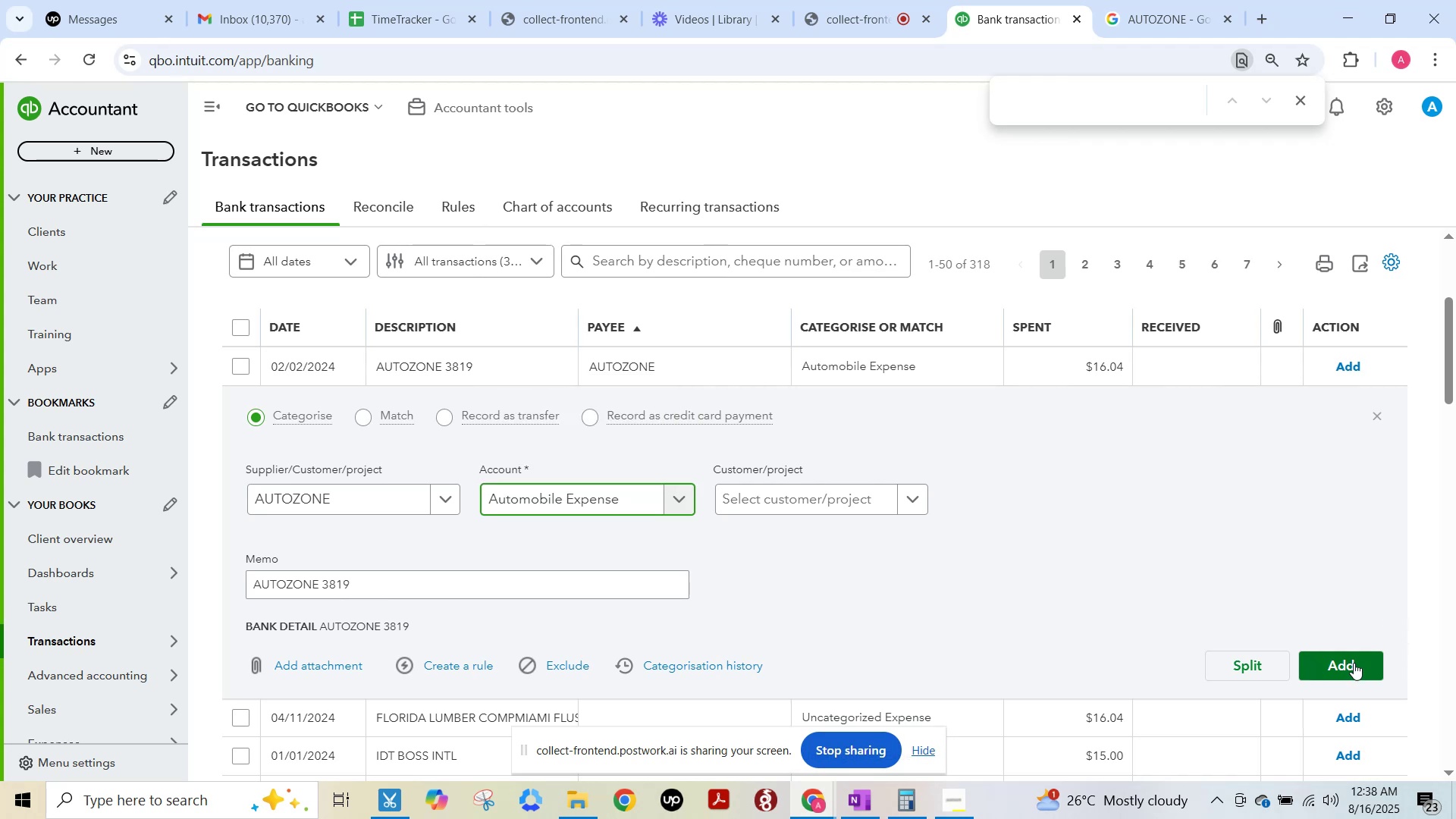 
key(Control+ControlLeft)
 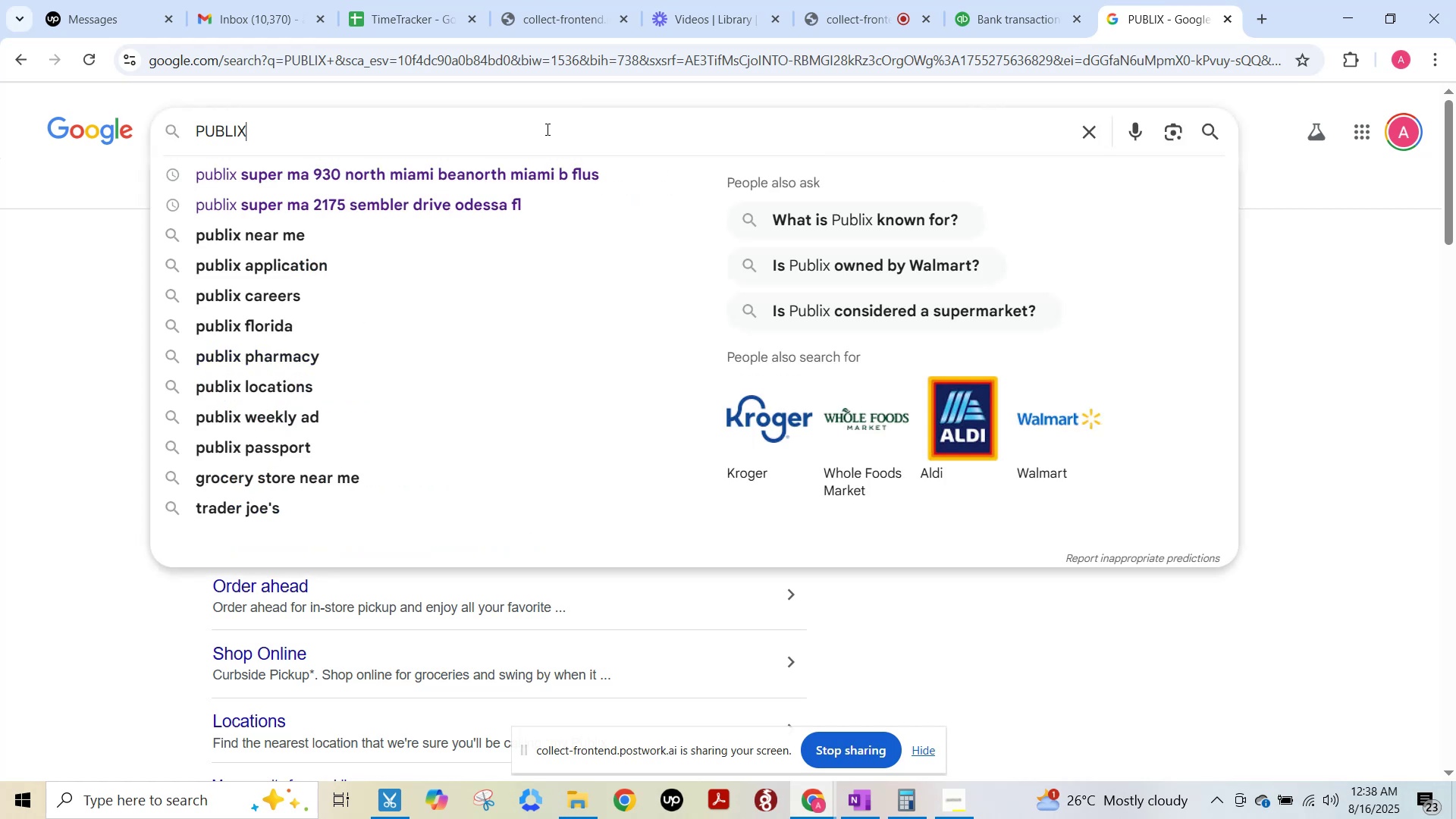 
key(Control+A)
 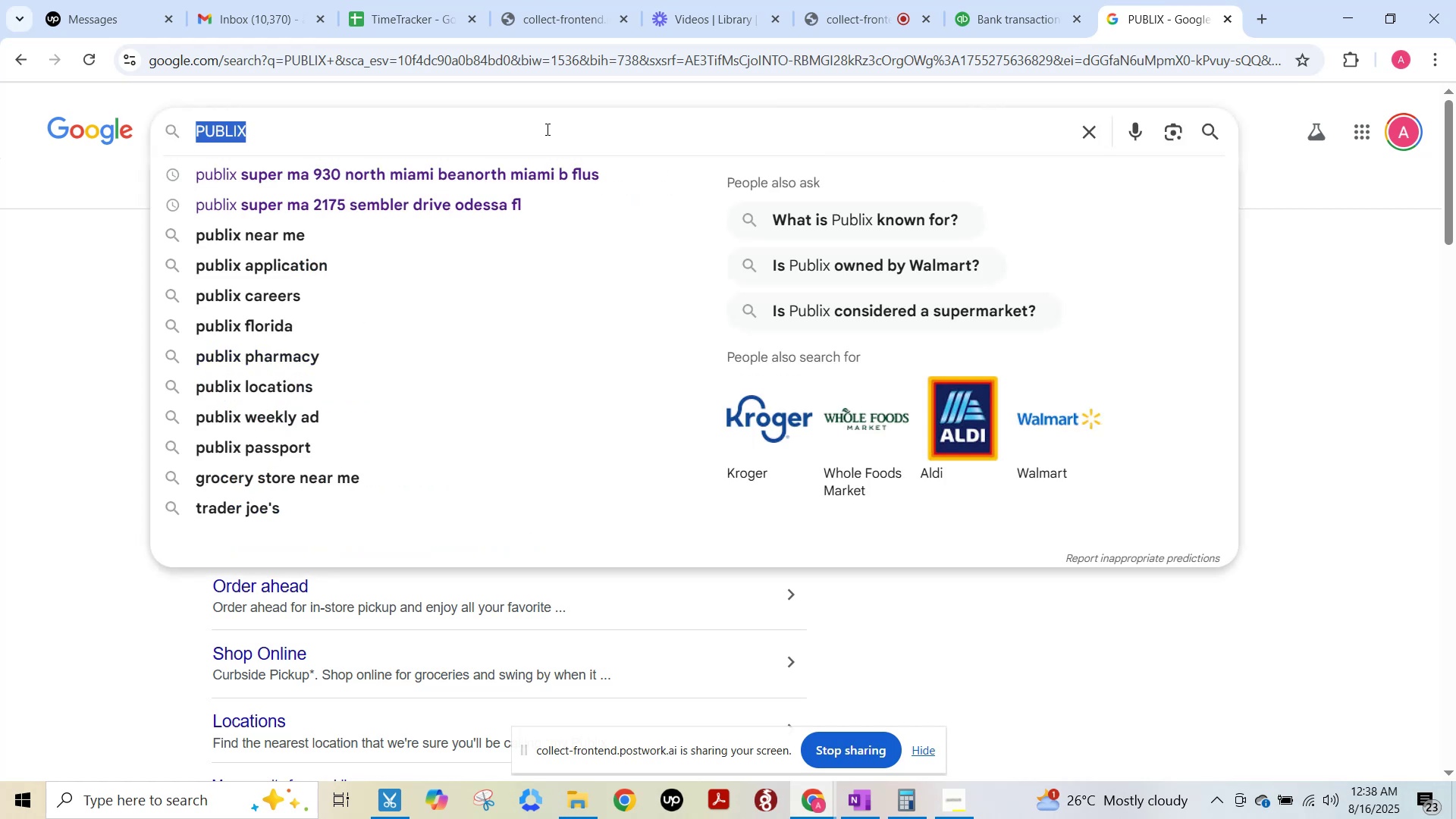 
key(Control+ControlLeft)
 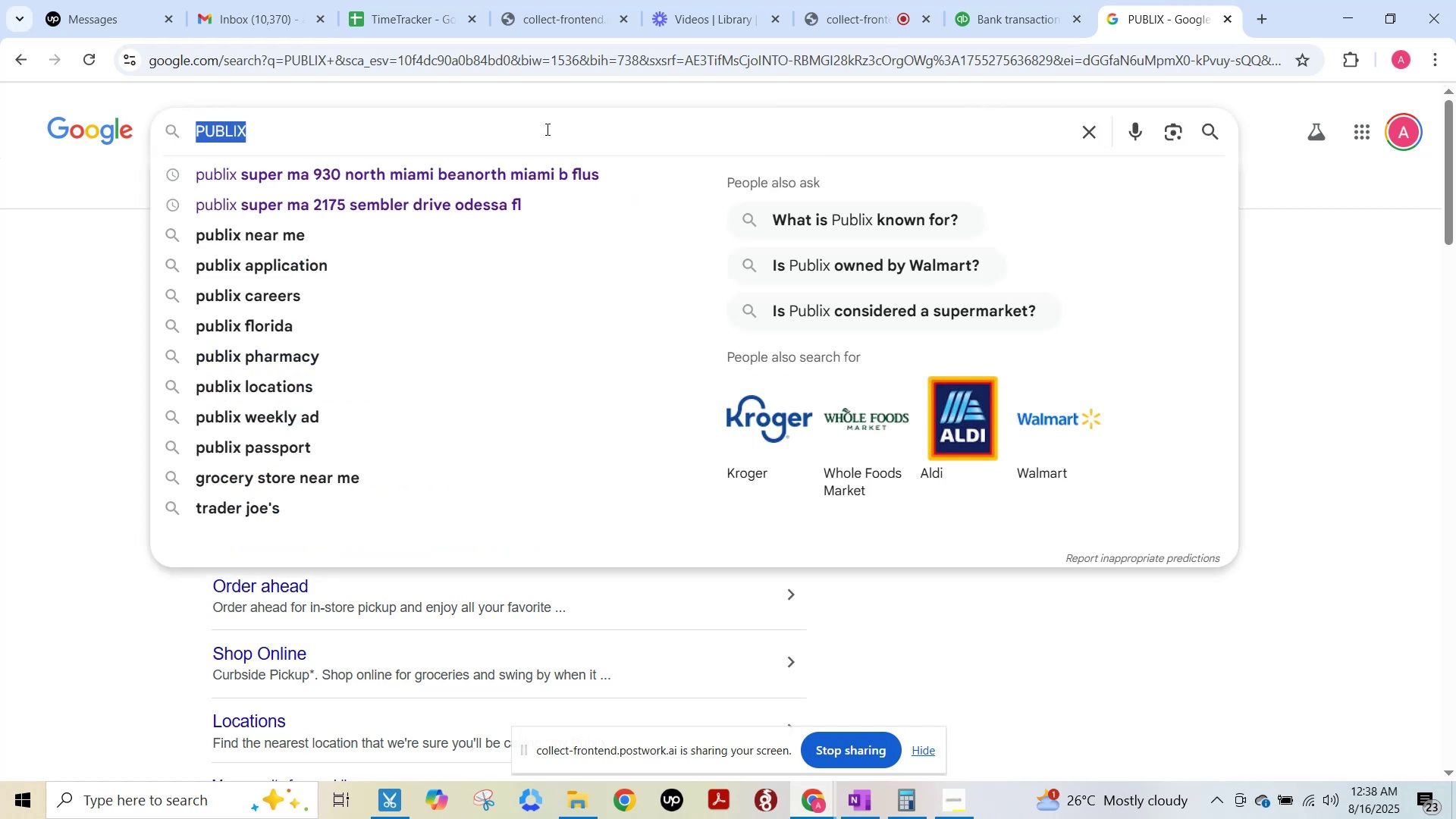 
key(Control+V)
 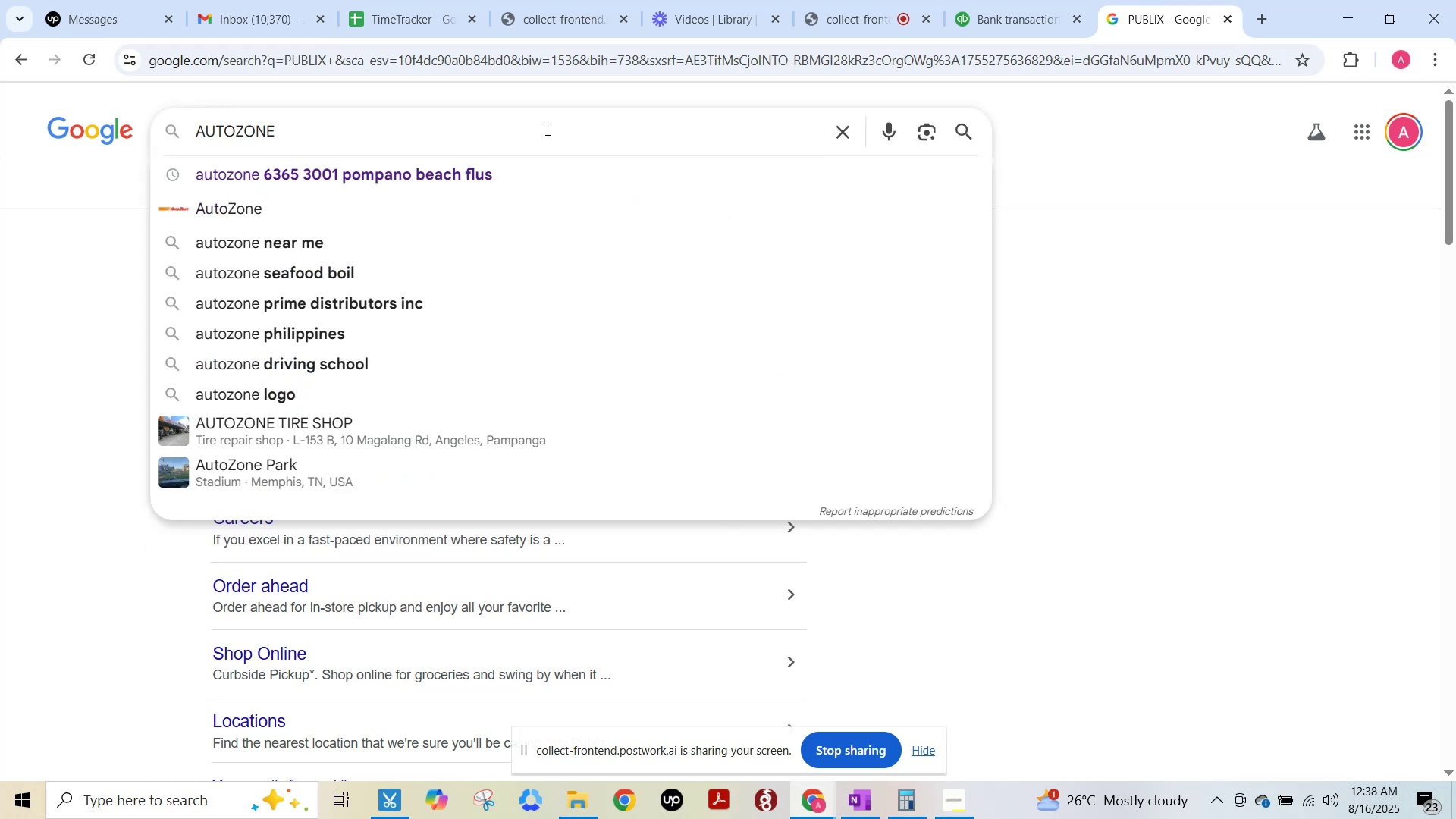 
key(NumpadEnter)
 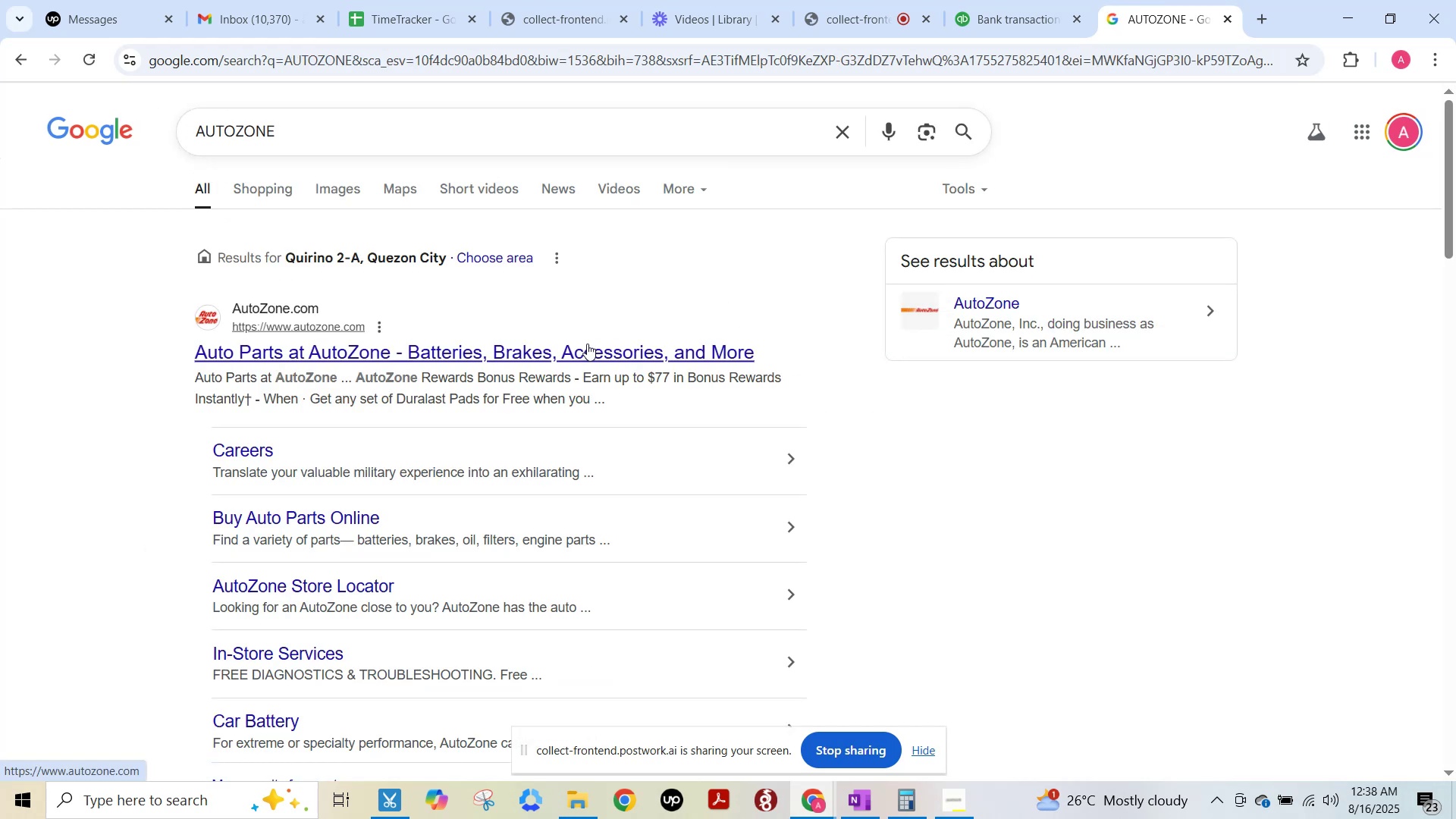 
left_click([1024, 1])
 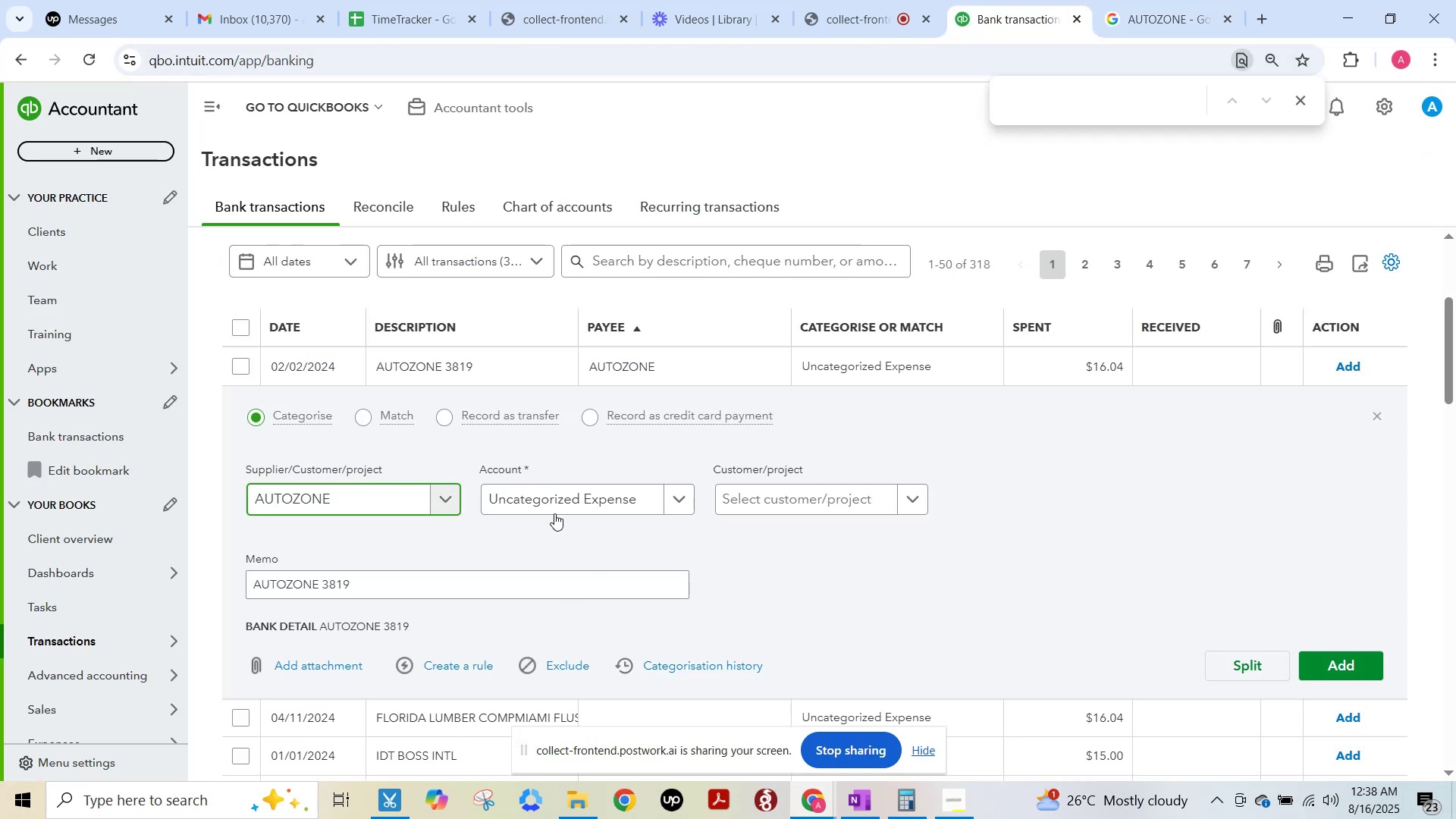 
left_click([554, 507])
 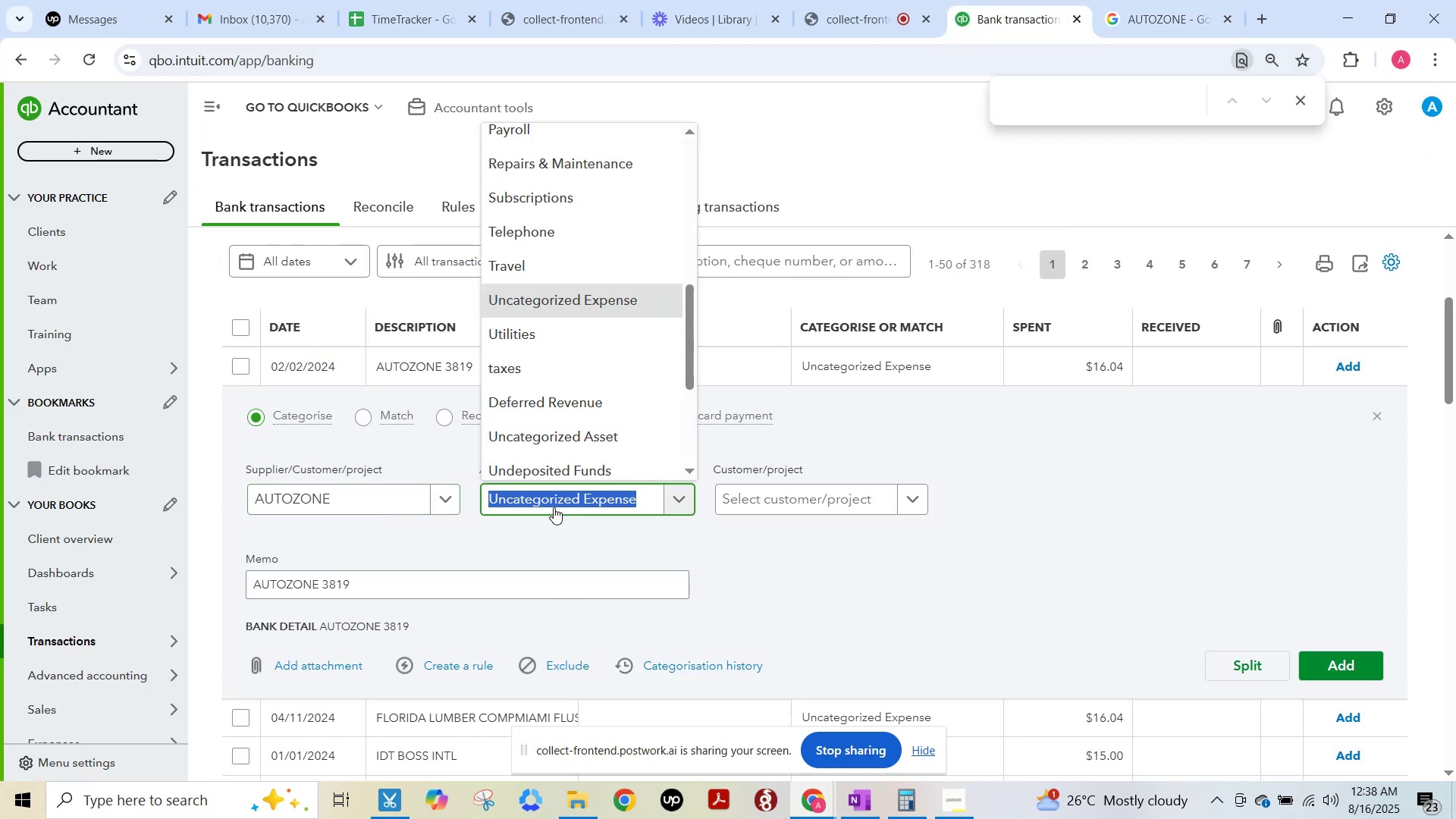 
type(AUTOMO)
 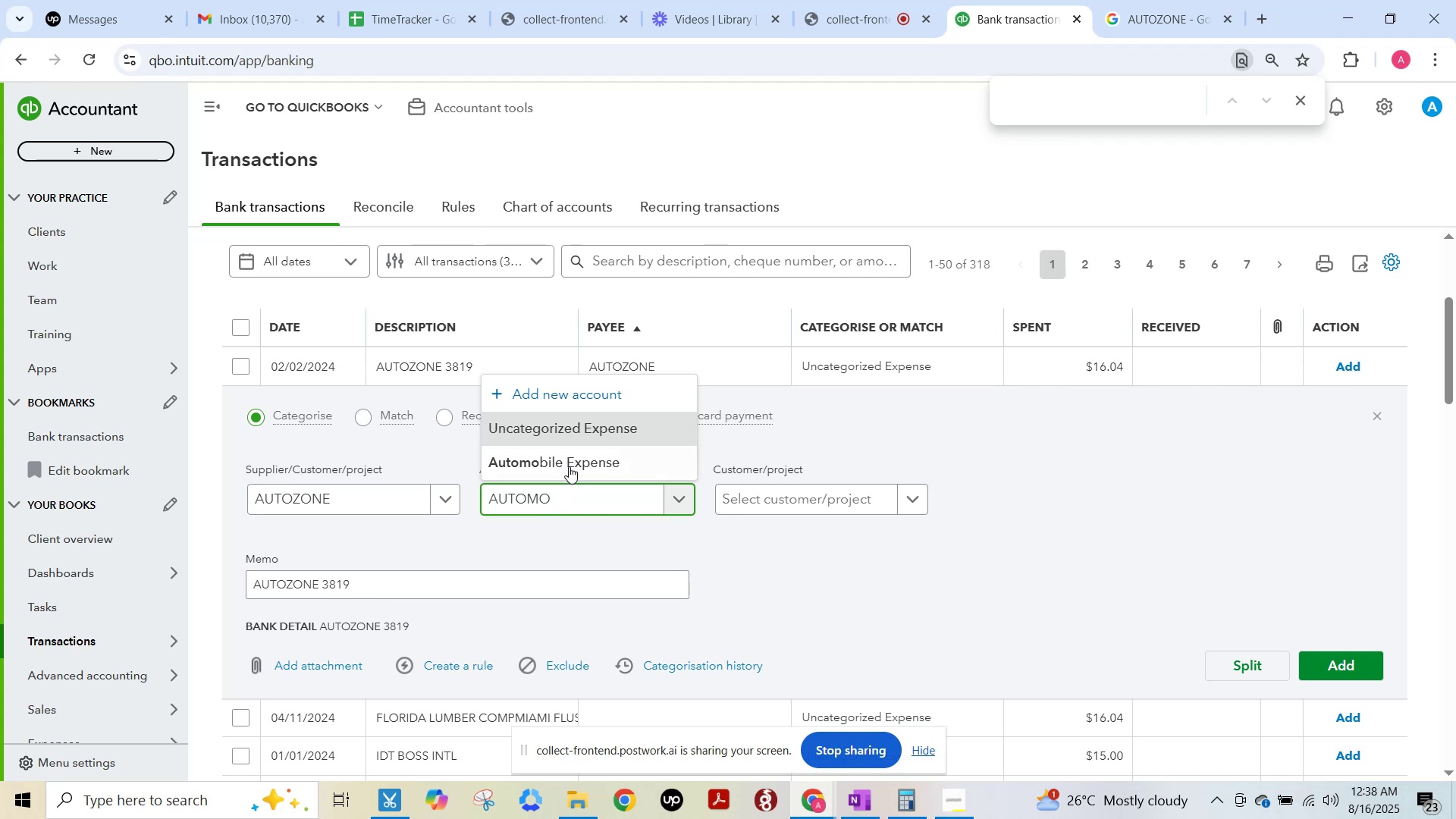 
left_click([570, 459])
 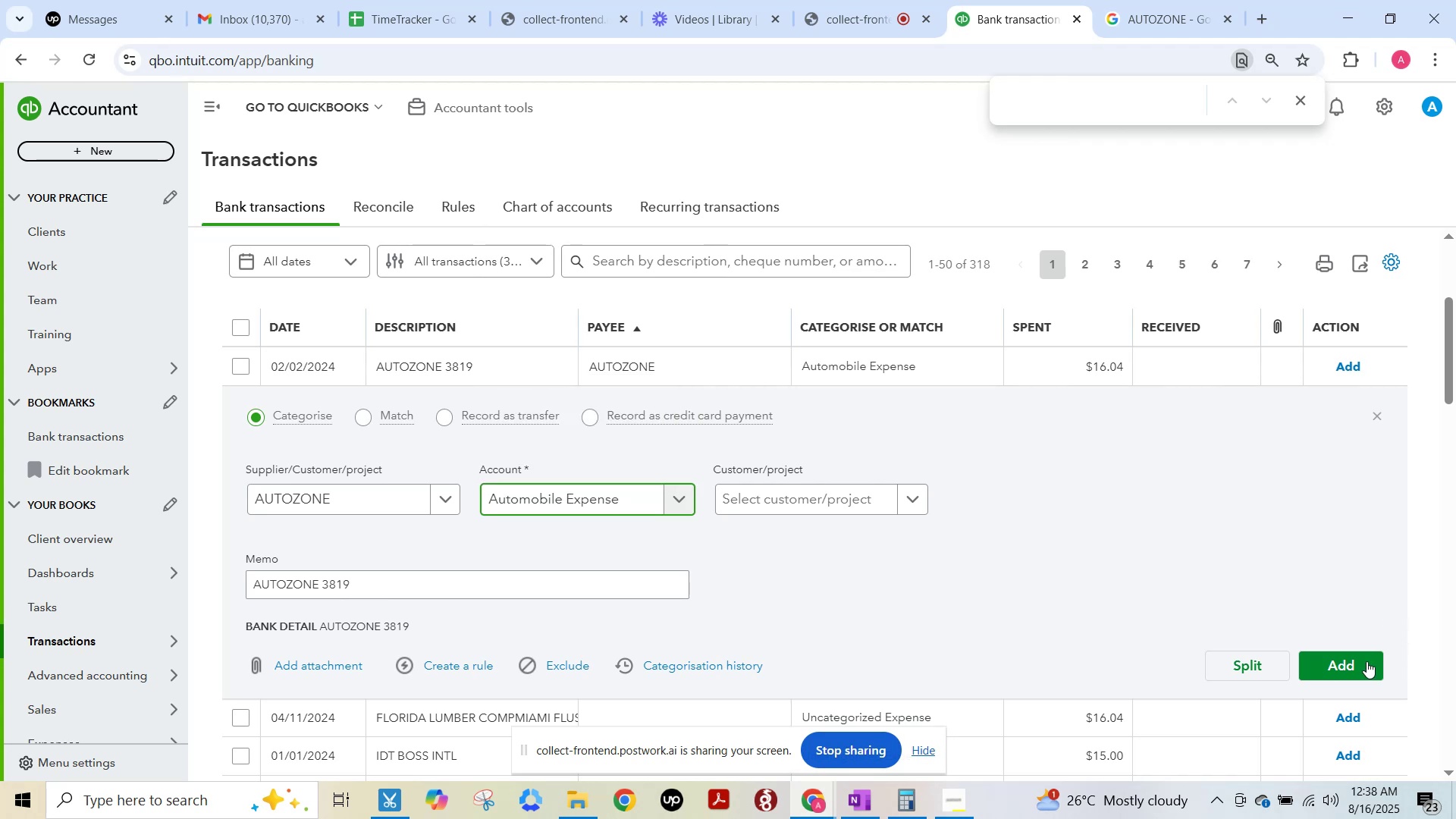 
left_click([1354, 663])
 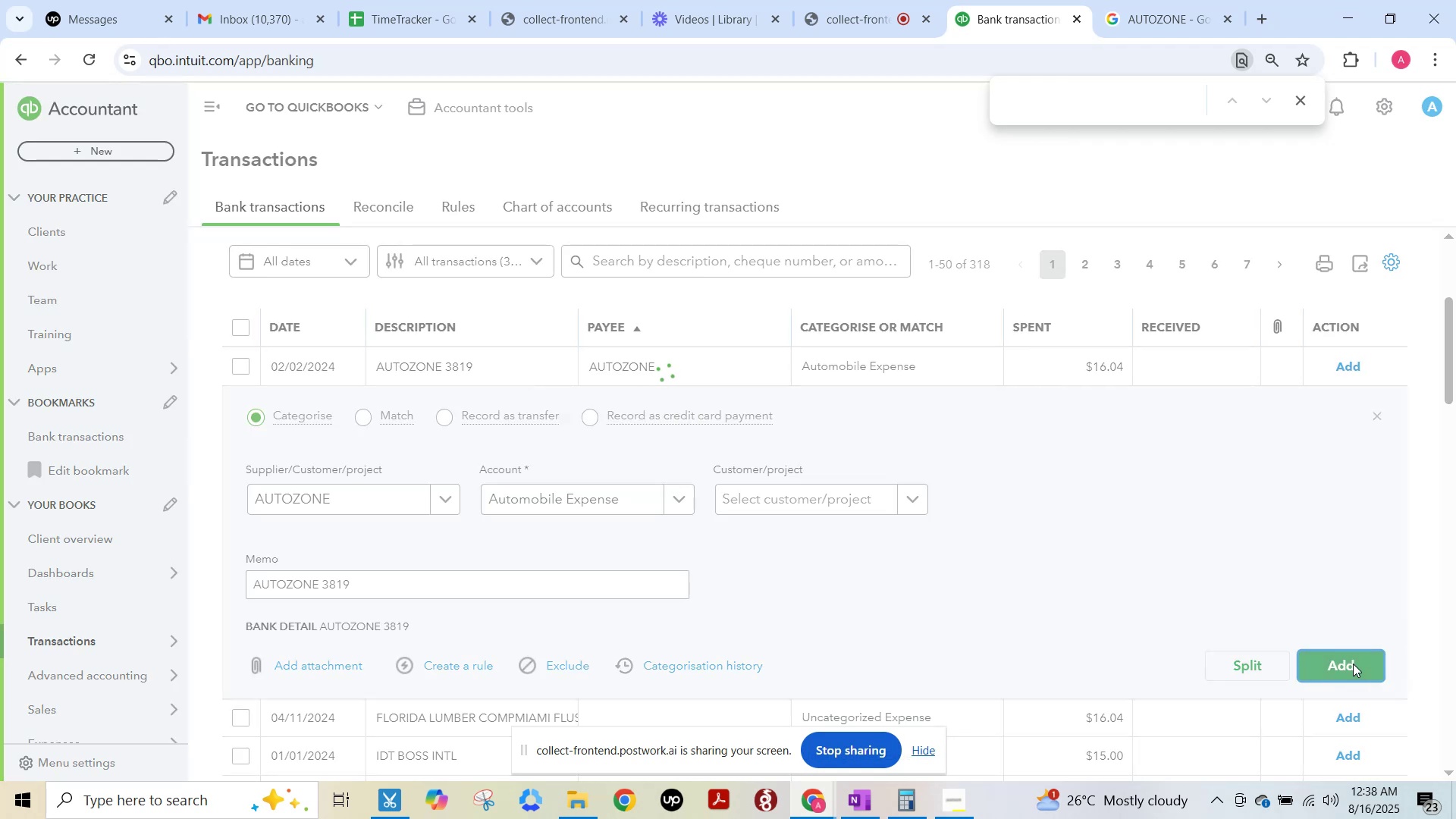 
key(F15)
 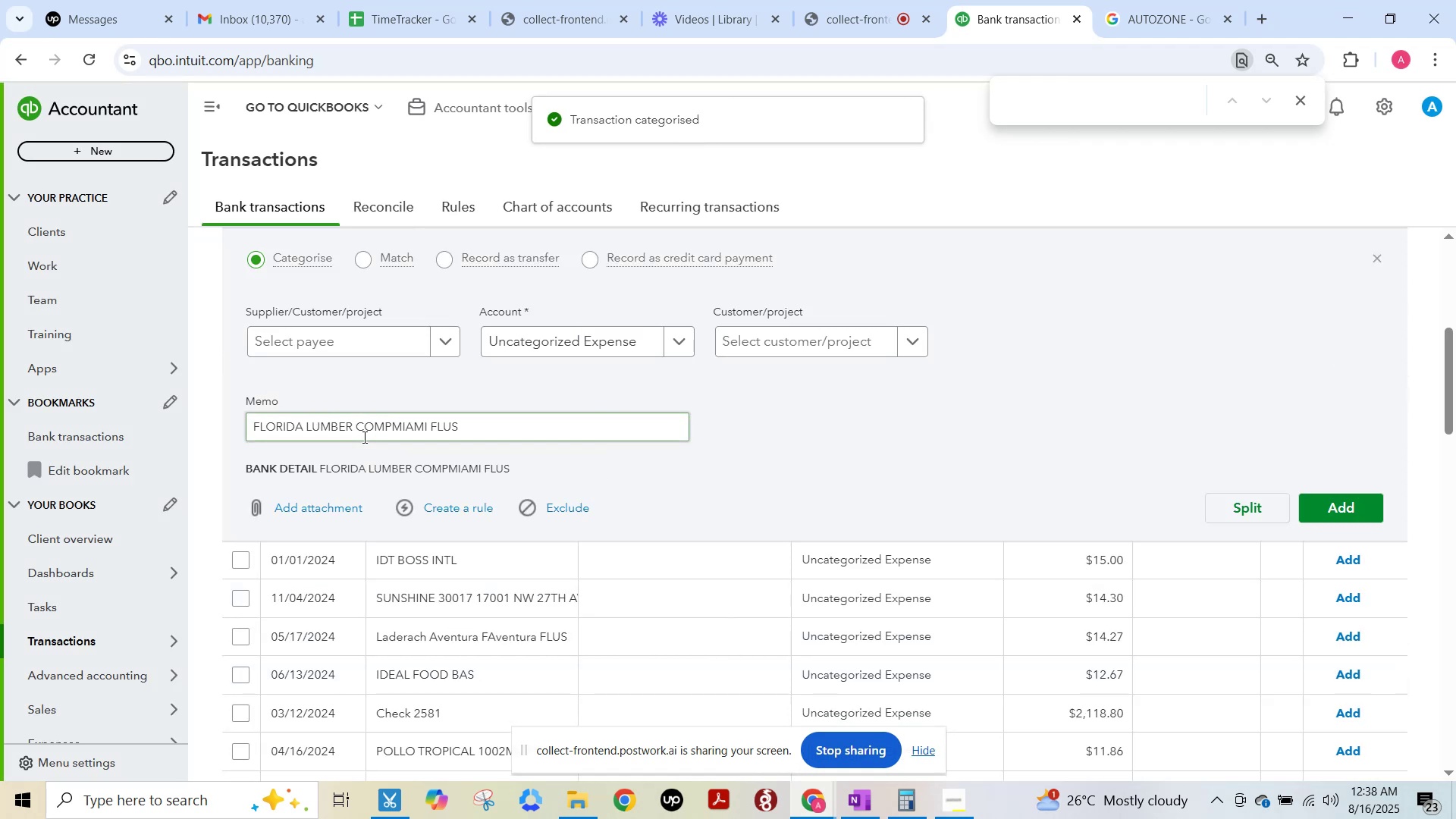 
wait(5.3)
 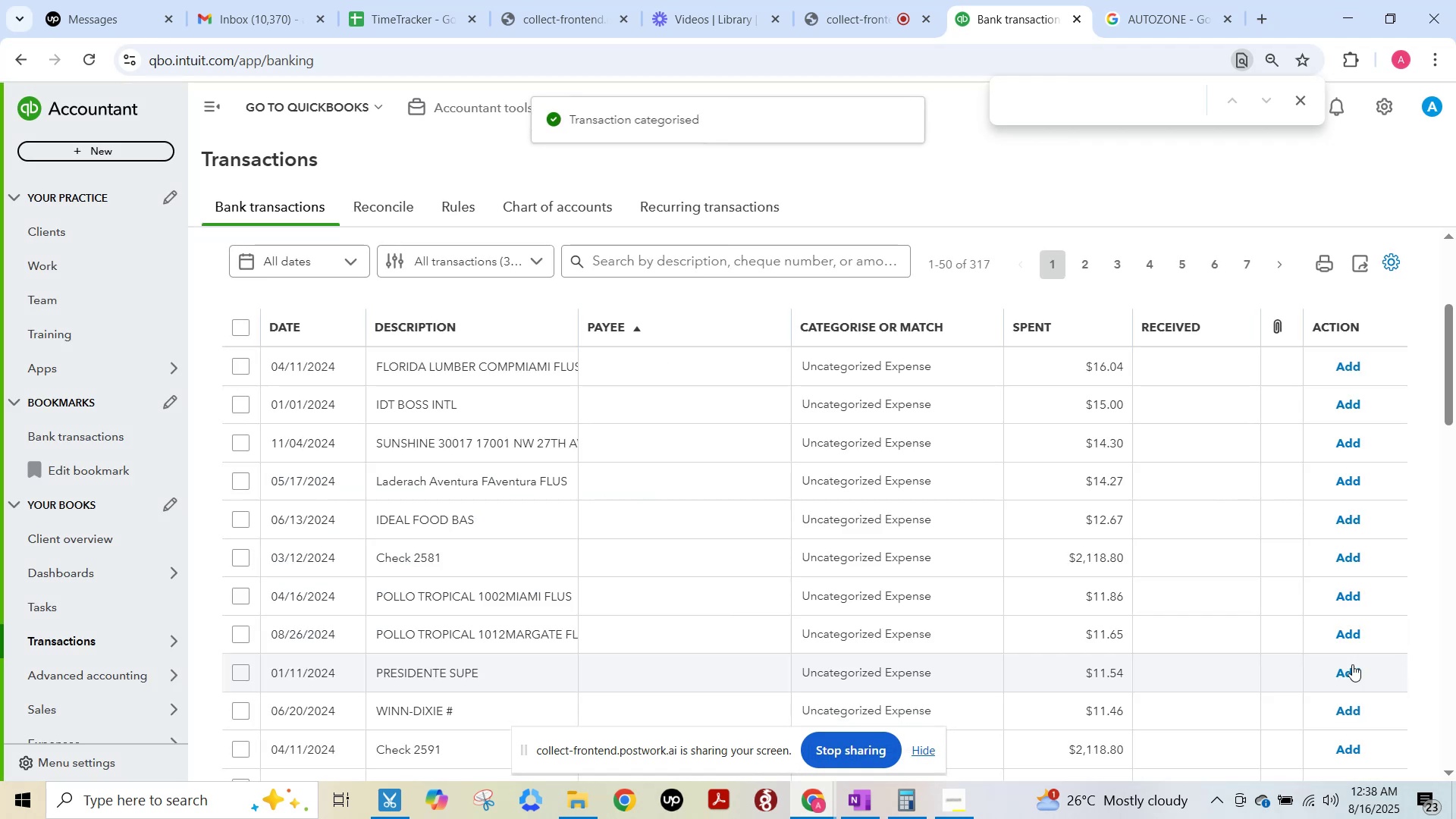 
left_click_drag(start_coordinate=[353, 425], to_coordinate=[173, 419])
 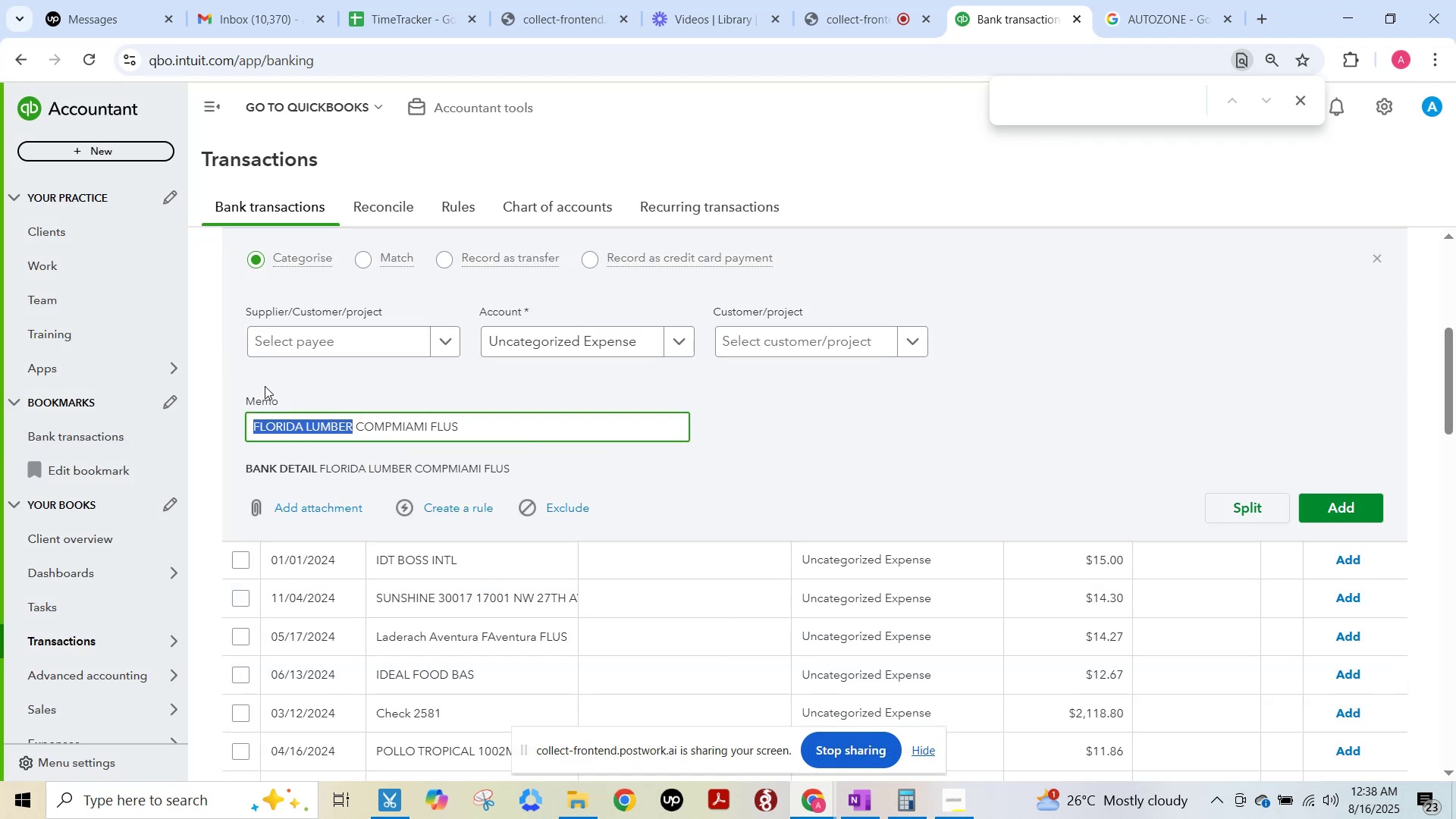 
key(Control+ControlLeft)
 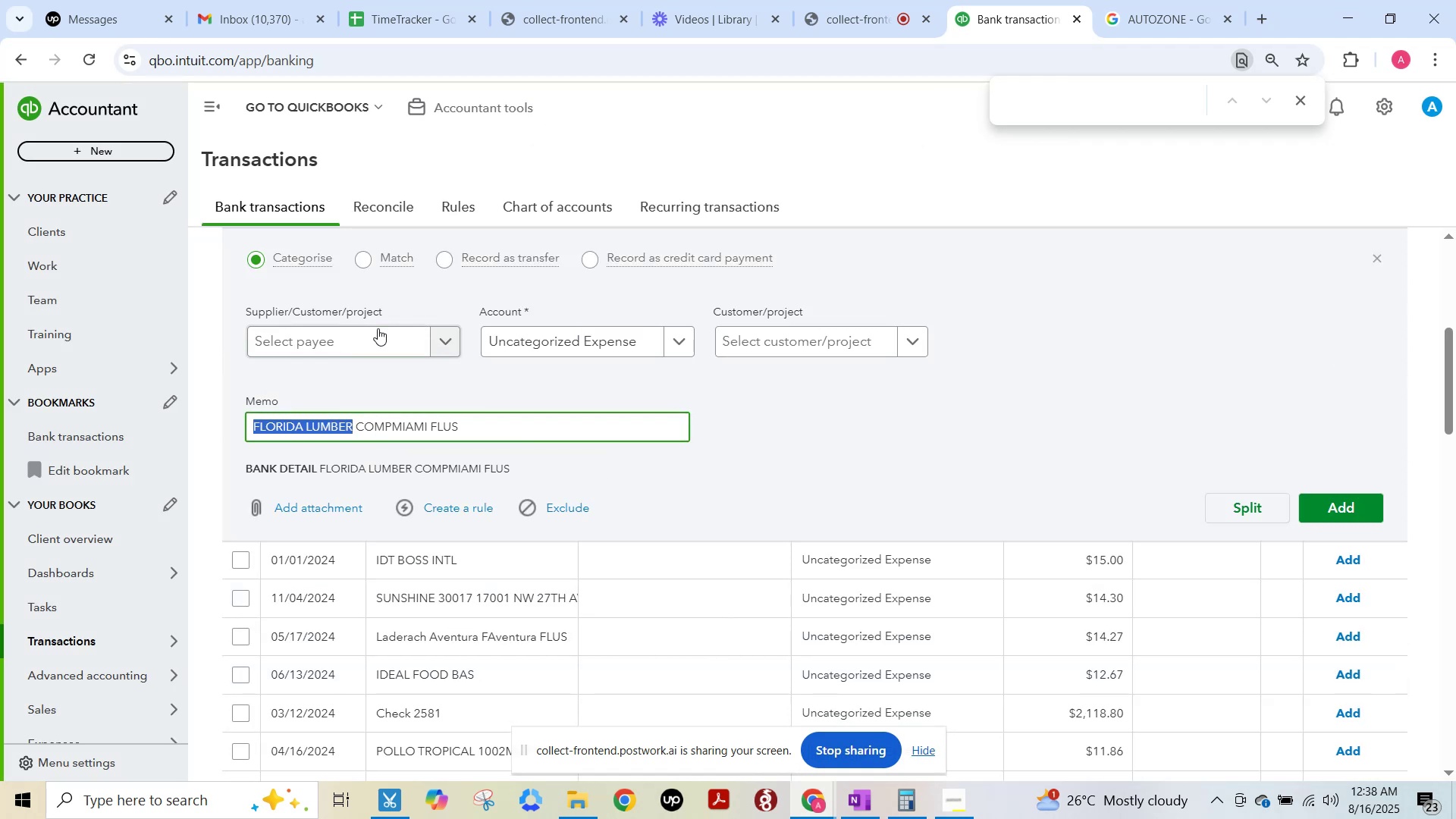 
key(Control+C)
 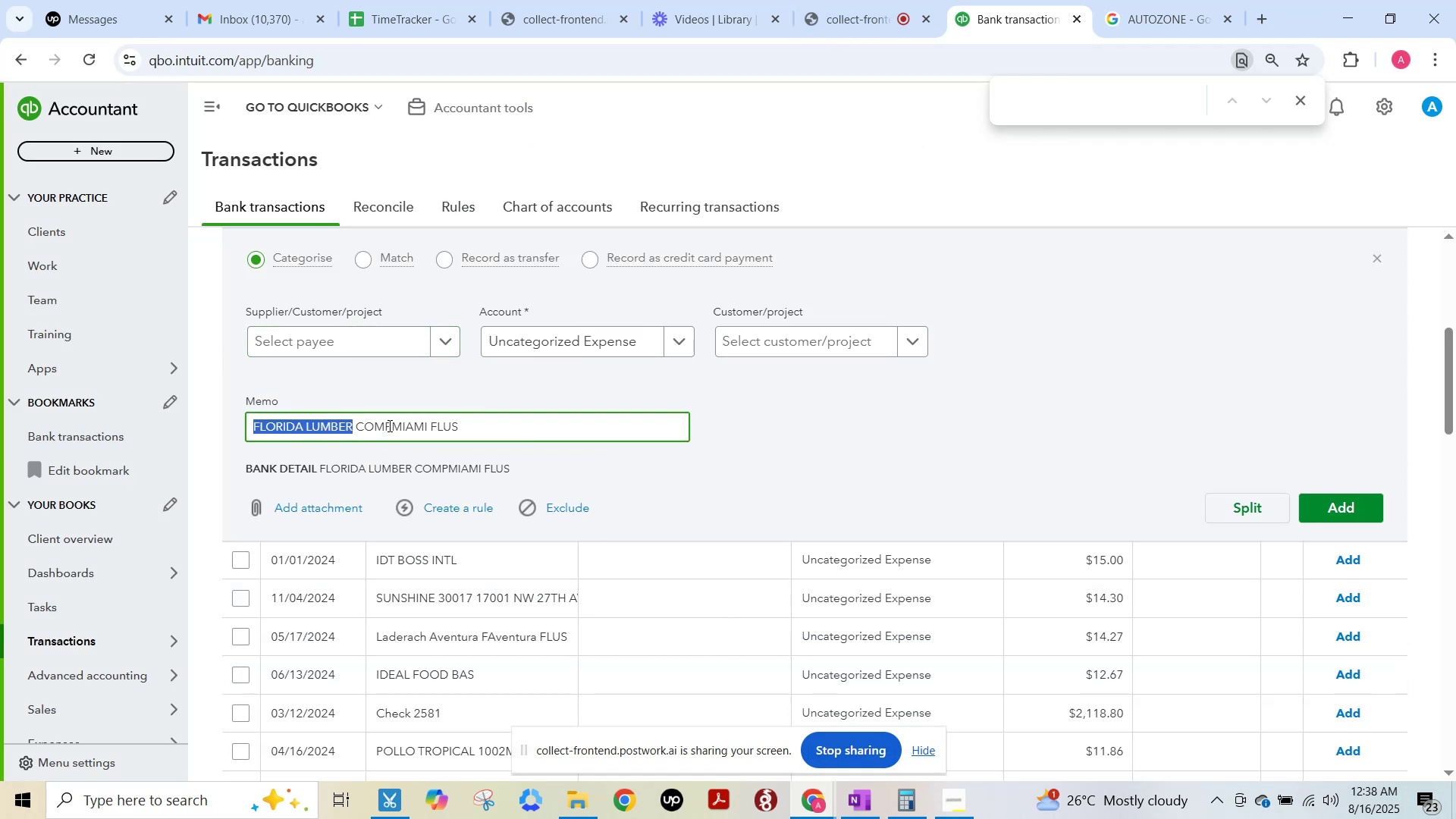 
key(Control+A)
 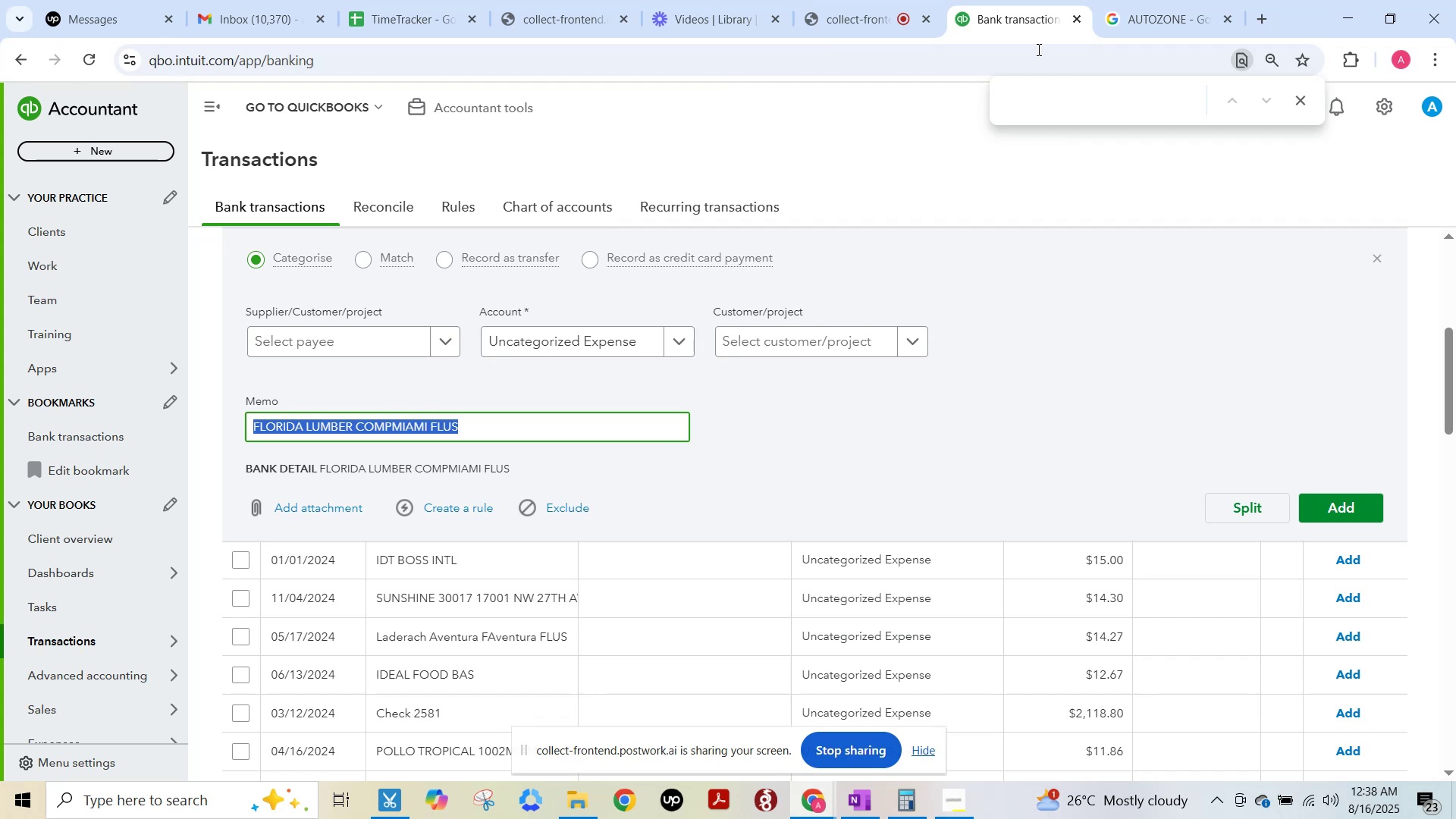 
key(Control+C)
 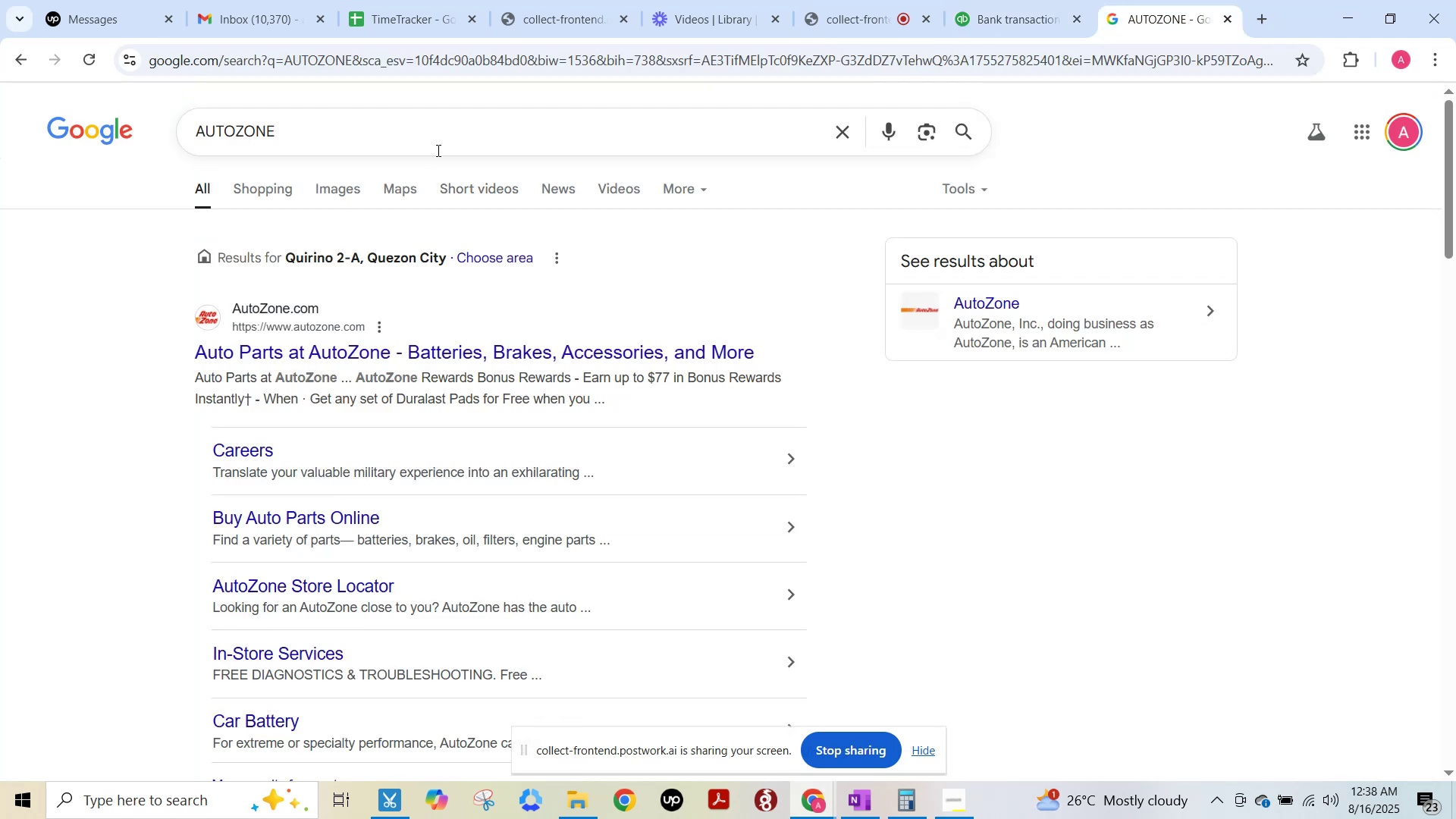 
key(Control+ControlLeft)
 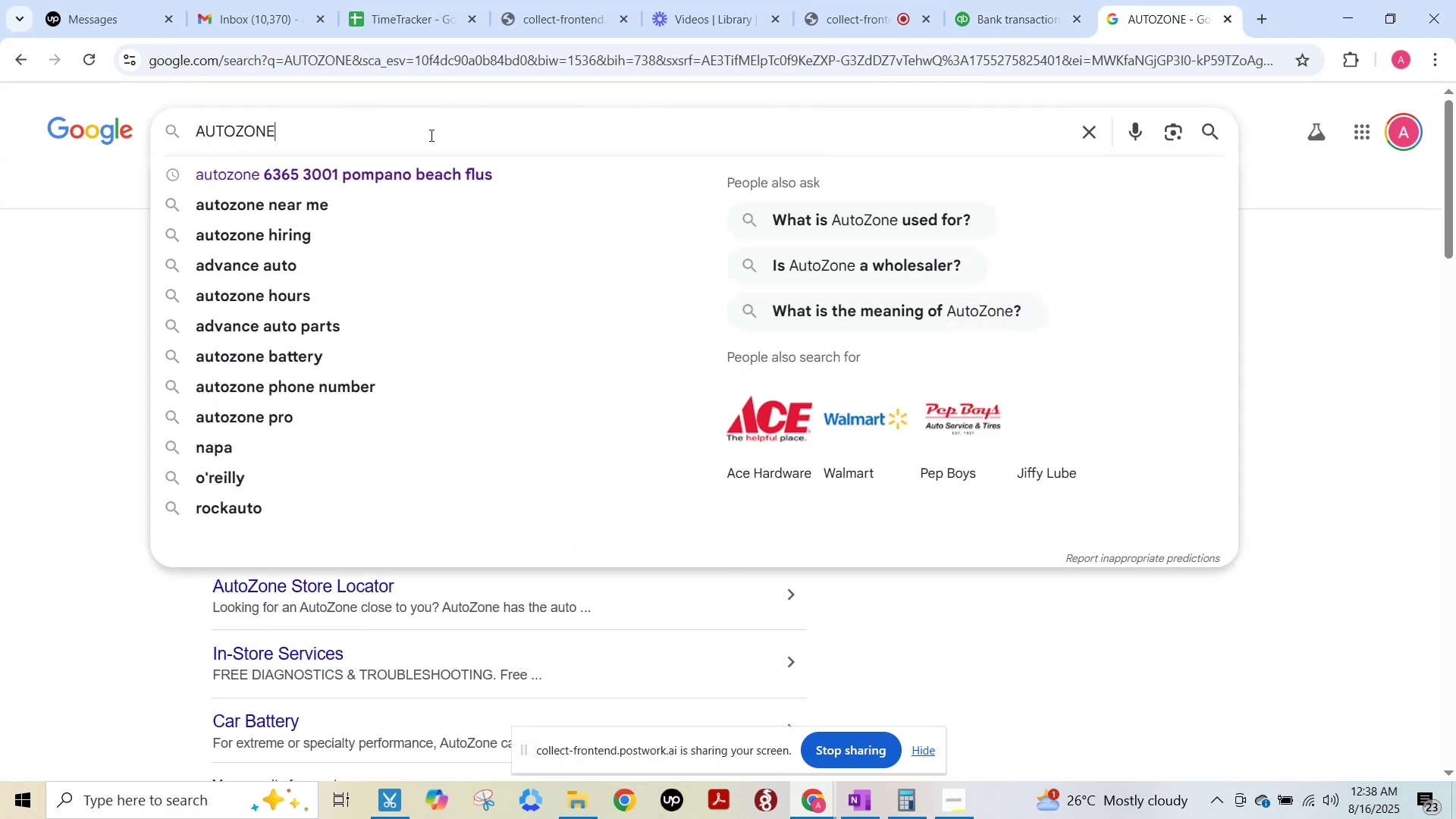 
key(Control+A)
 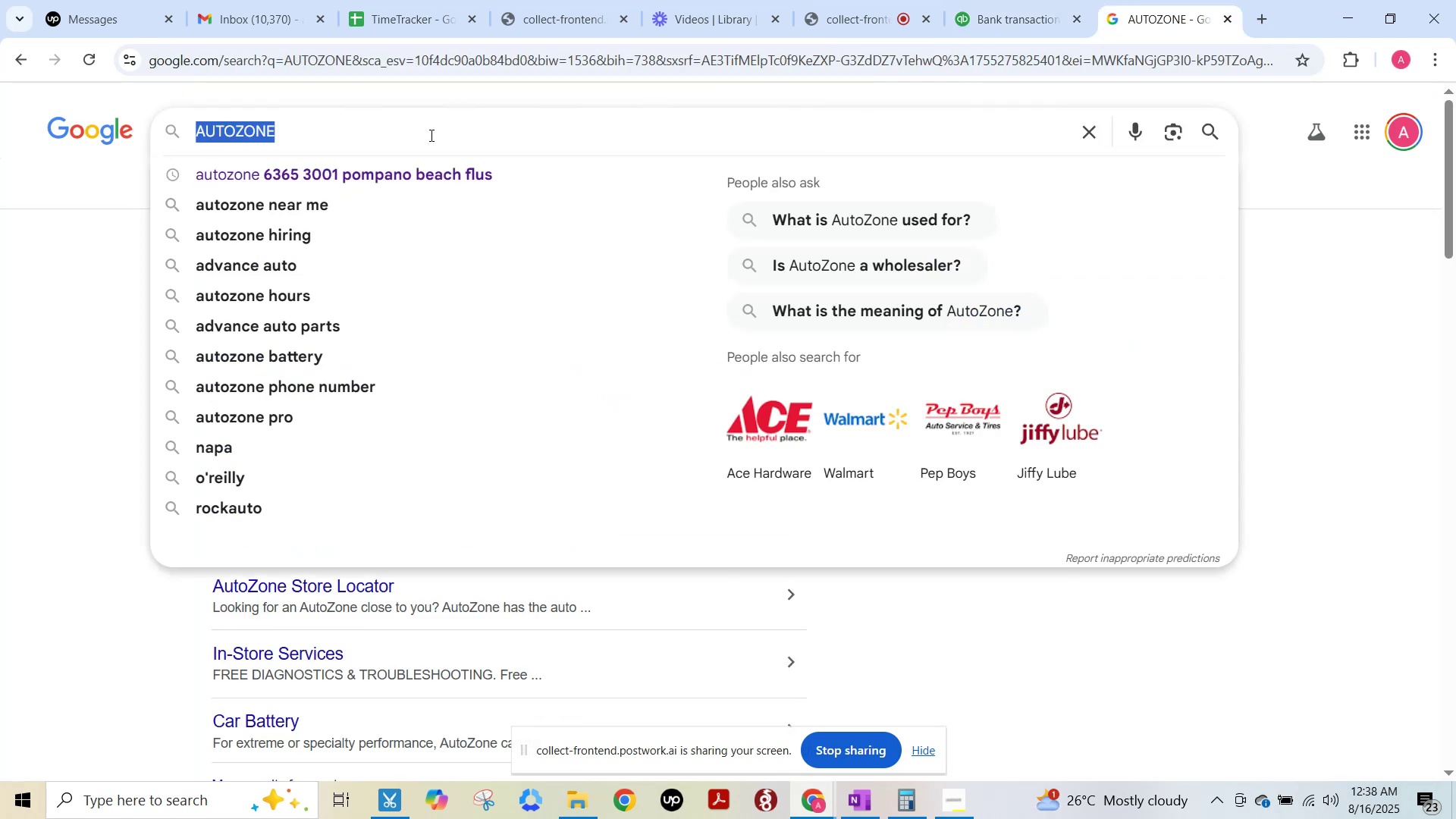 
key(Control+ControlLeft)
 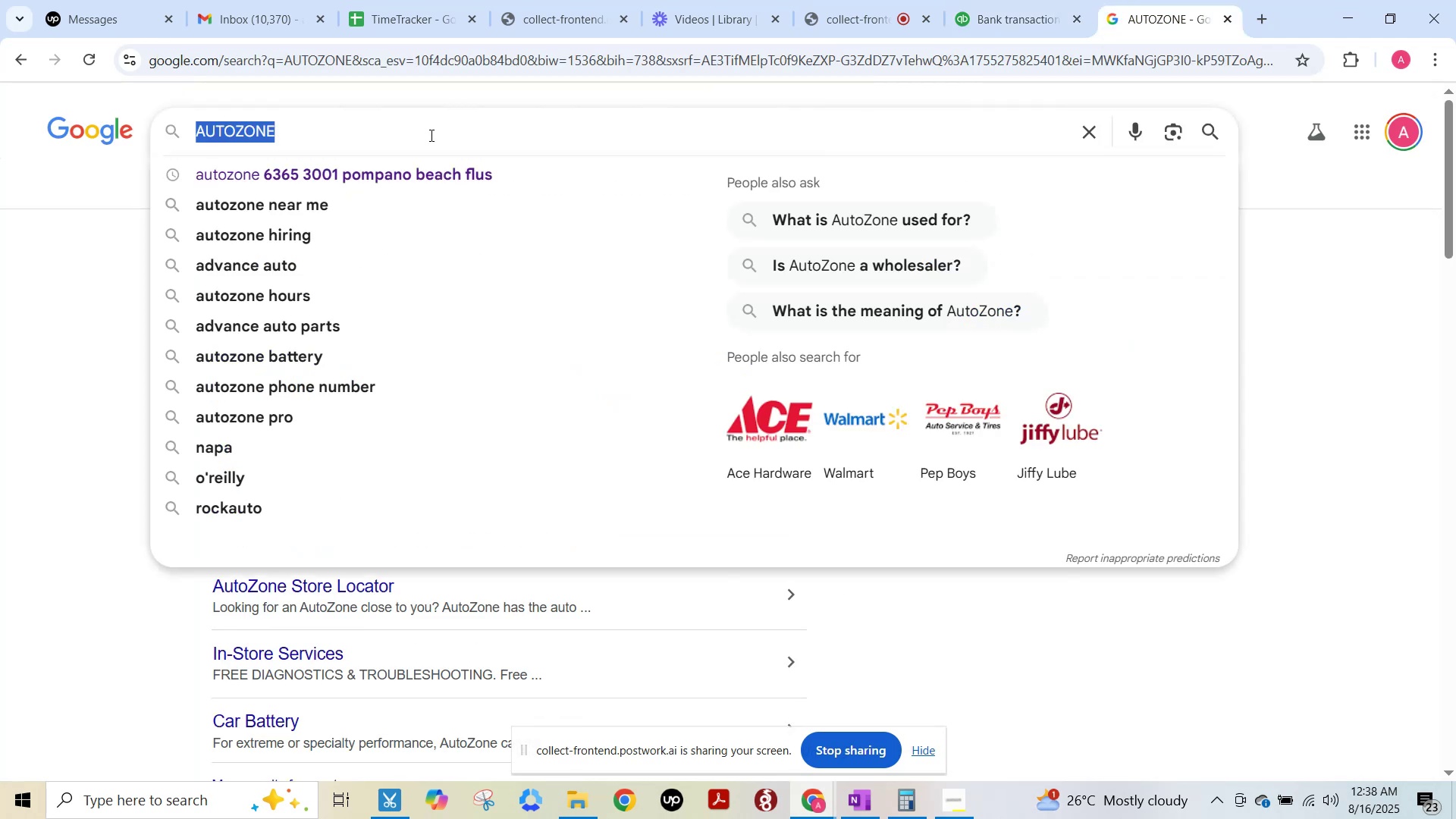 
key(Control+V)
 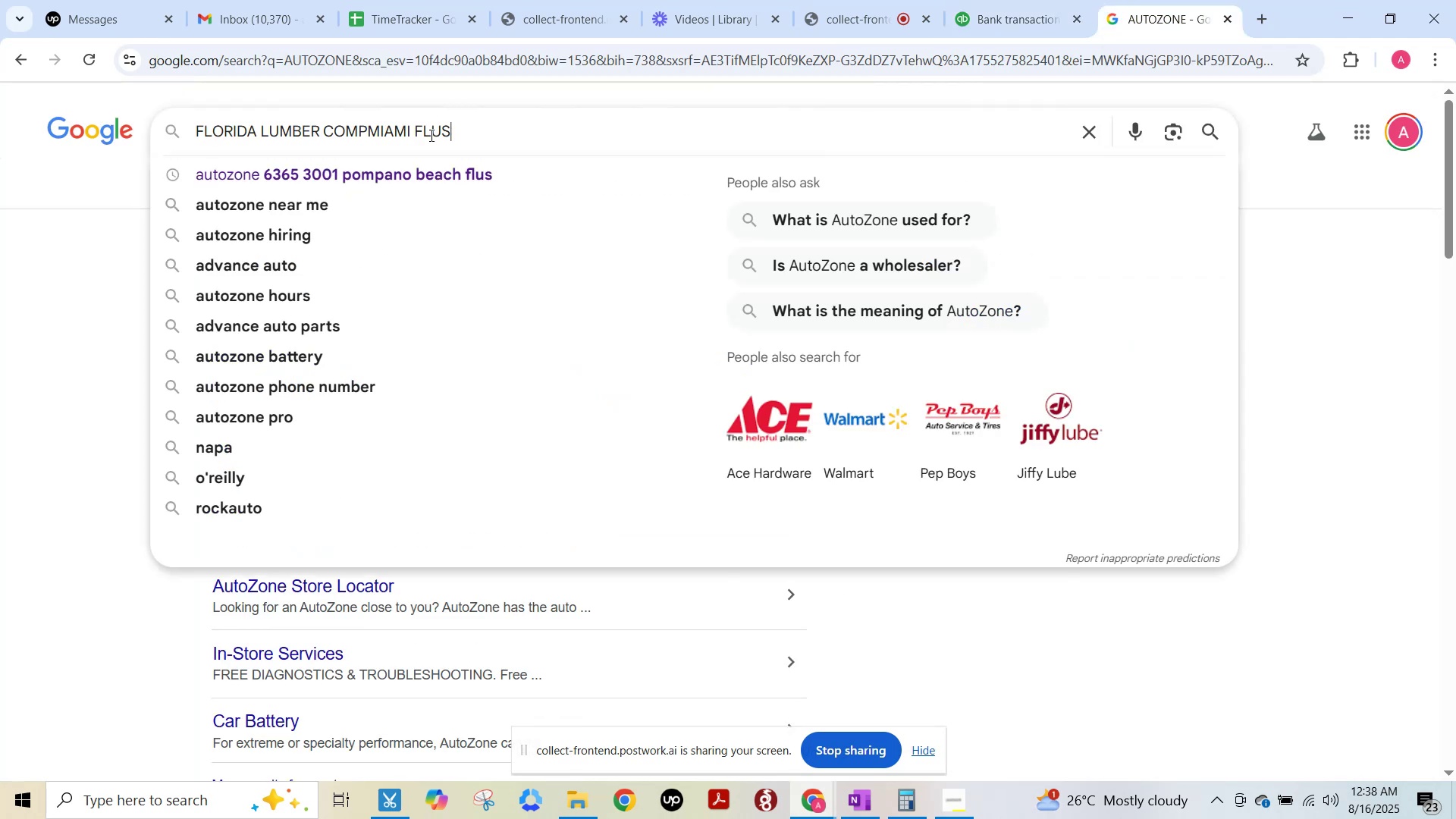 
key(NumpadEnter)
 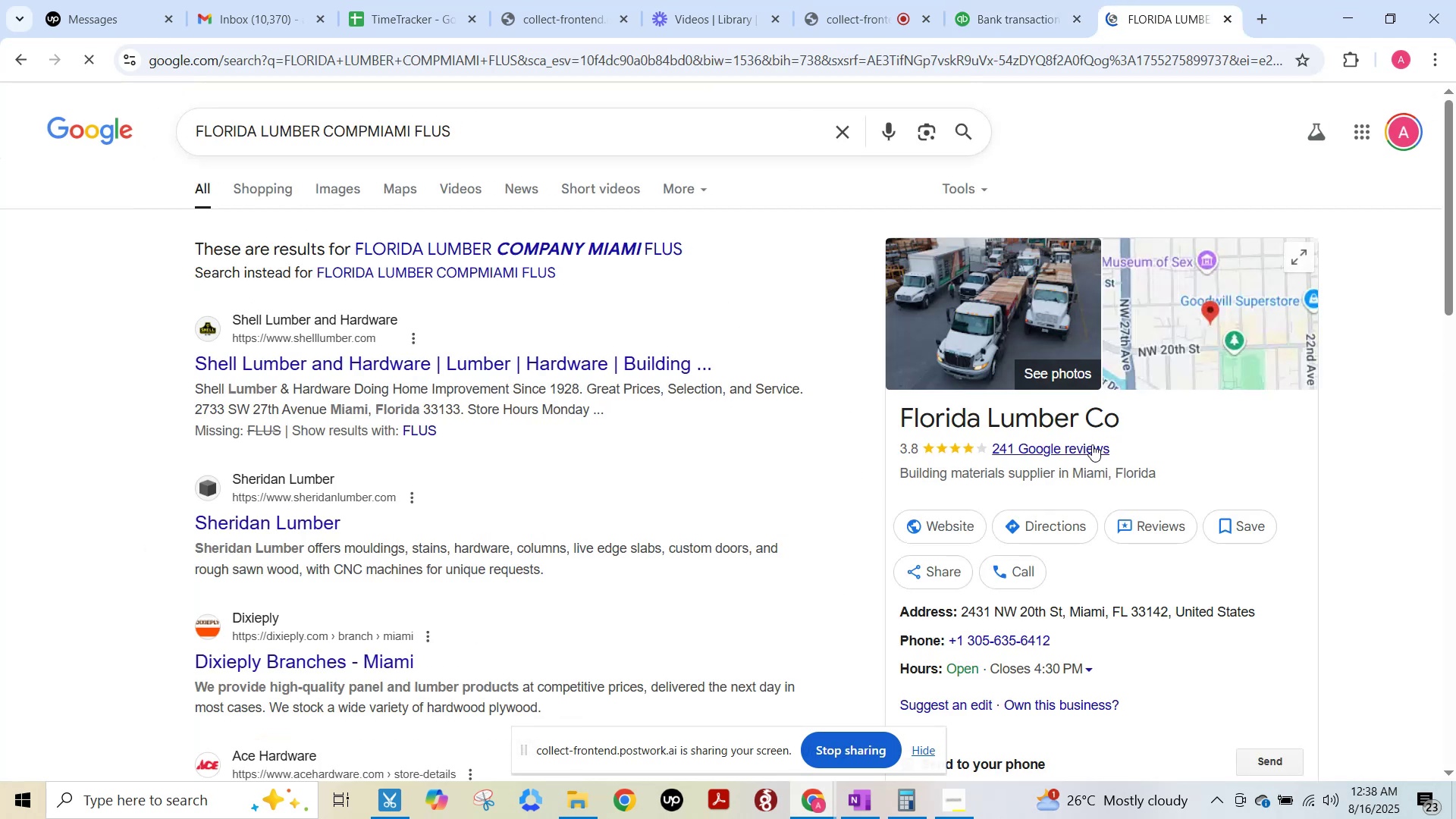 
double_click([1081, 419])
 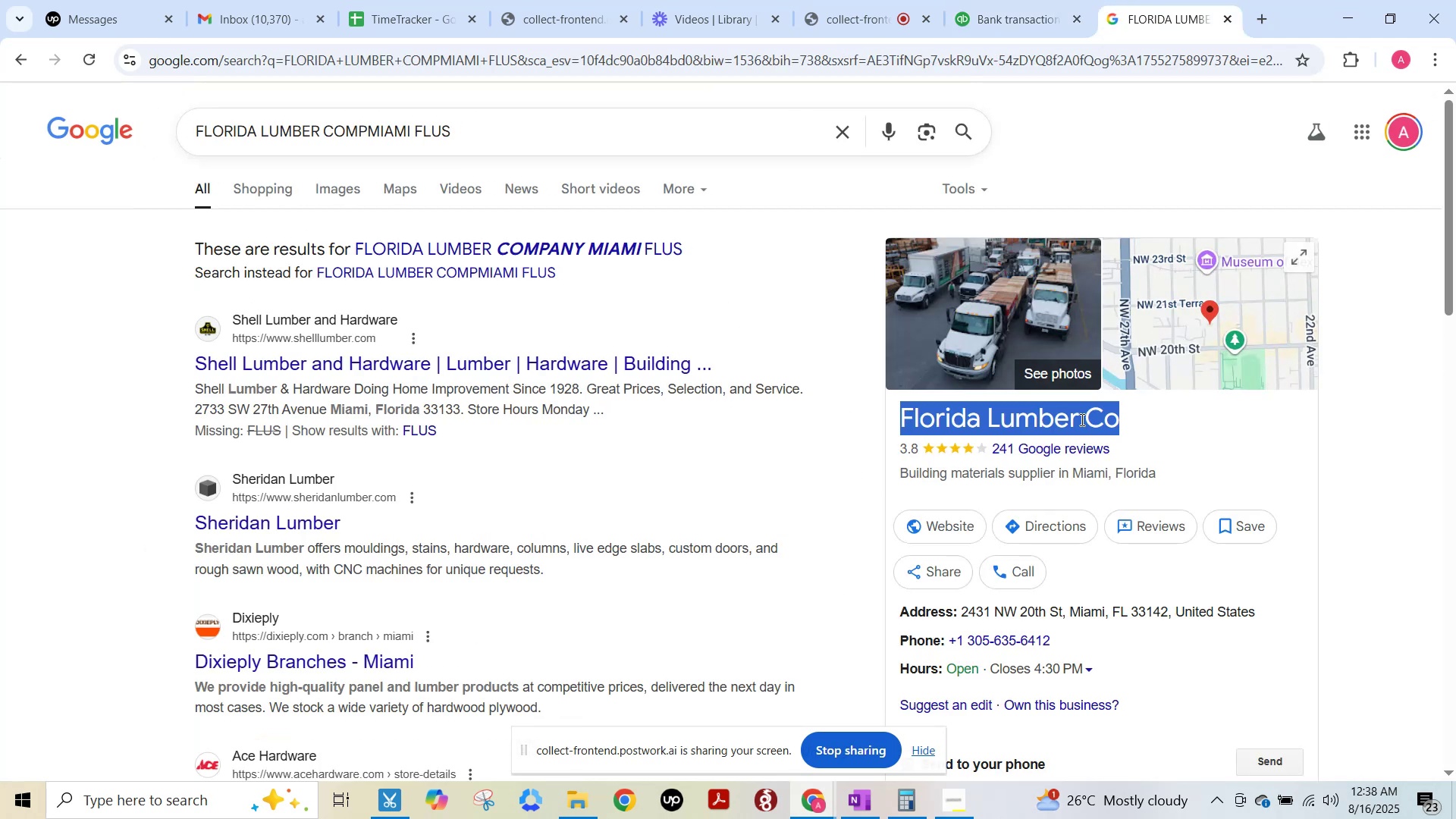 
triple_click([1081, 419])
 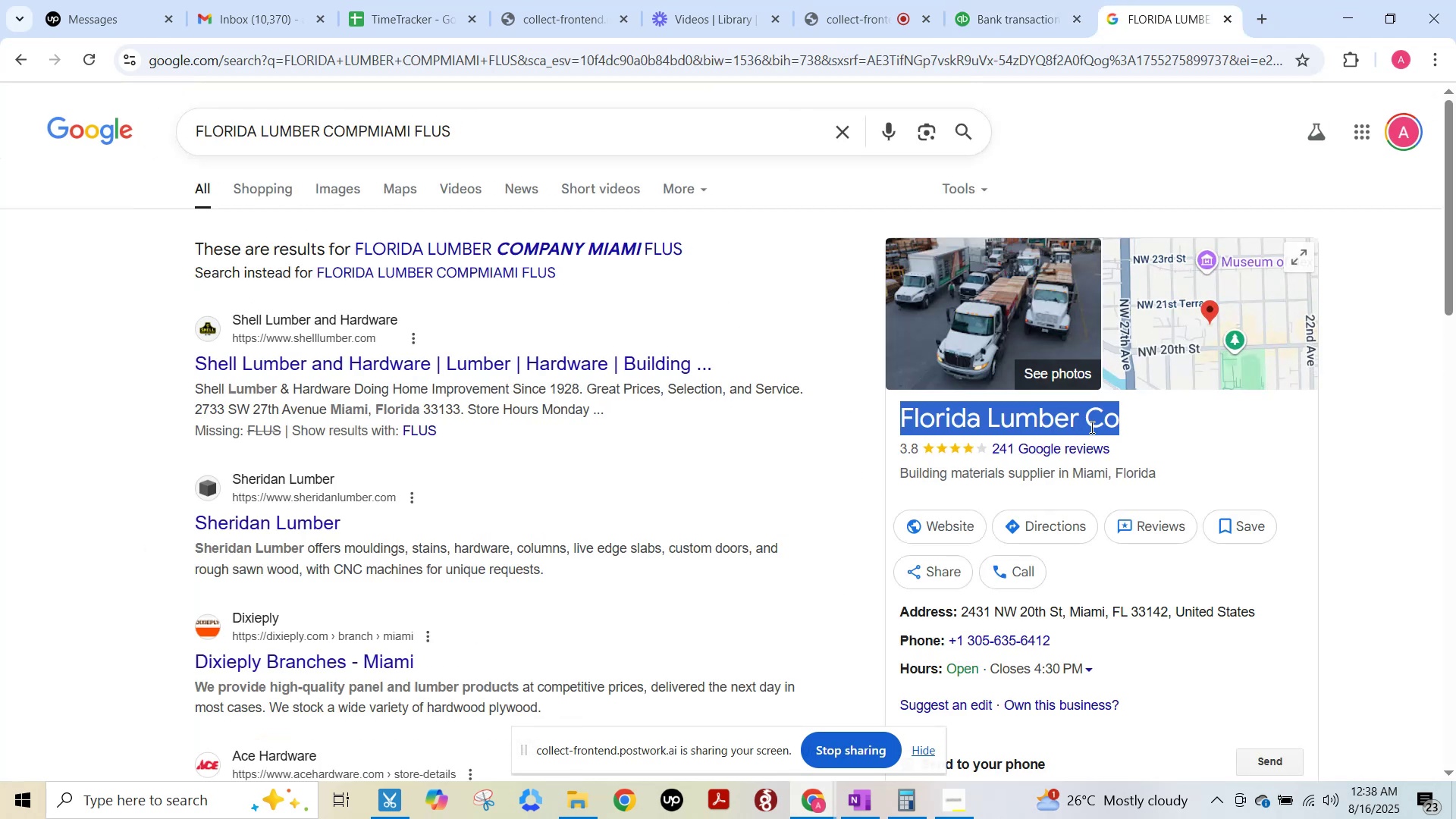 
key(Control+ControlLeft)
 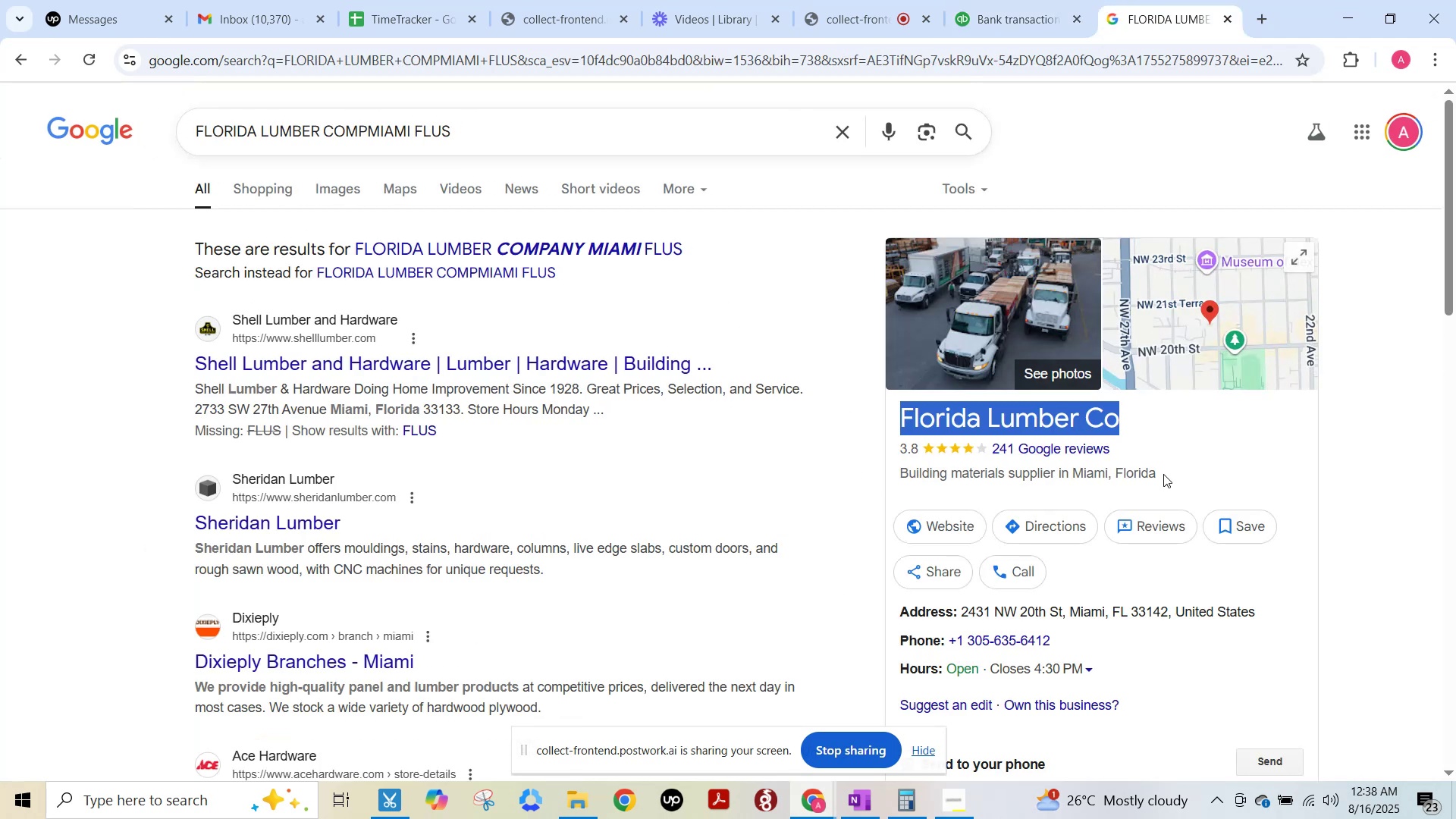 
key(Control+C)
 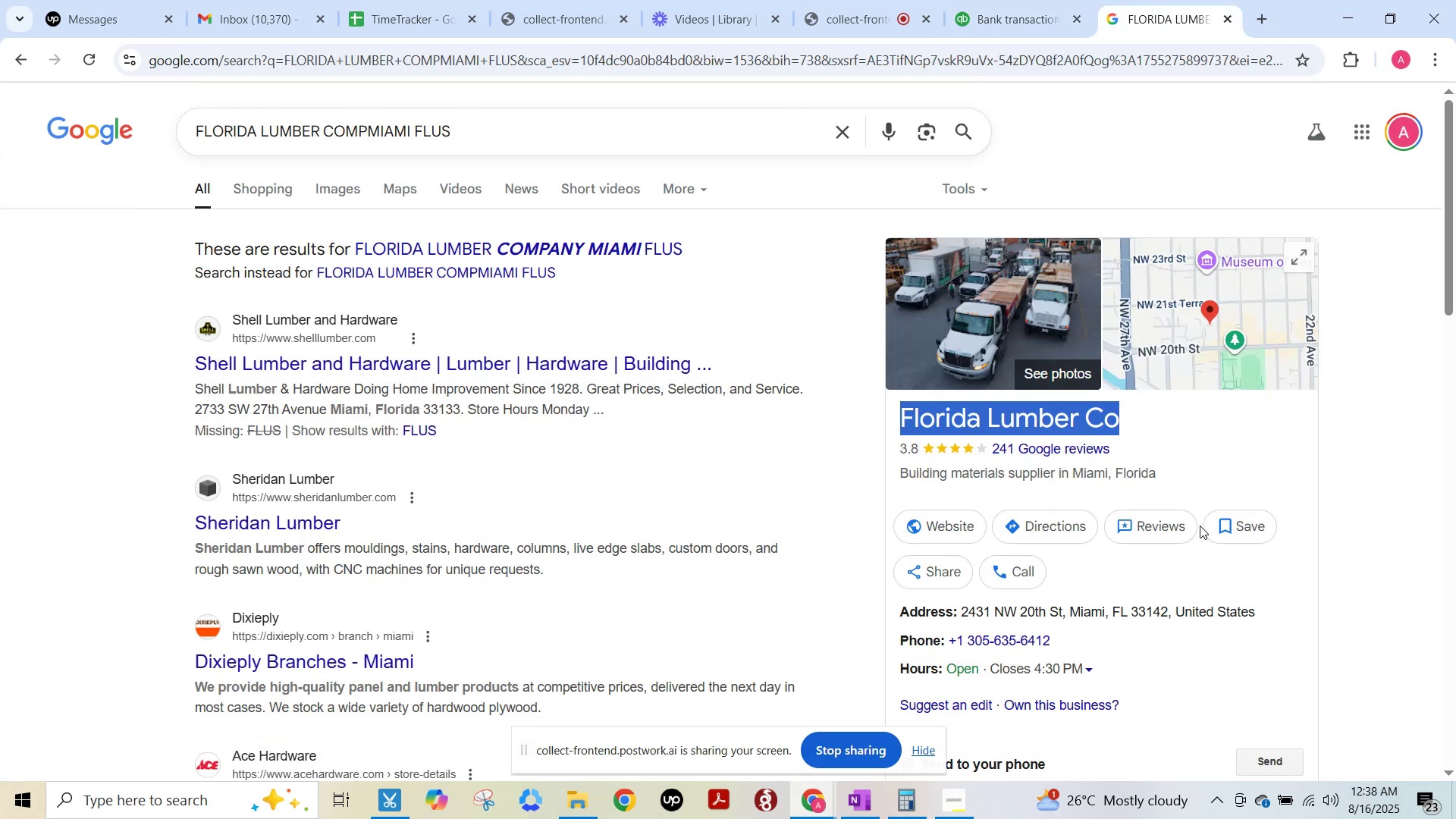 
scroll: coordinate [1200, 529], scroll_direction: down, amount: 3.0
 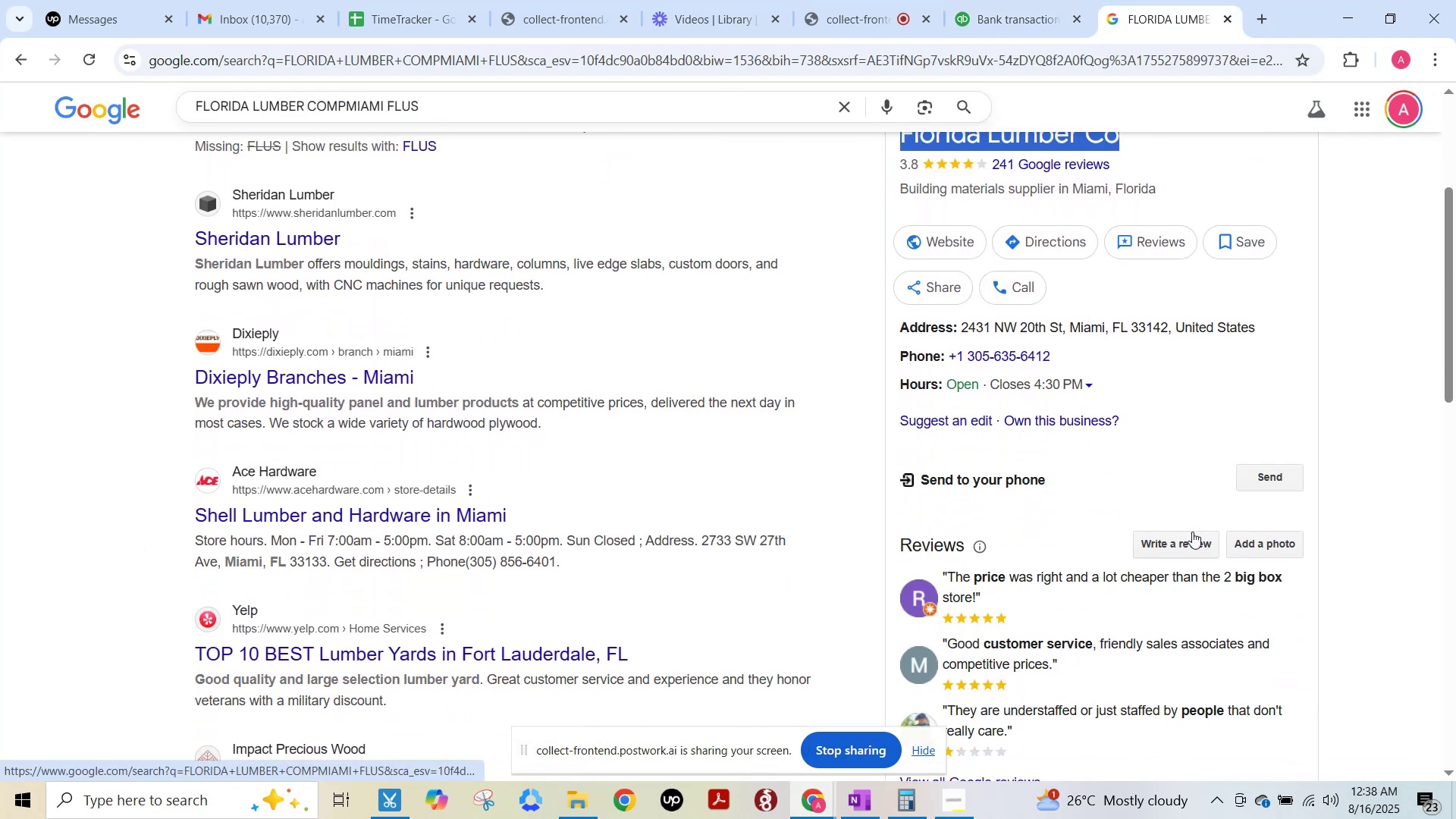 
scroll: coordinate [1185, 532], scroll_direction: up, amount: 3.0
 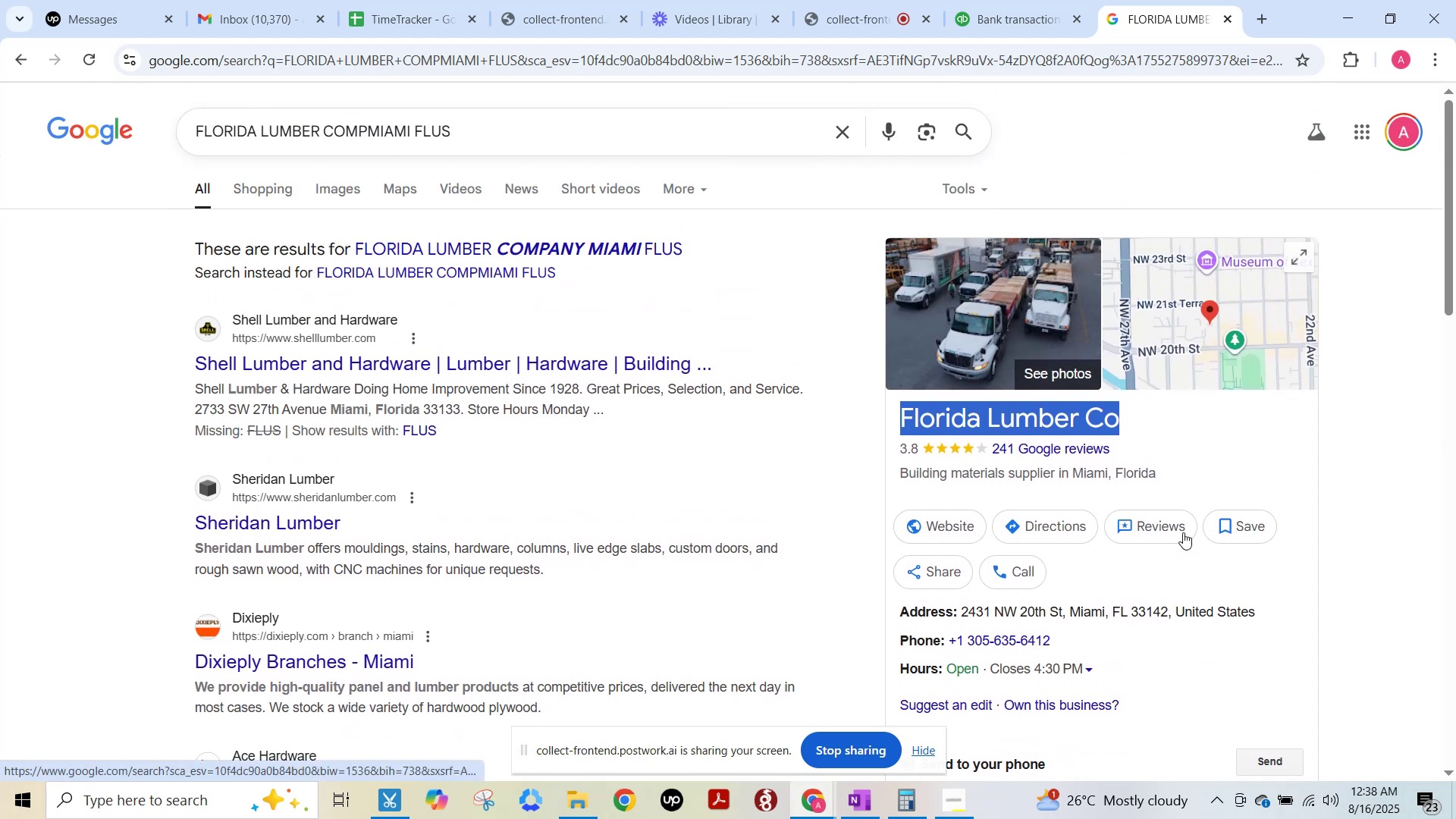 
key(Control+ControlLeft)
 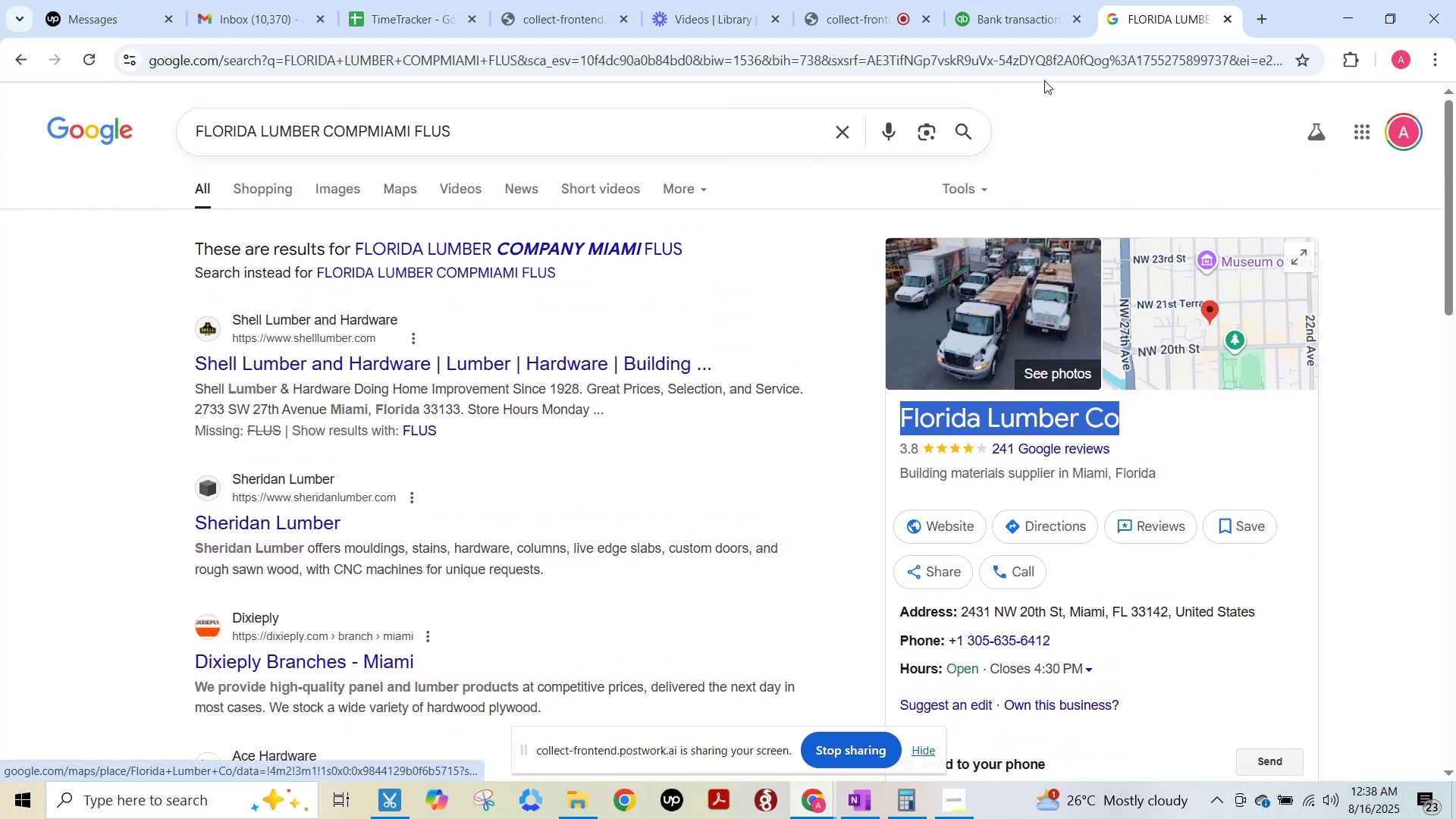 
key(Control+C)
 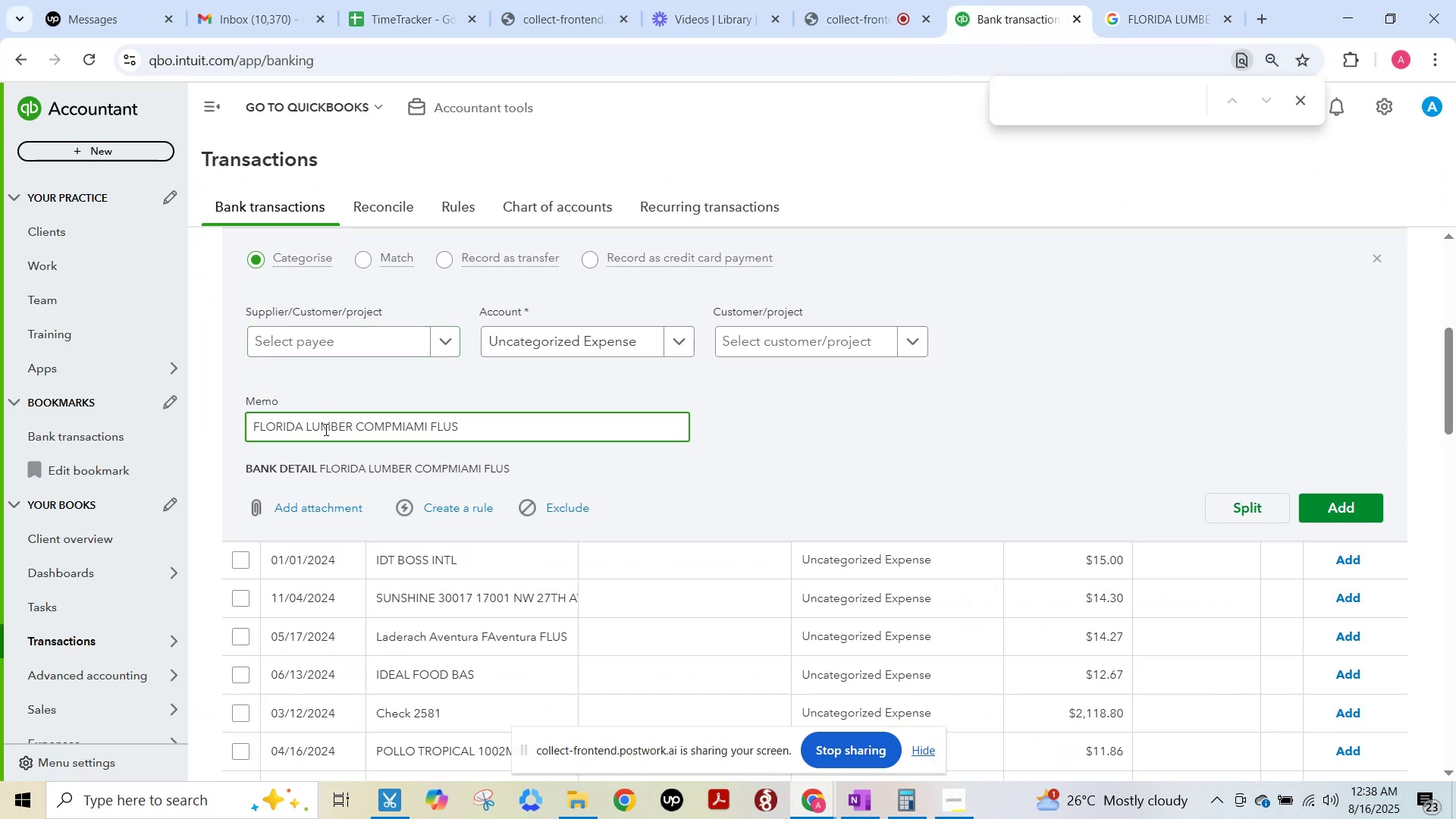 
left_click([1124, 0])
 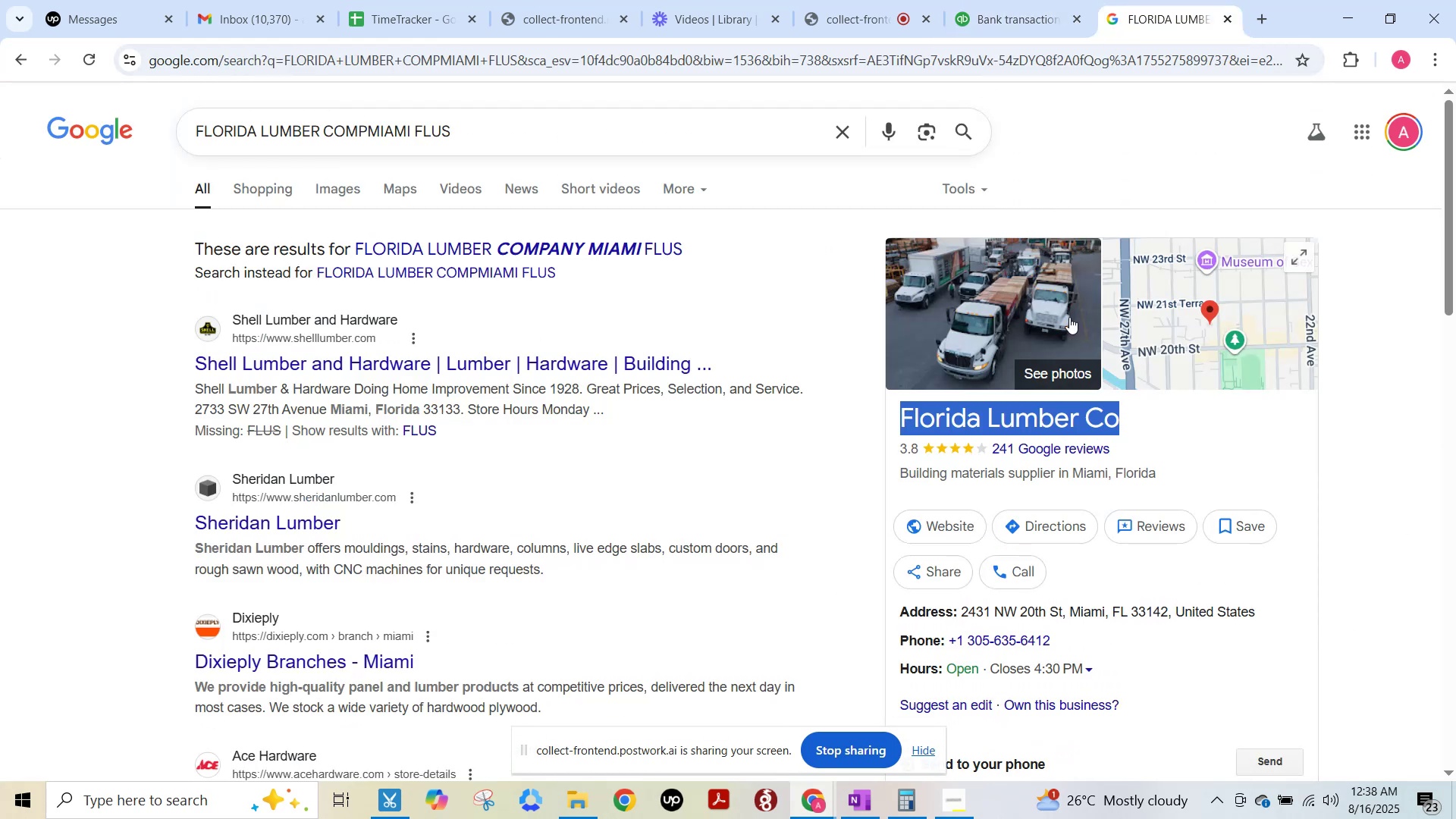 
key(Control+ControlLeft)
 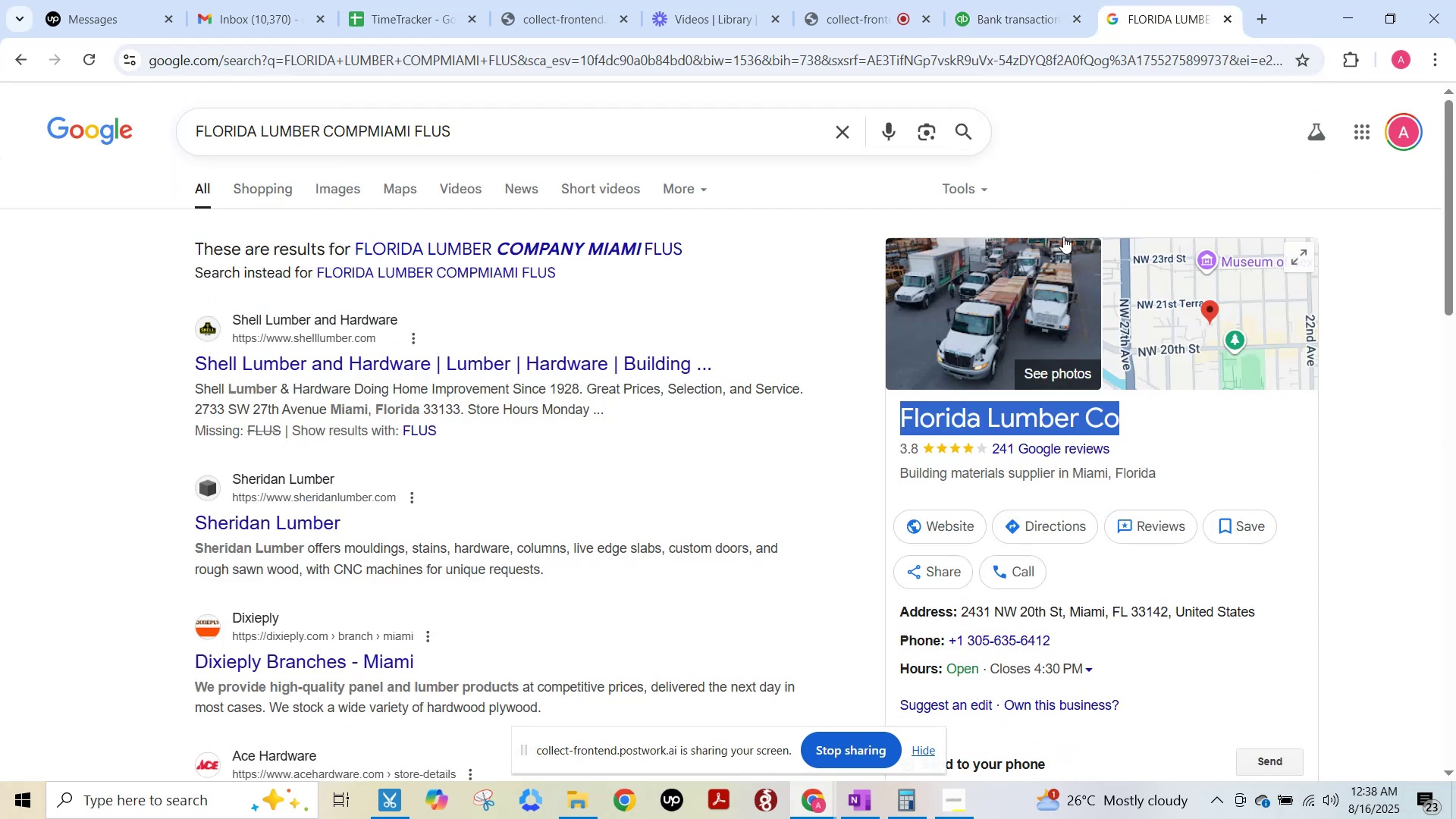 
key(Control+C)
 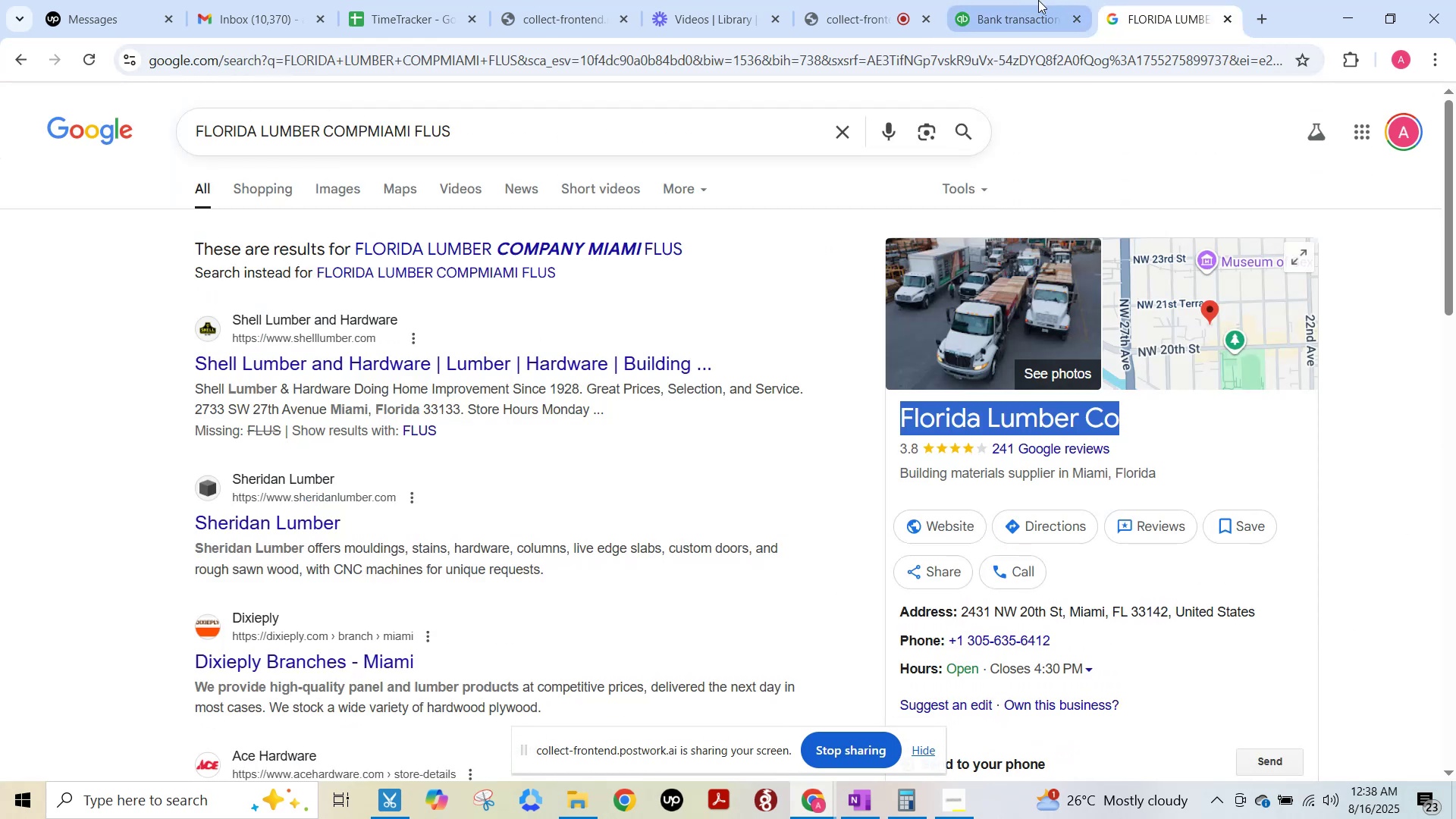 
left_click([1038, 0])
 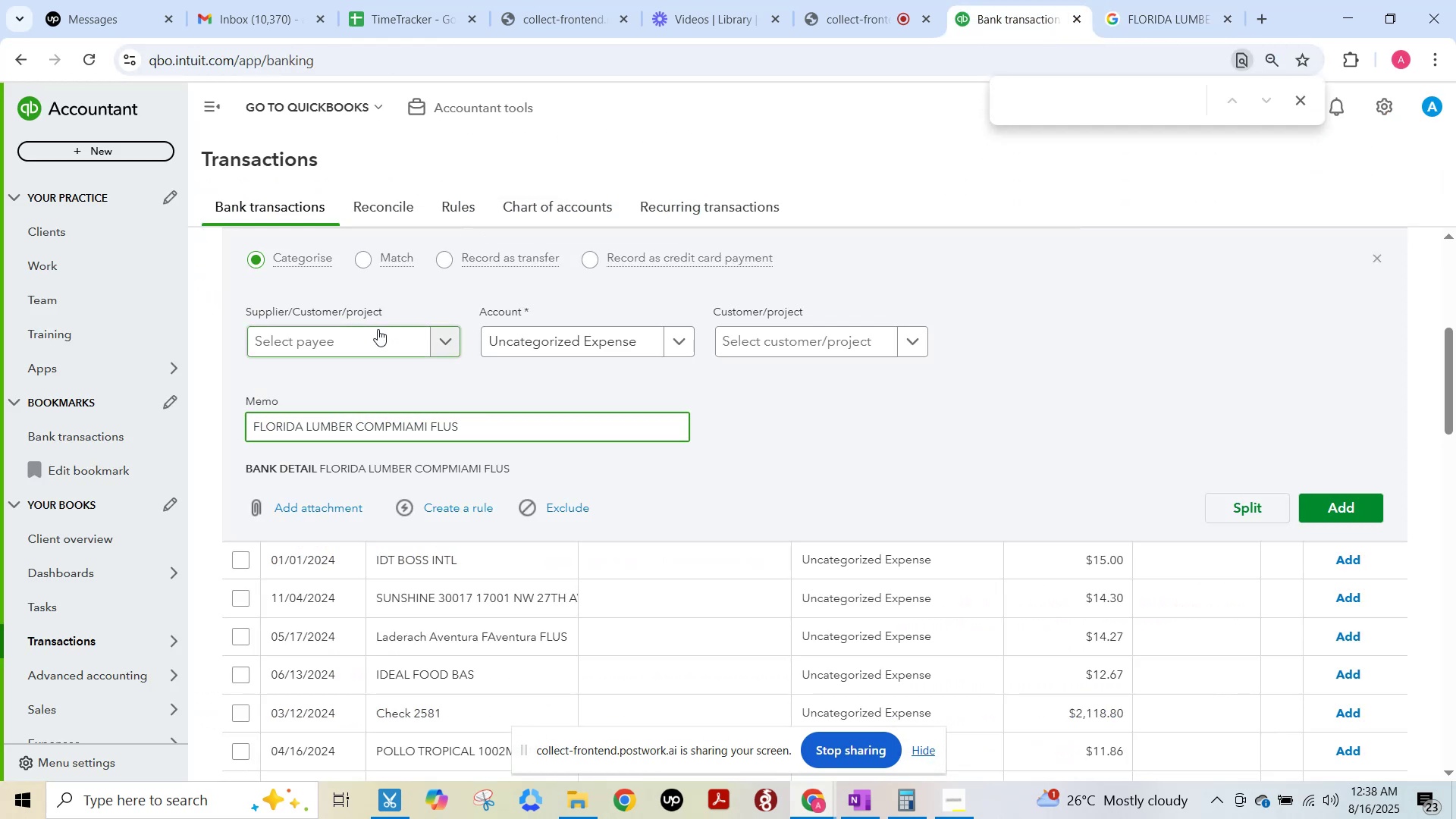 
left_click([378, 329])
 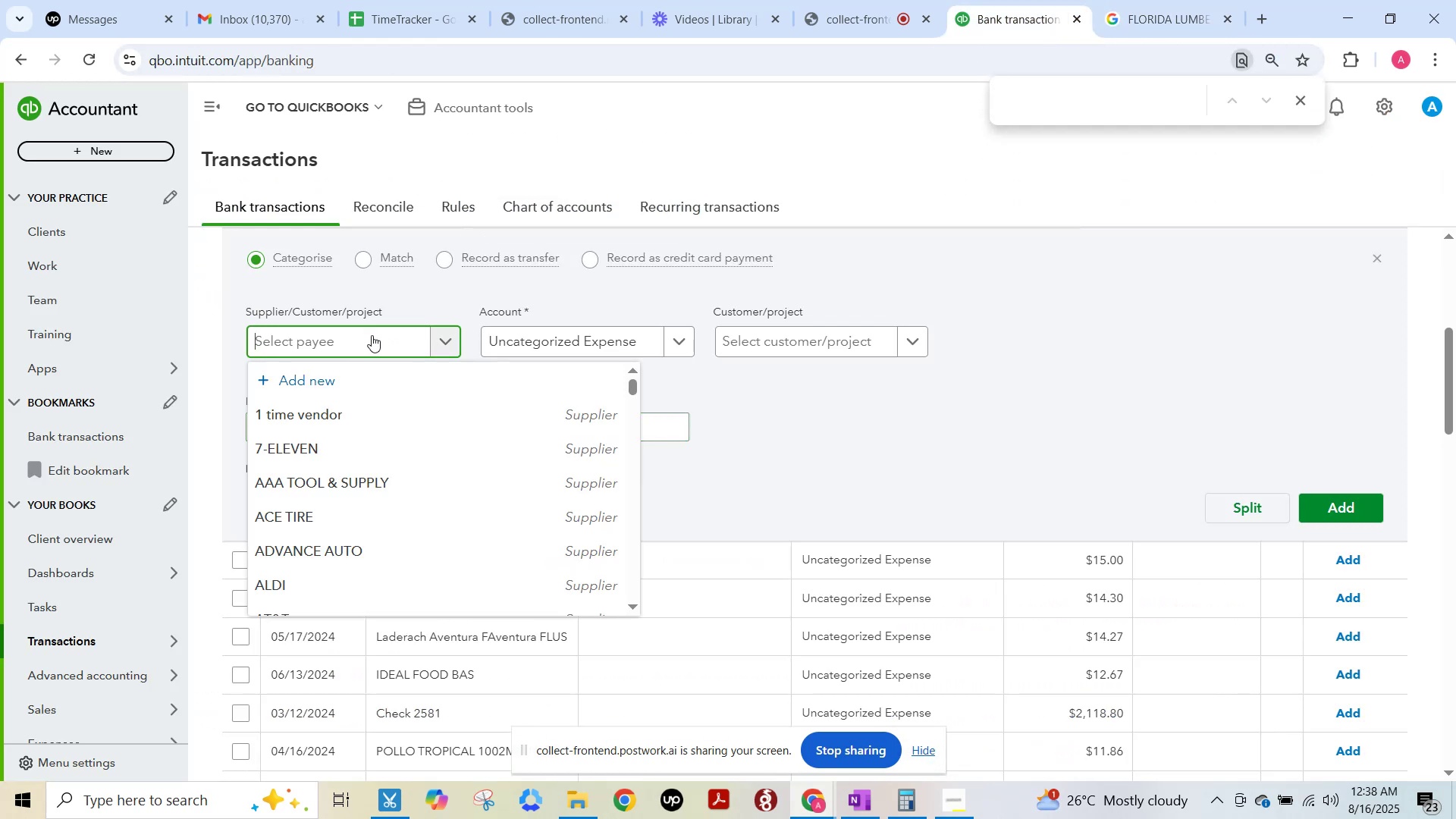 
key(Control+ControlLeft)
 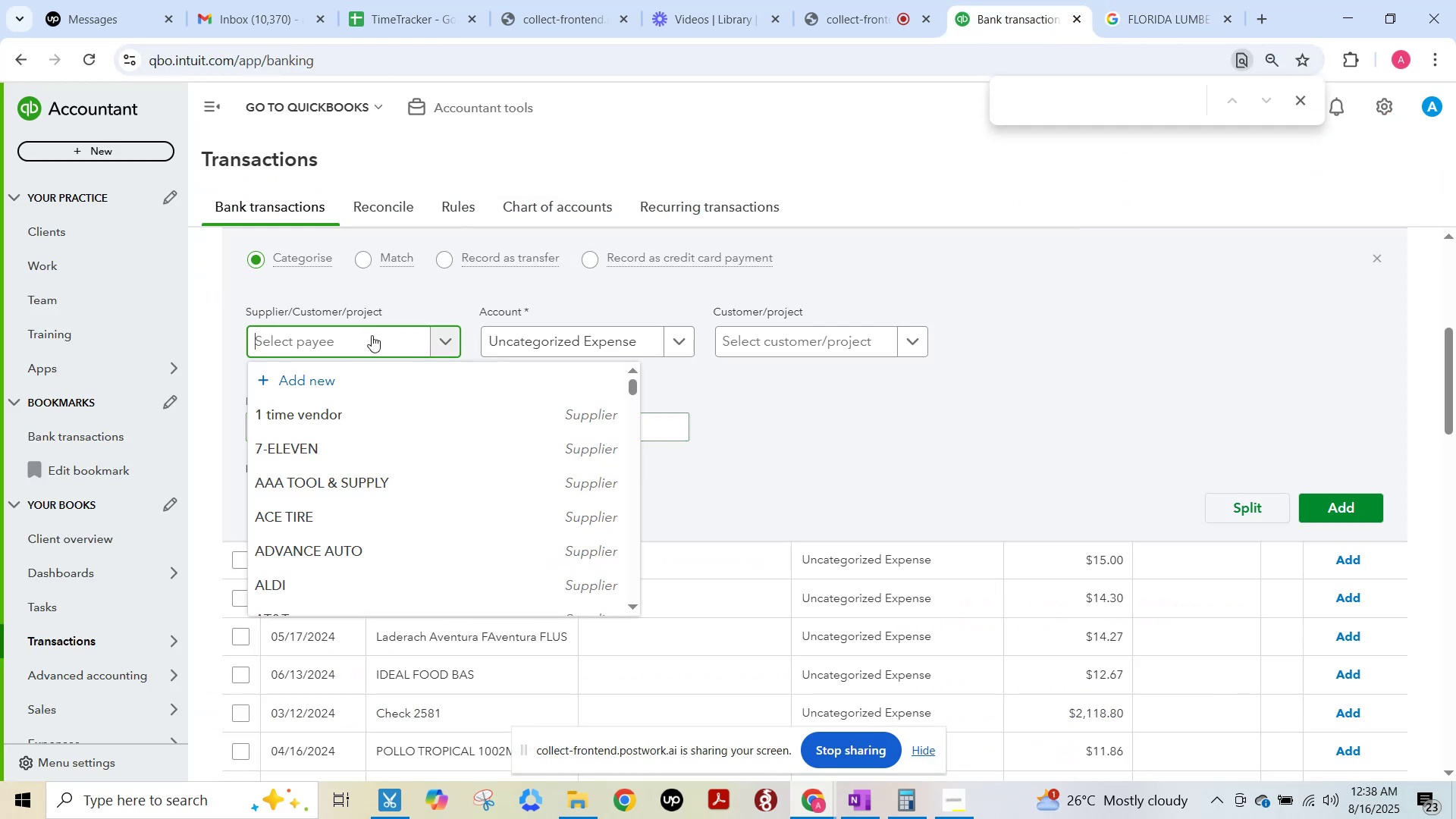 
key(Control+V)
 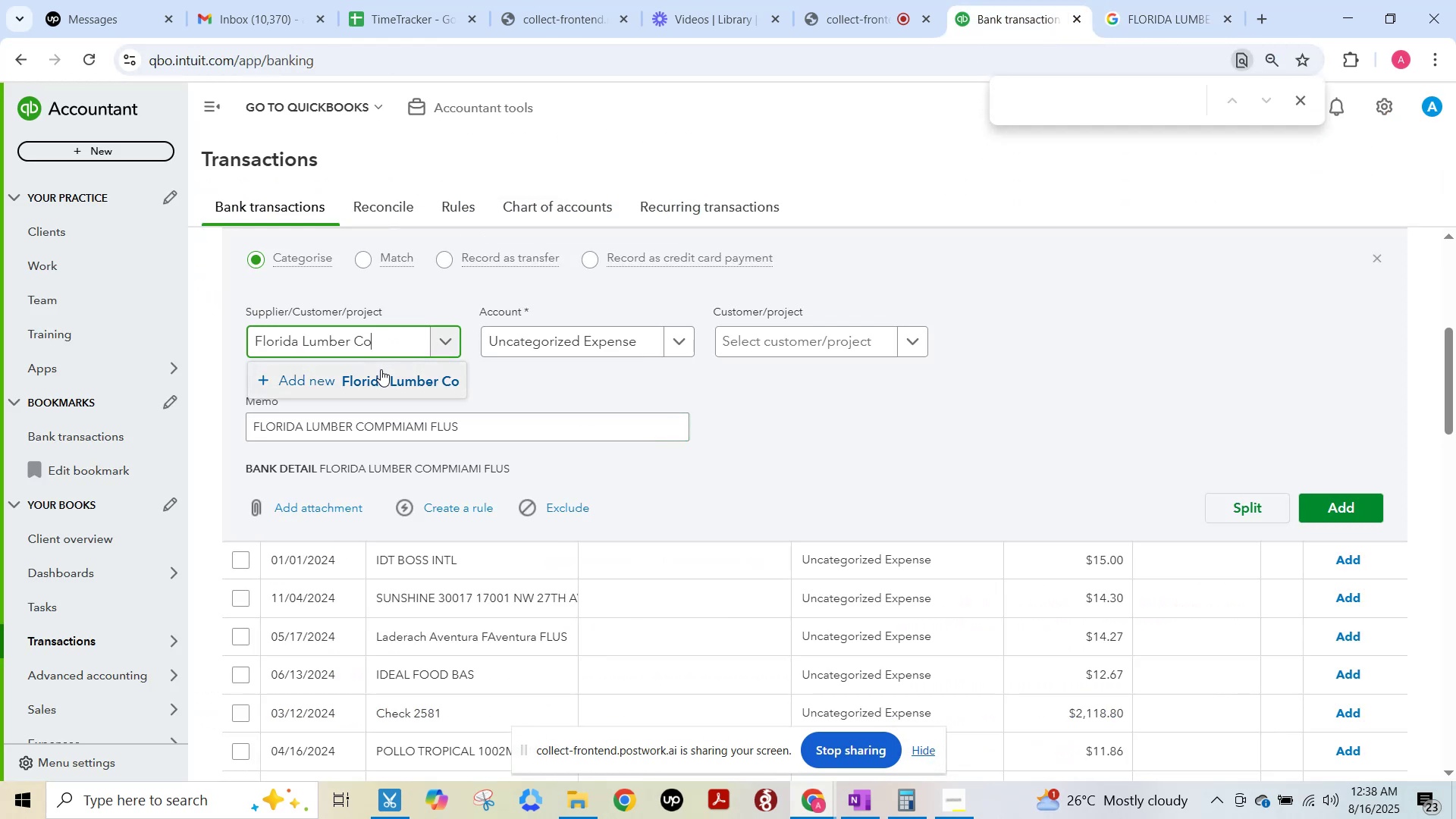 
left_click([387, 378])
 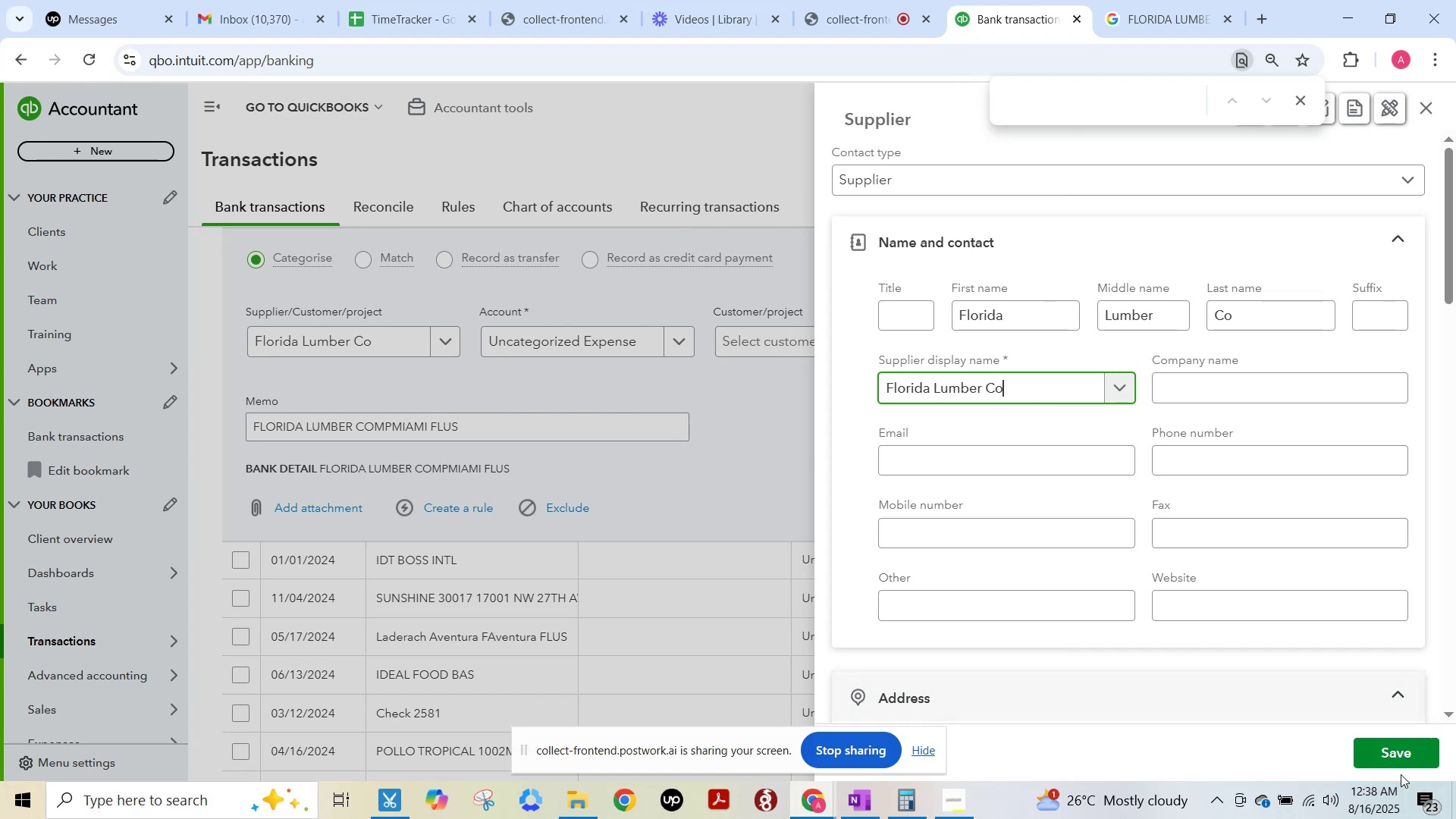 
left_click([1395, 751])
 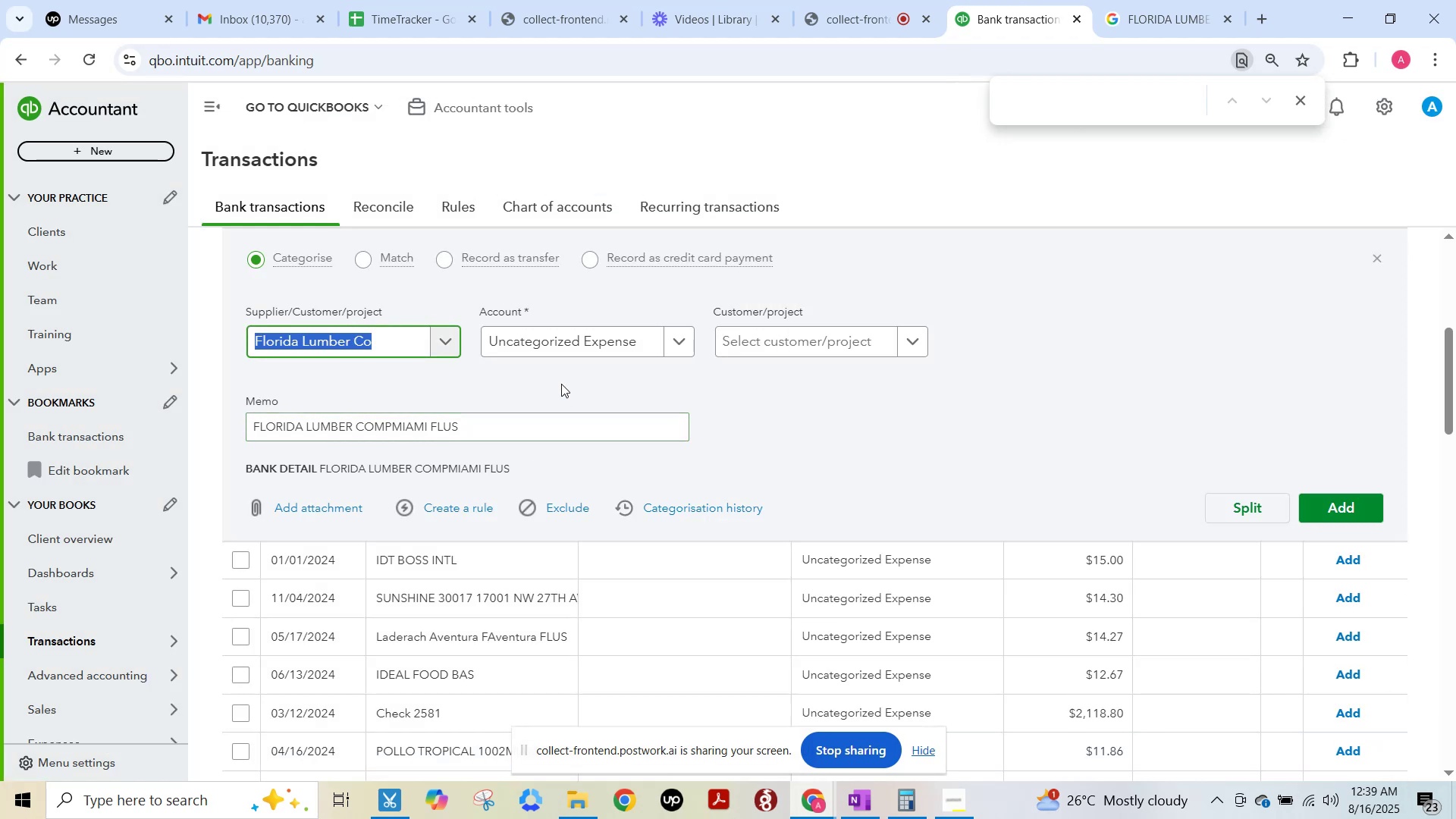 
left_click([566, 349])
 